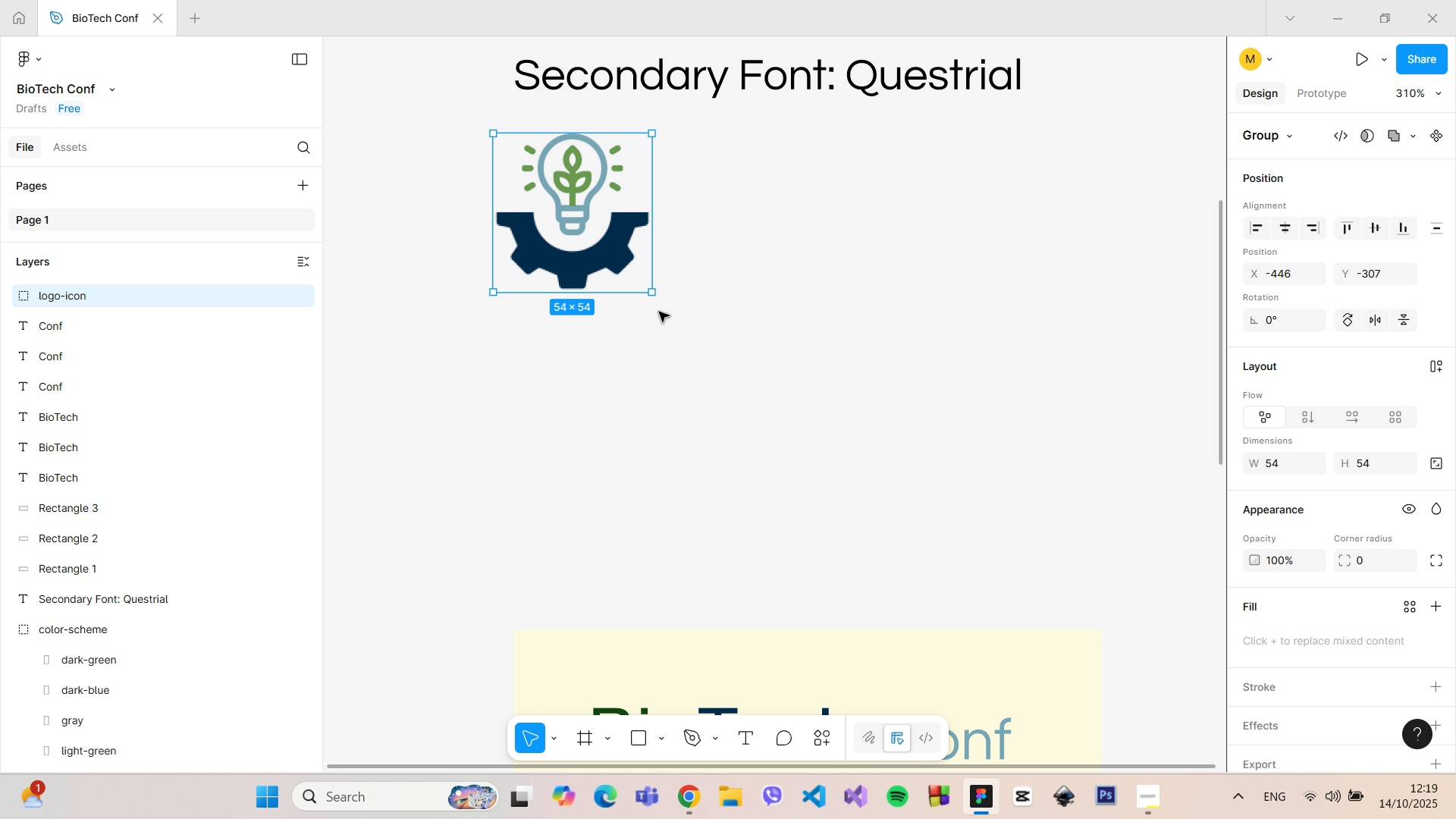 
hold_key(key=ShiftLeft, duration=0.55)
 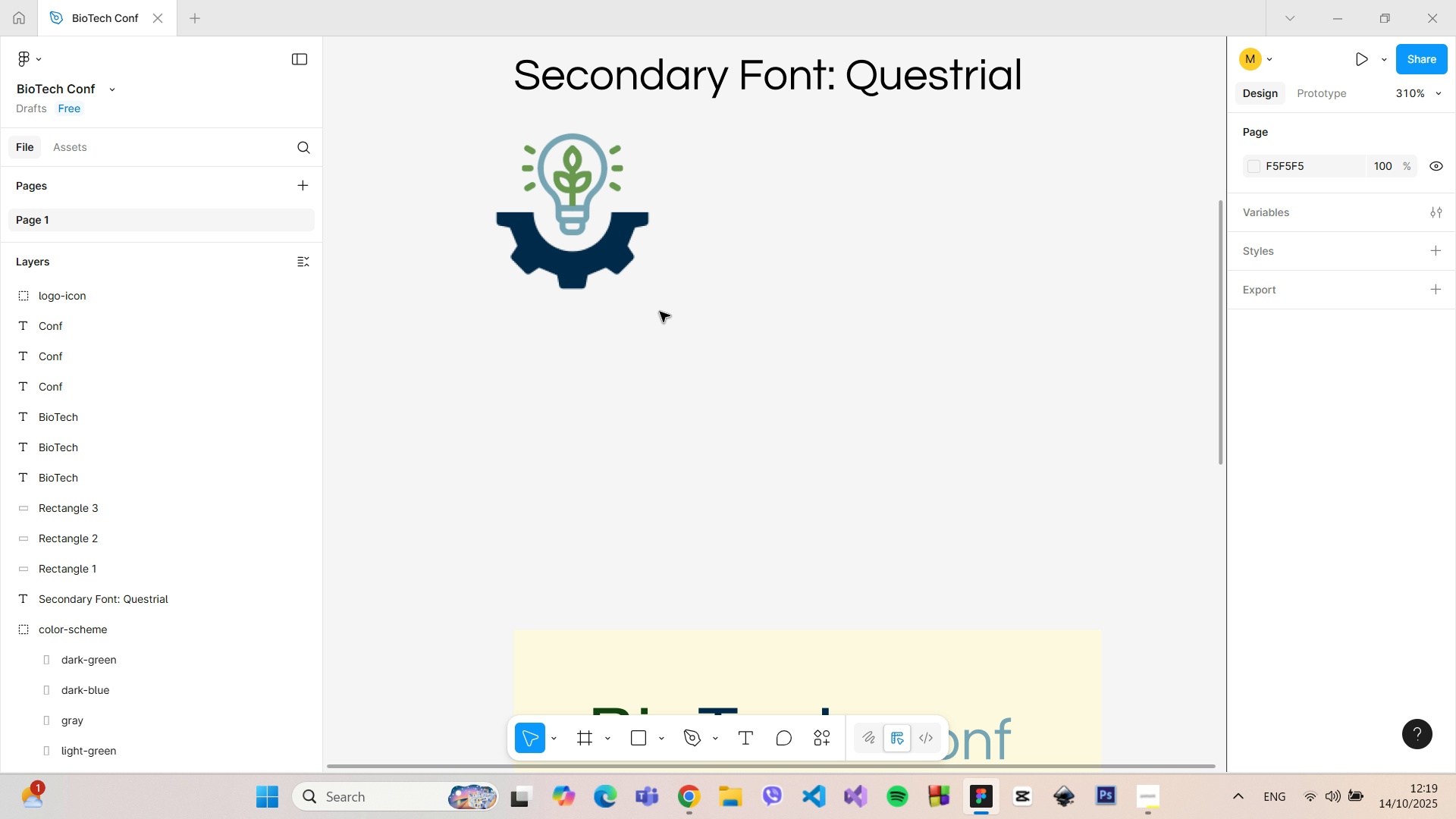 
left_click([660, 312])
 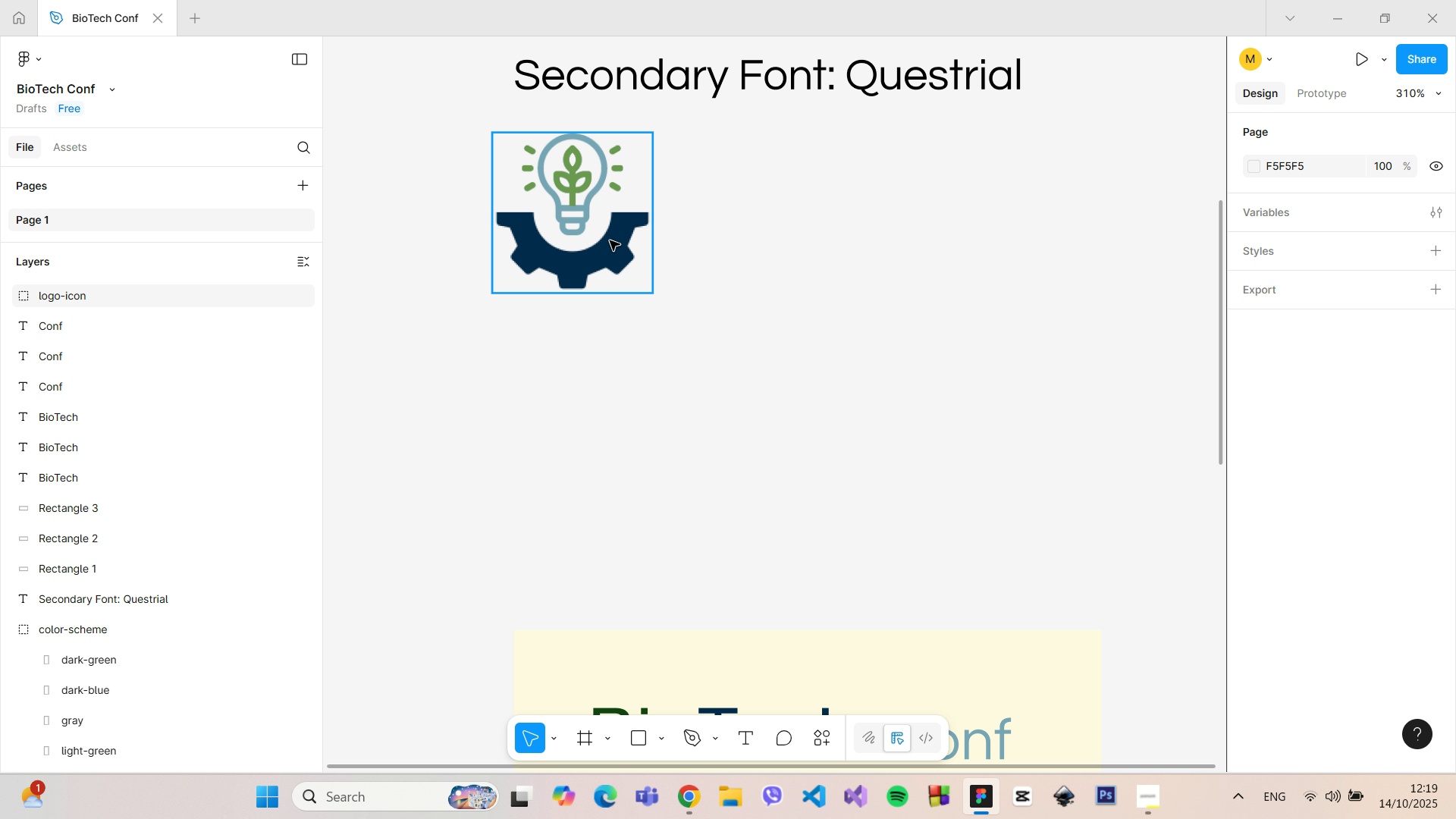 
left_click_drag(start_coordinate=[608, 240], to_coordinate=[693, 326])
 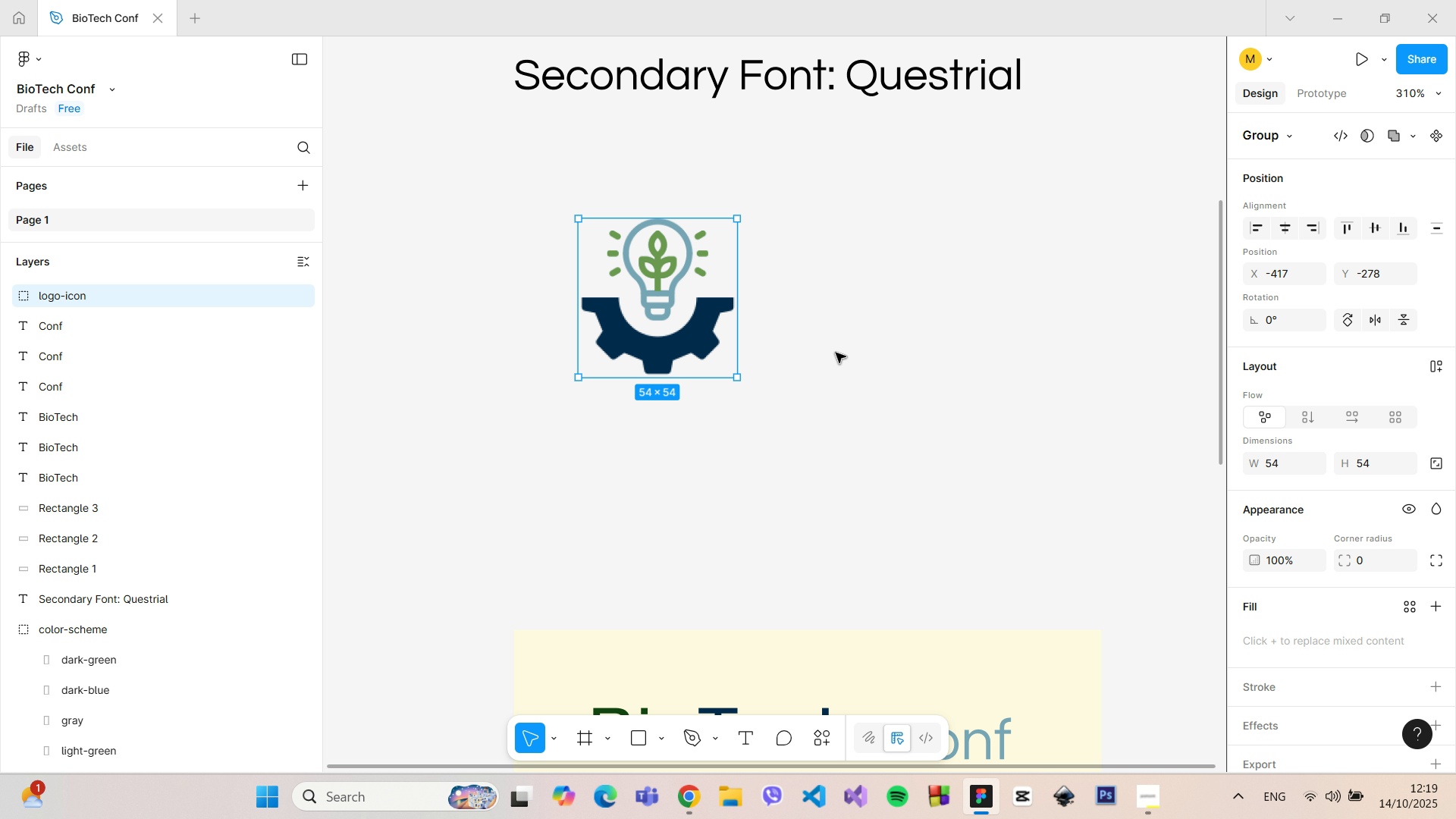 
left_click([836, 353])
 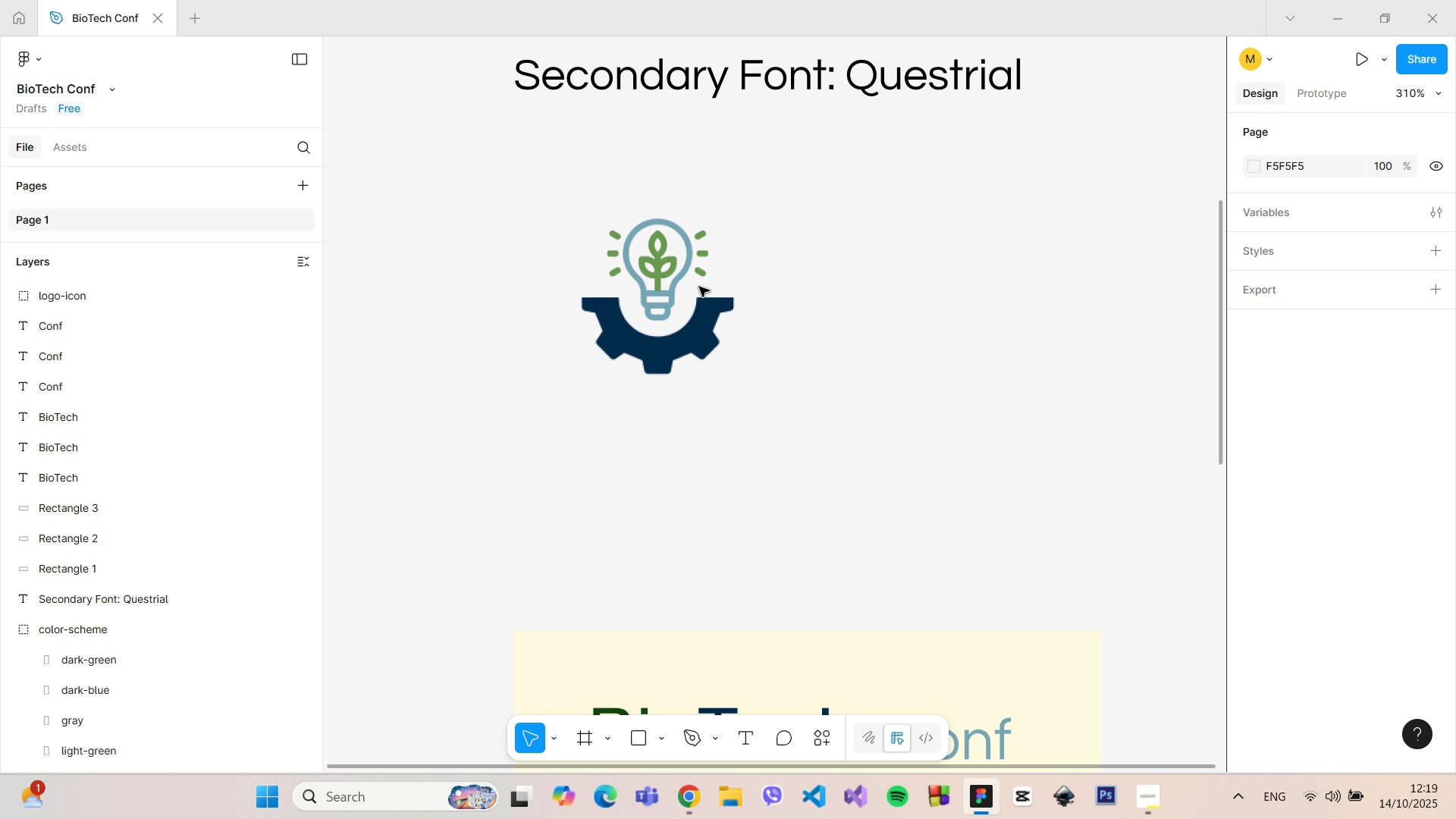 
hold_key(key=ControlLeft, duration=1.51)
scroll: coordinate [702, 287], scroll_direction: down, amount: 2.0
 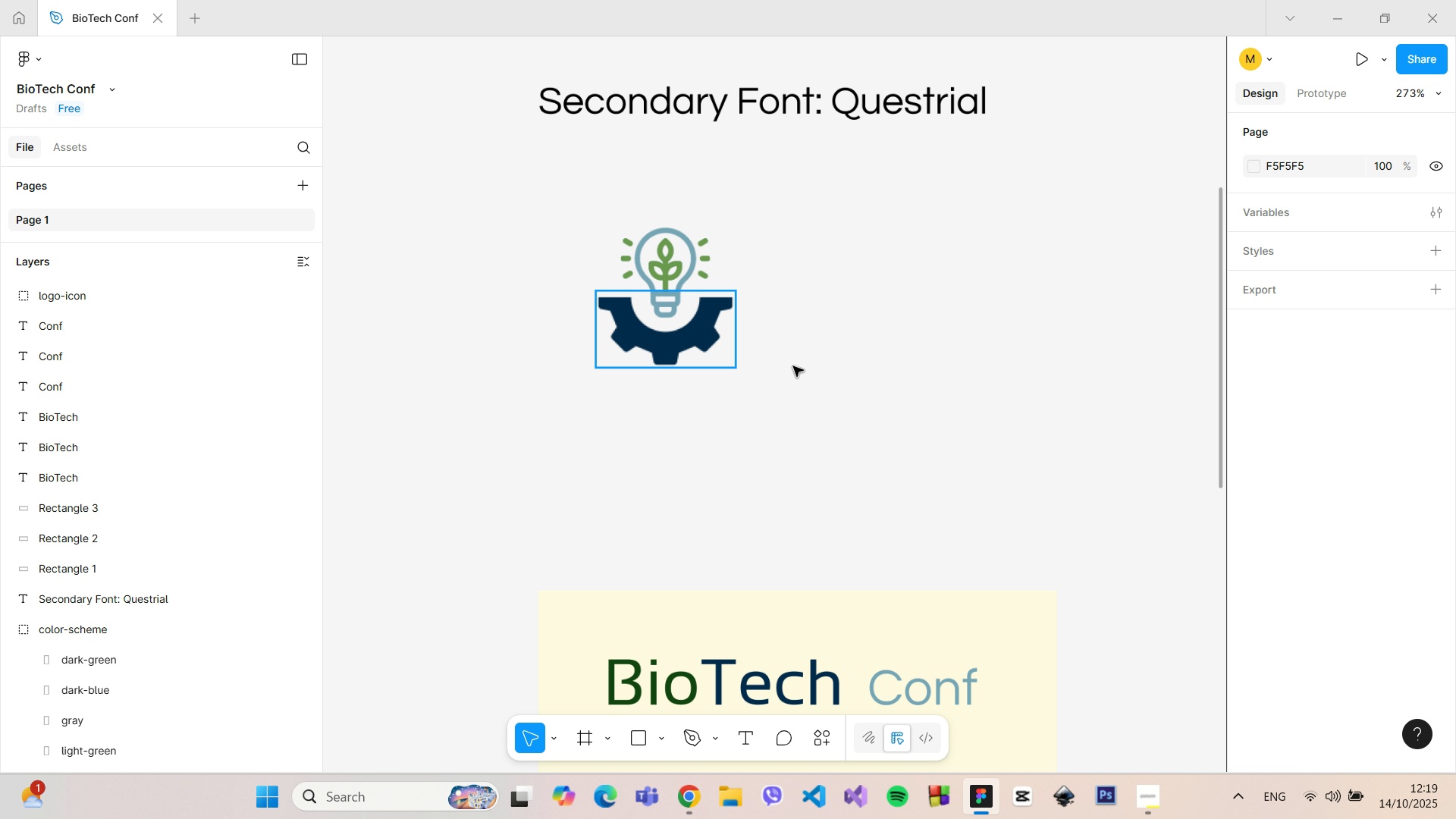 
key(Control+ControlLeft)
 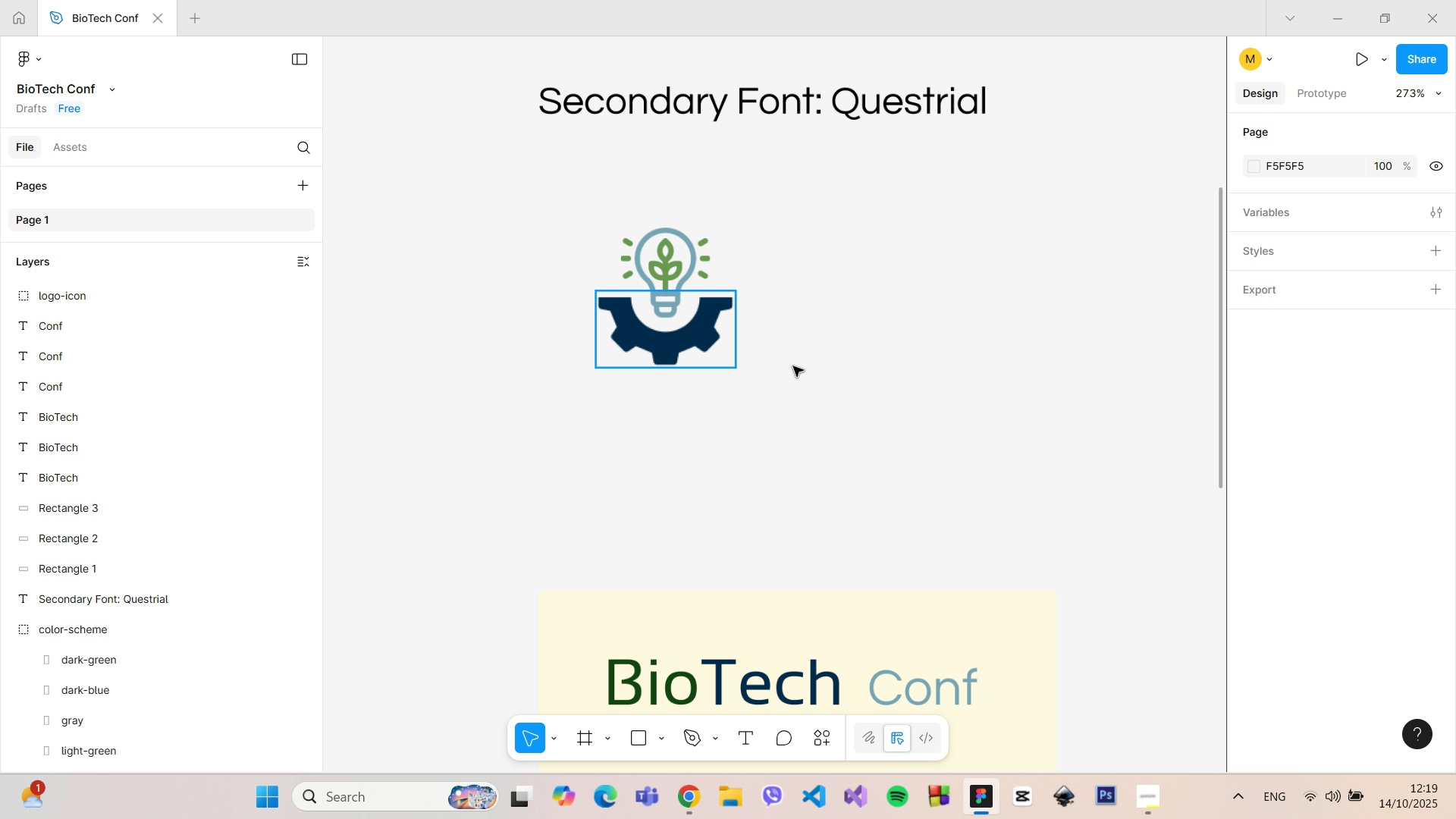 
key(Control+ControlLeft)
 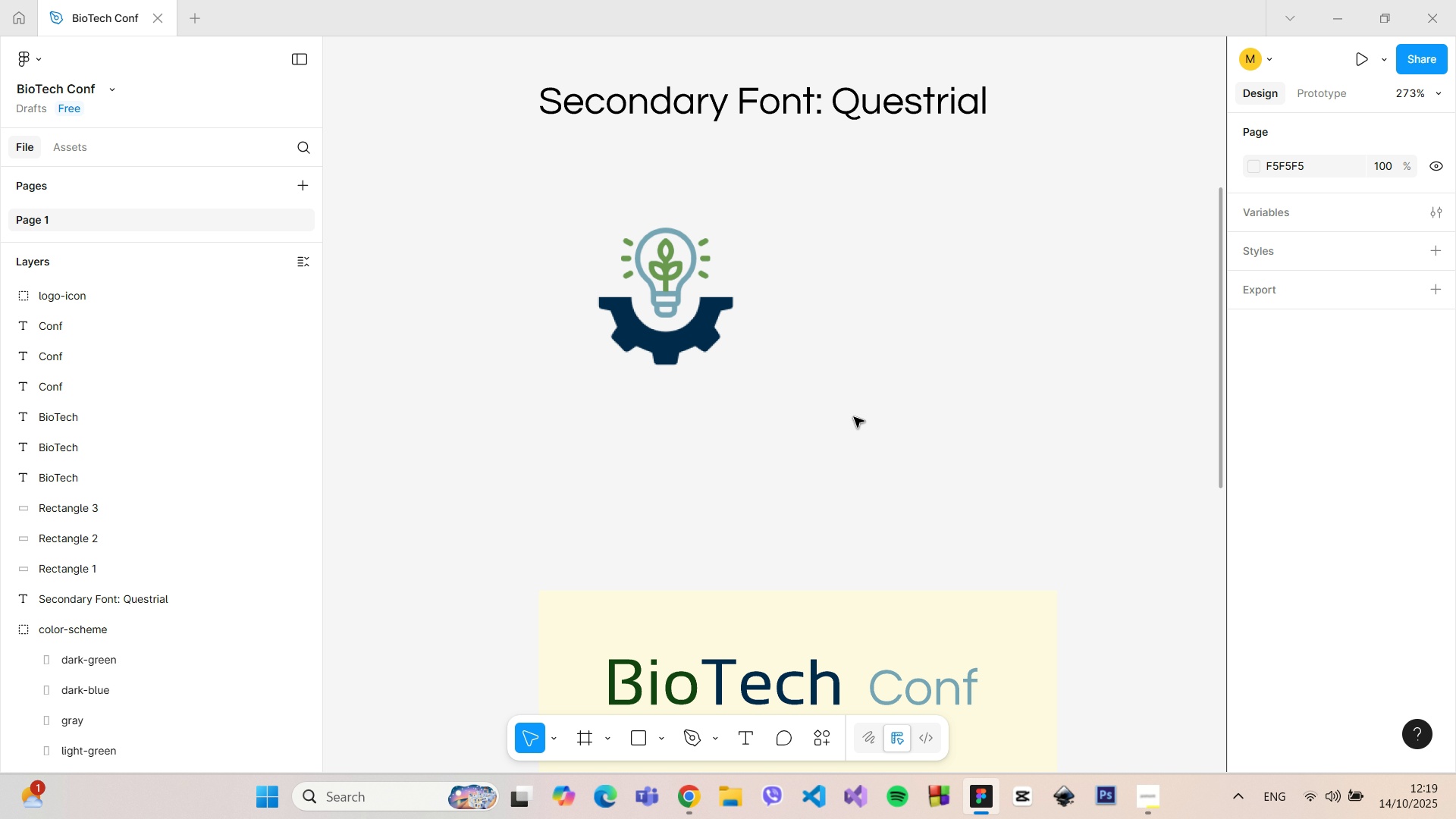 
key(Control+ControlLeft)
 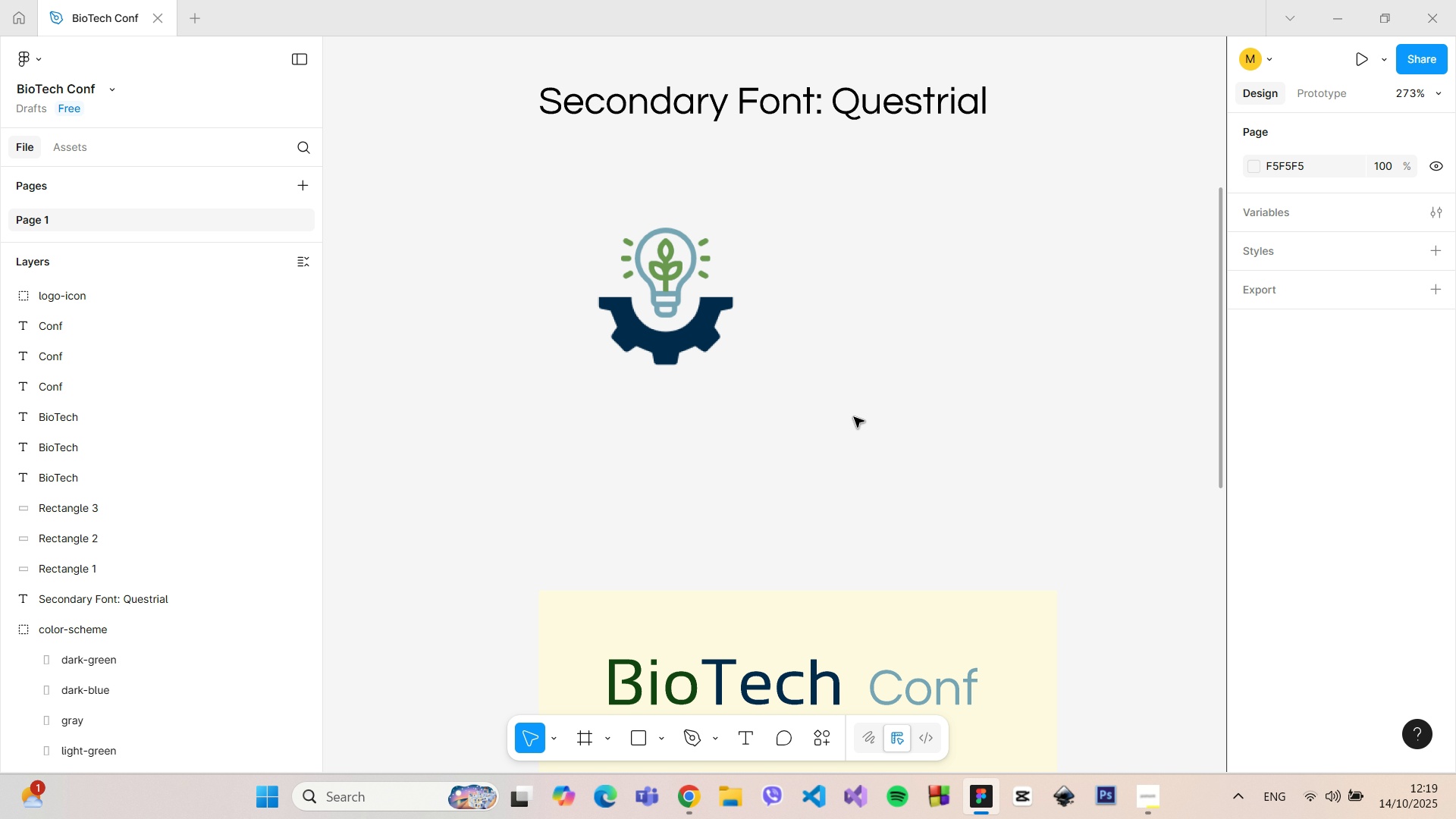 
key(Control+ControlLeft)
 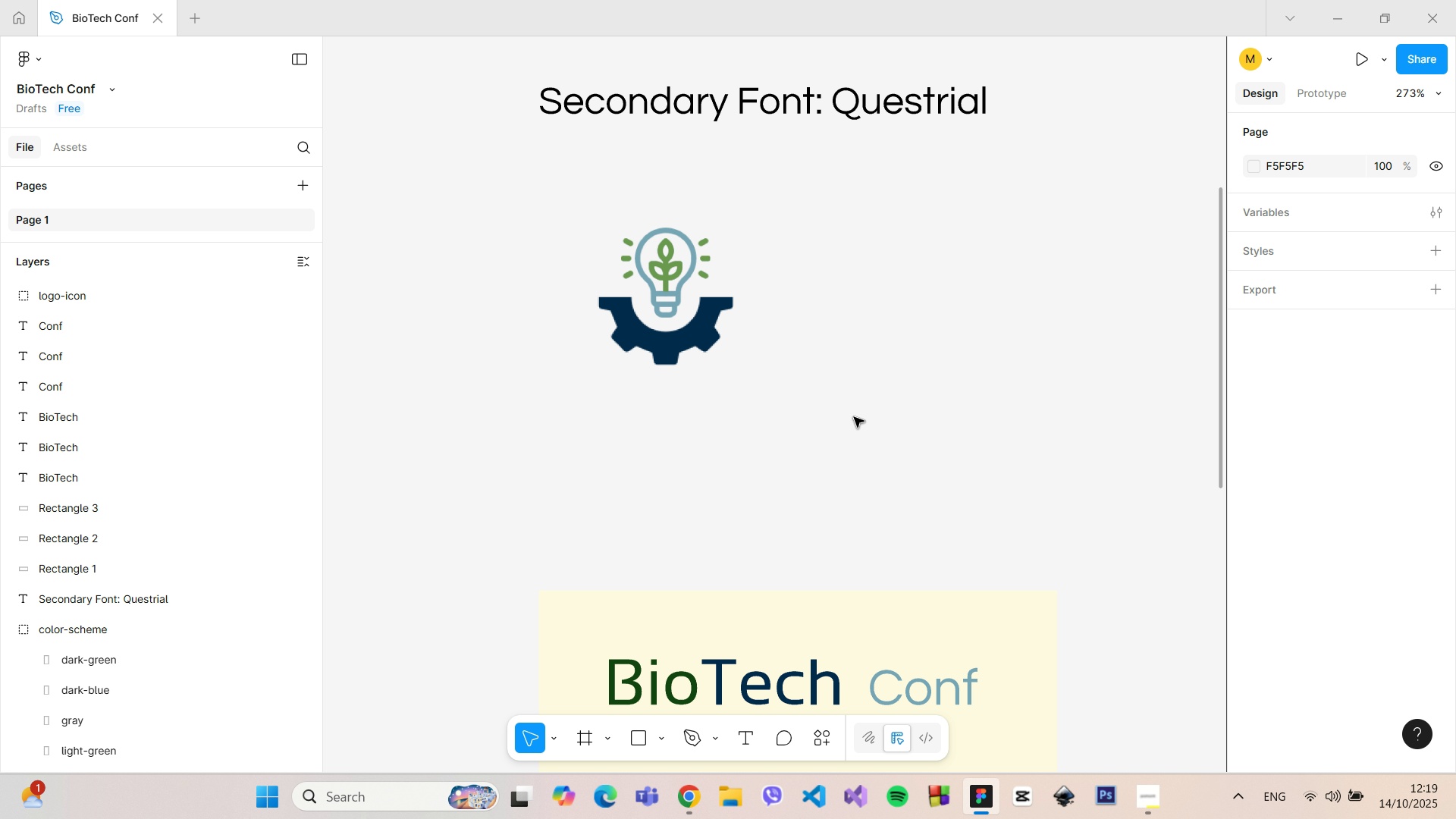 
key(Control+ControlLeft)
 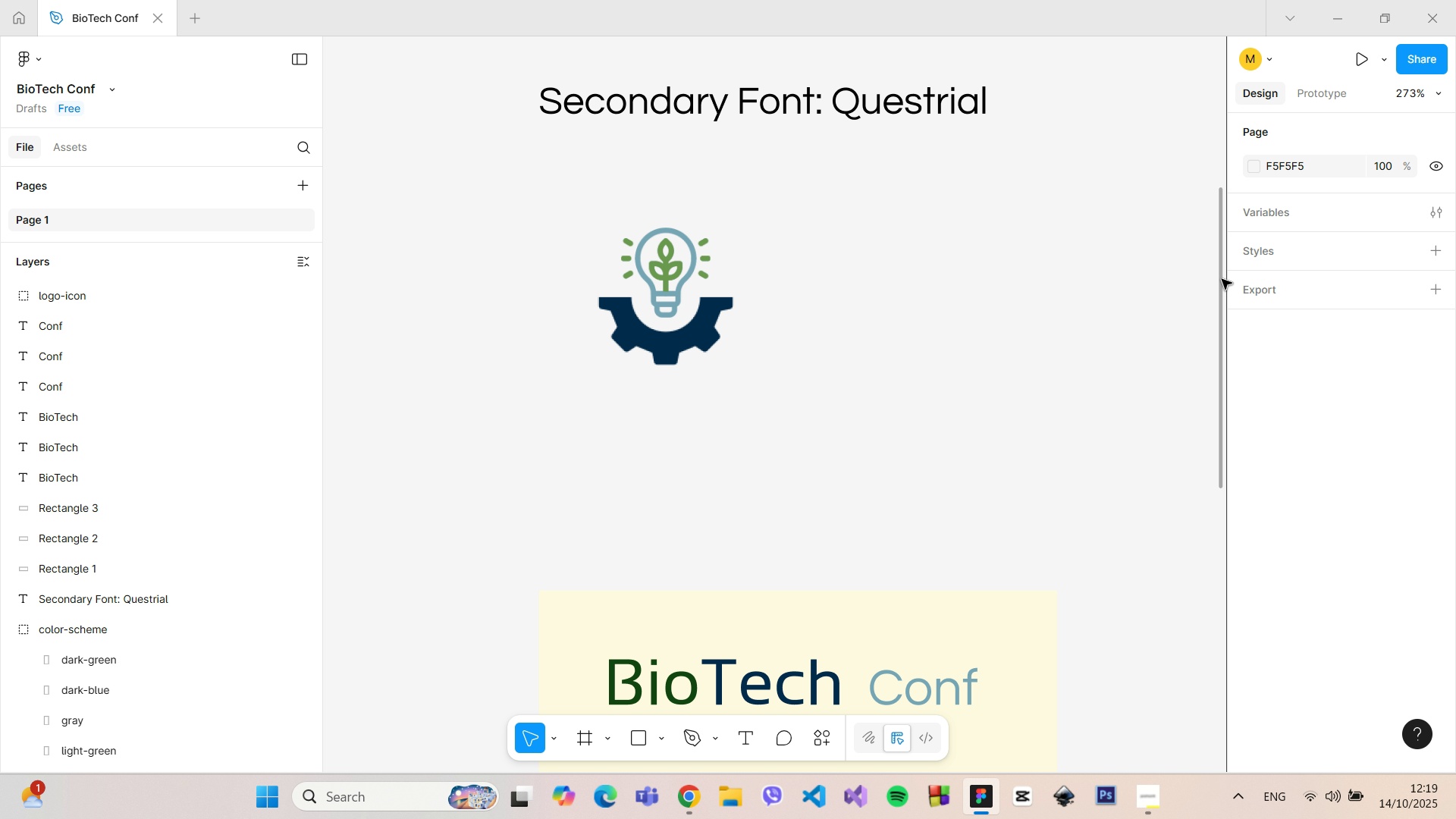 
left_click_drag(start_coordinate=[1219, 278], to_coordinate=[1225, 358])
 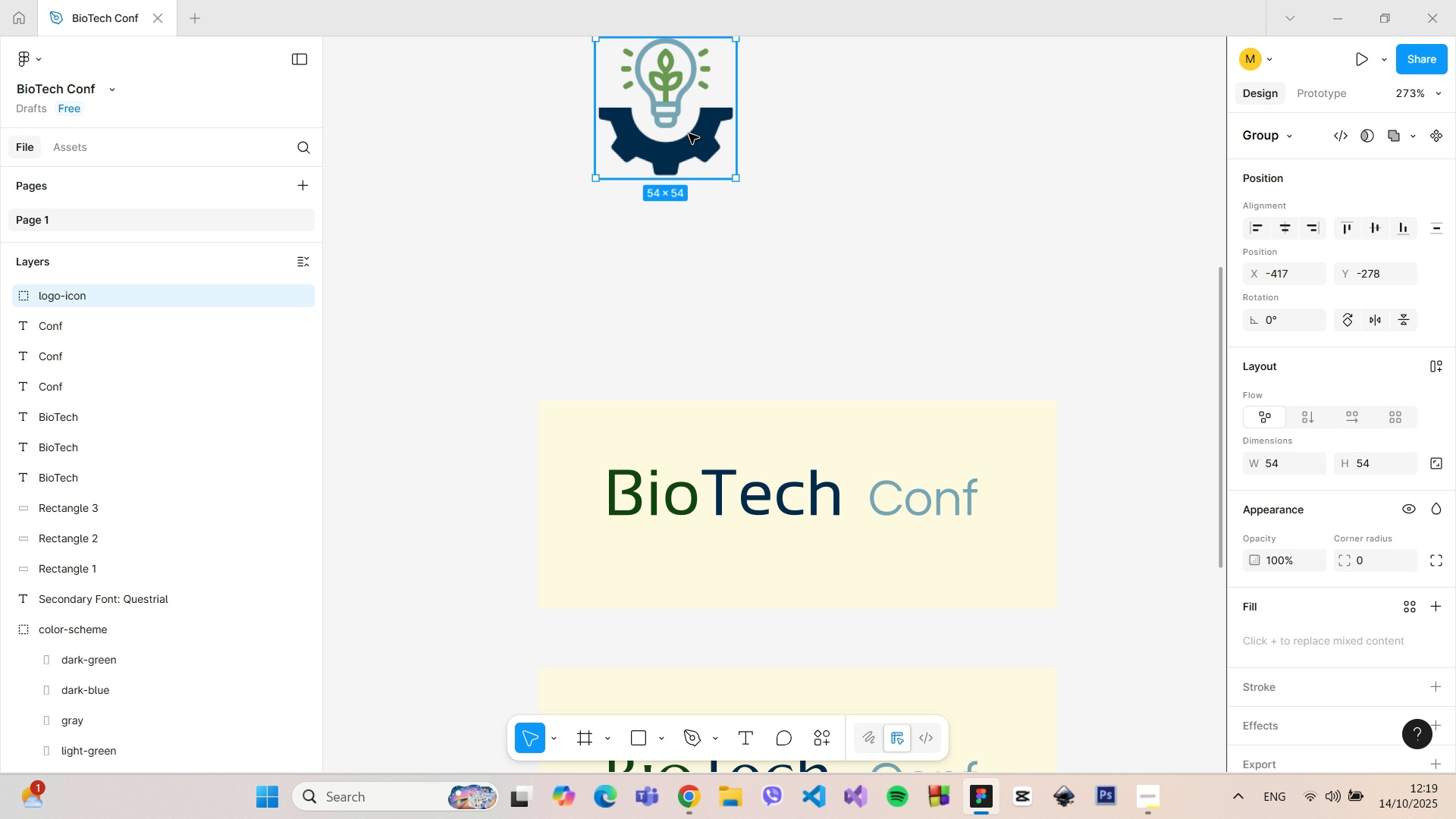 
left_click([689, 133])
 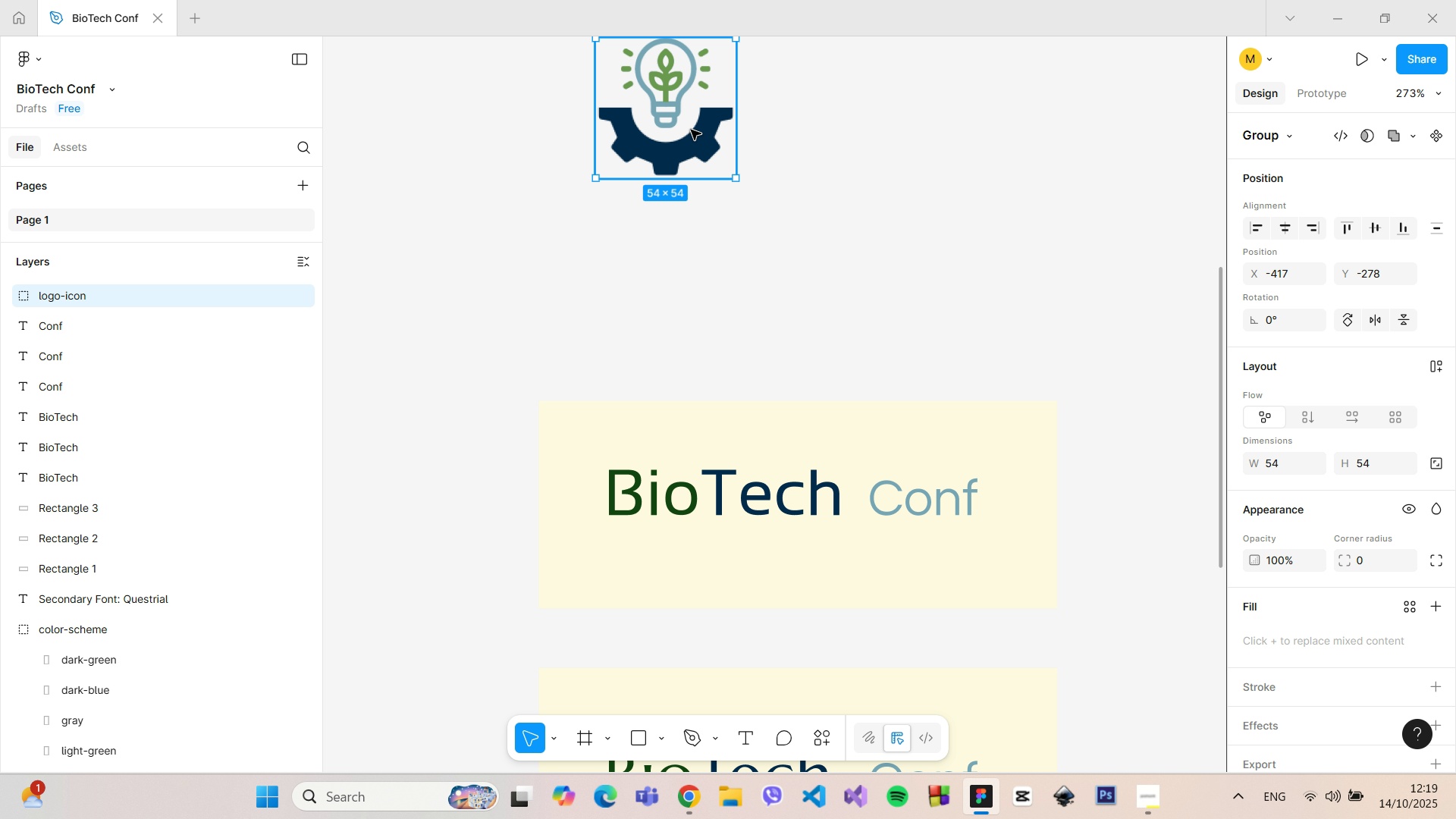 
left_click_drag(start_coordinate=[691, 130], to_coordinate=[790, 325])
 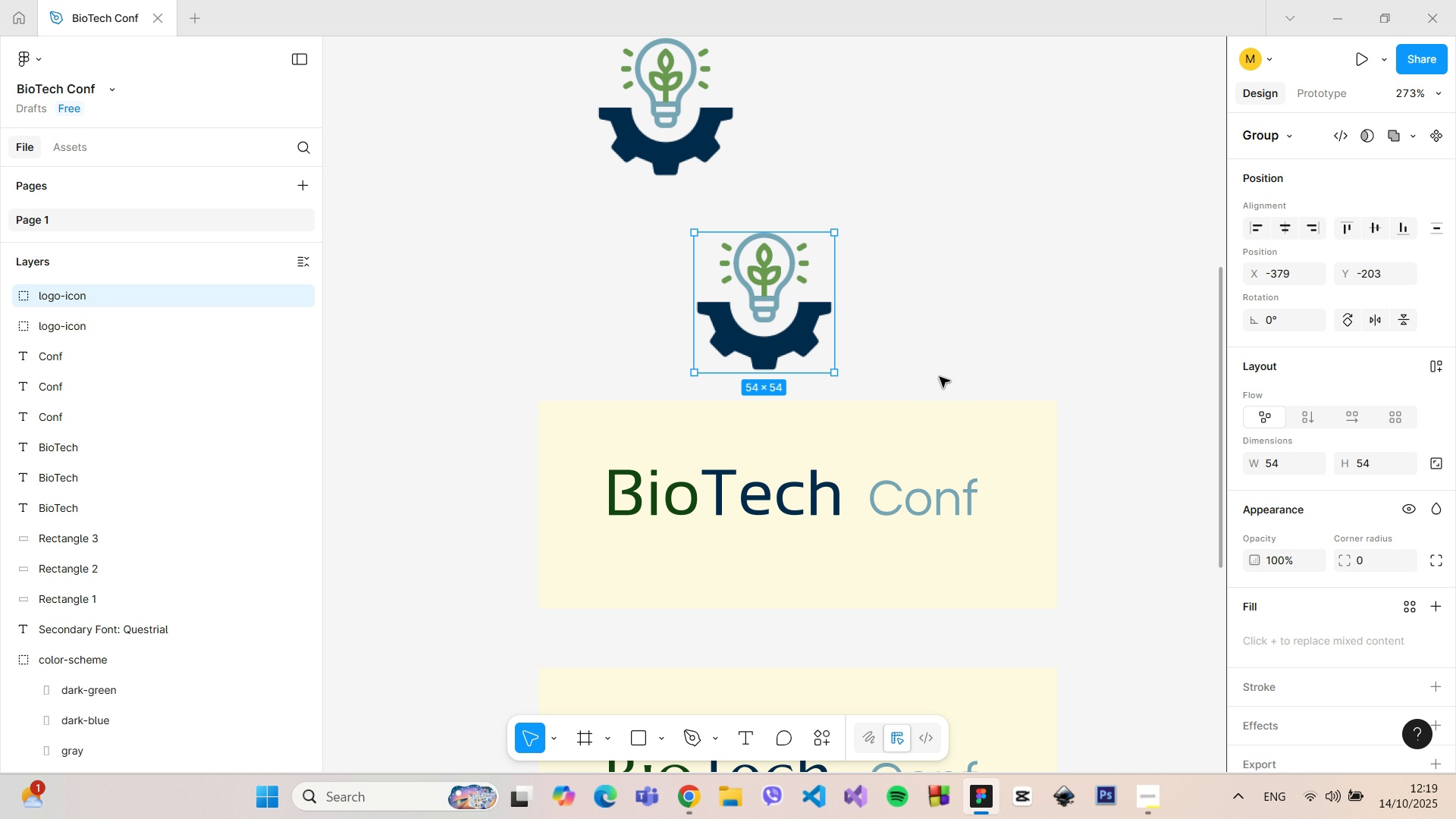 
hold_key(key=AltLeft, duration=0.85)
 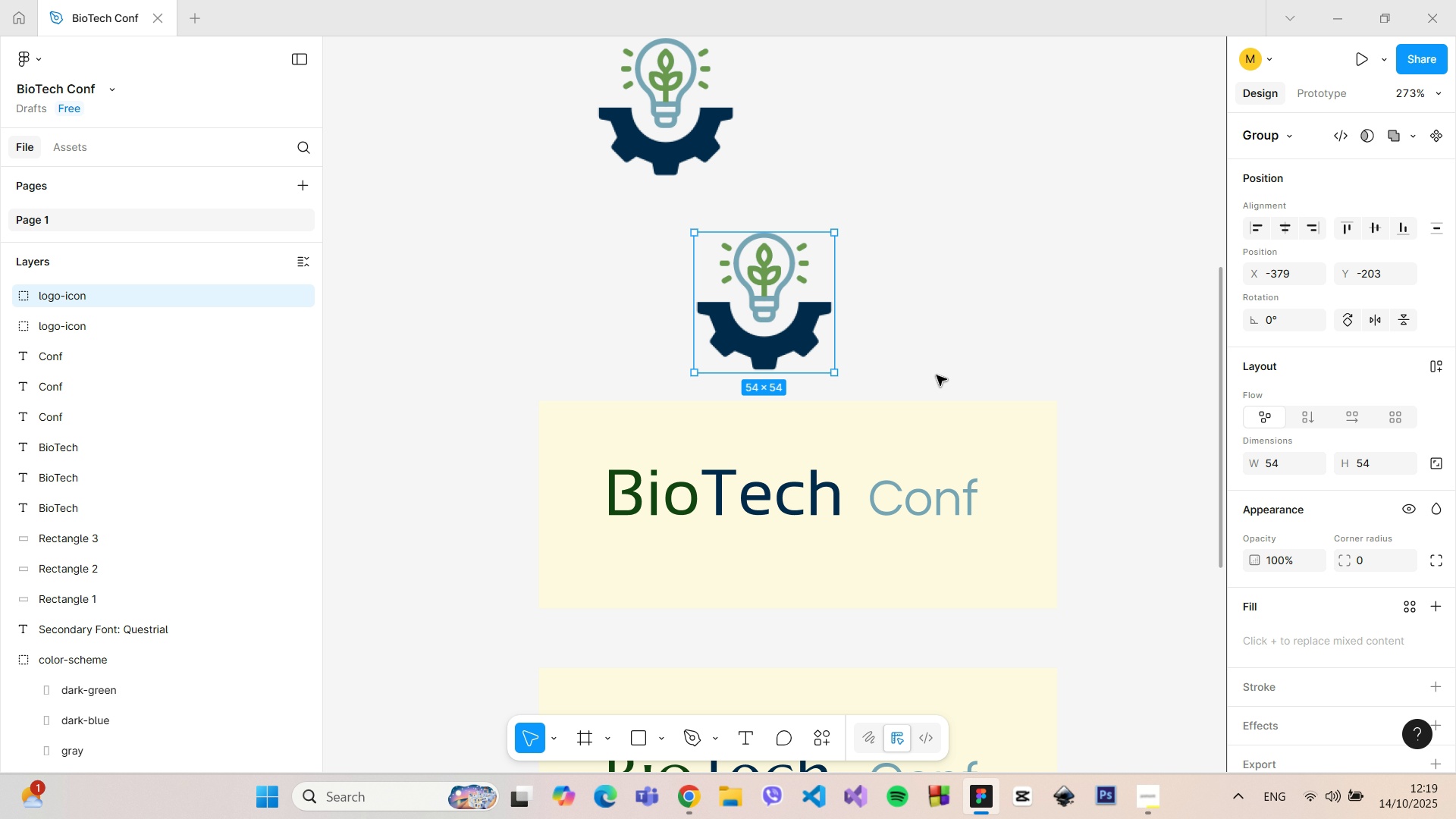 
scroll: coordinate [941, 378], scroll_direction: down, amount: 4.0
 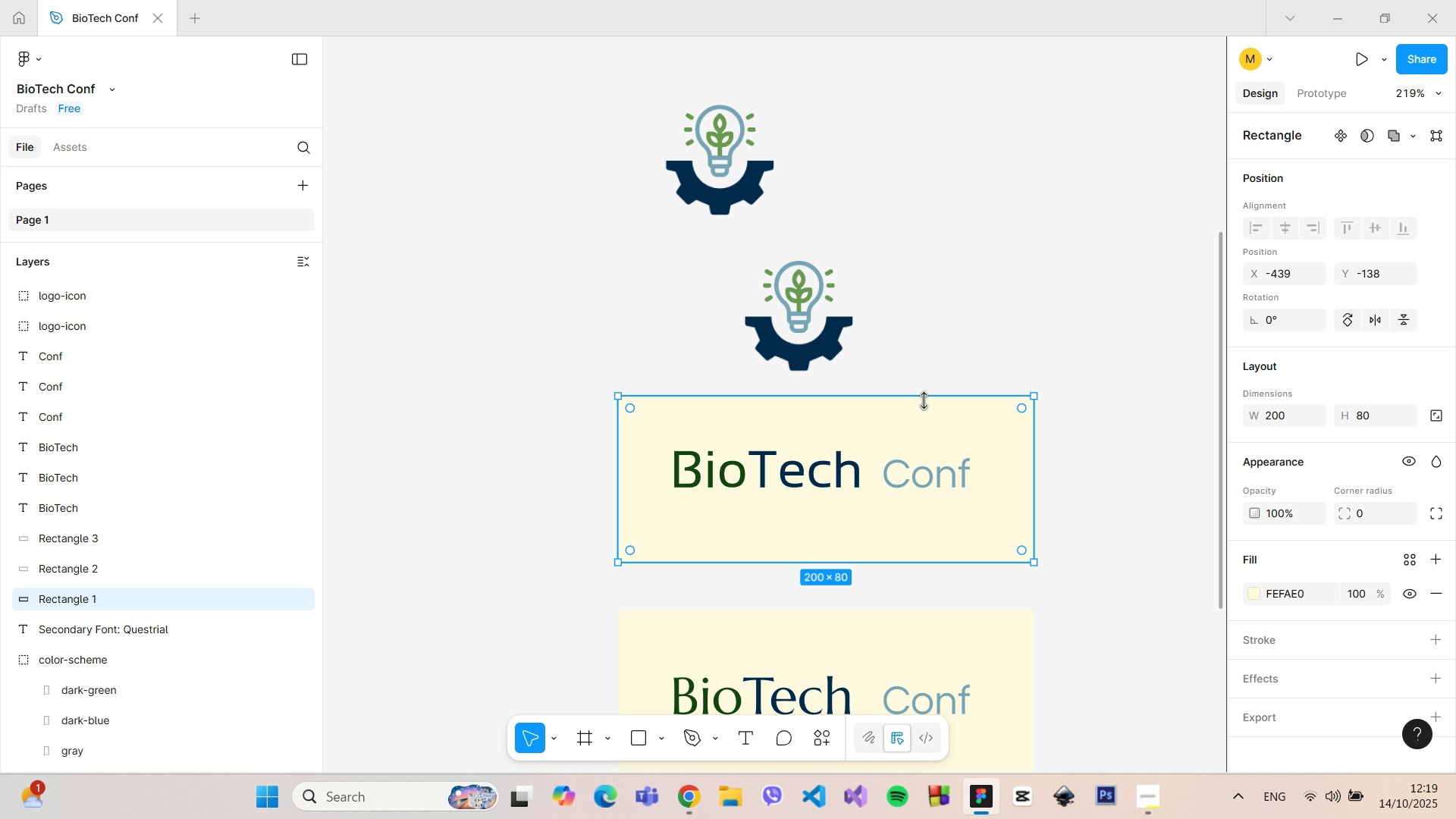 
left_click_drag(start_coordinate=[923, 397], to_coordinate=[914, 308])
 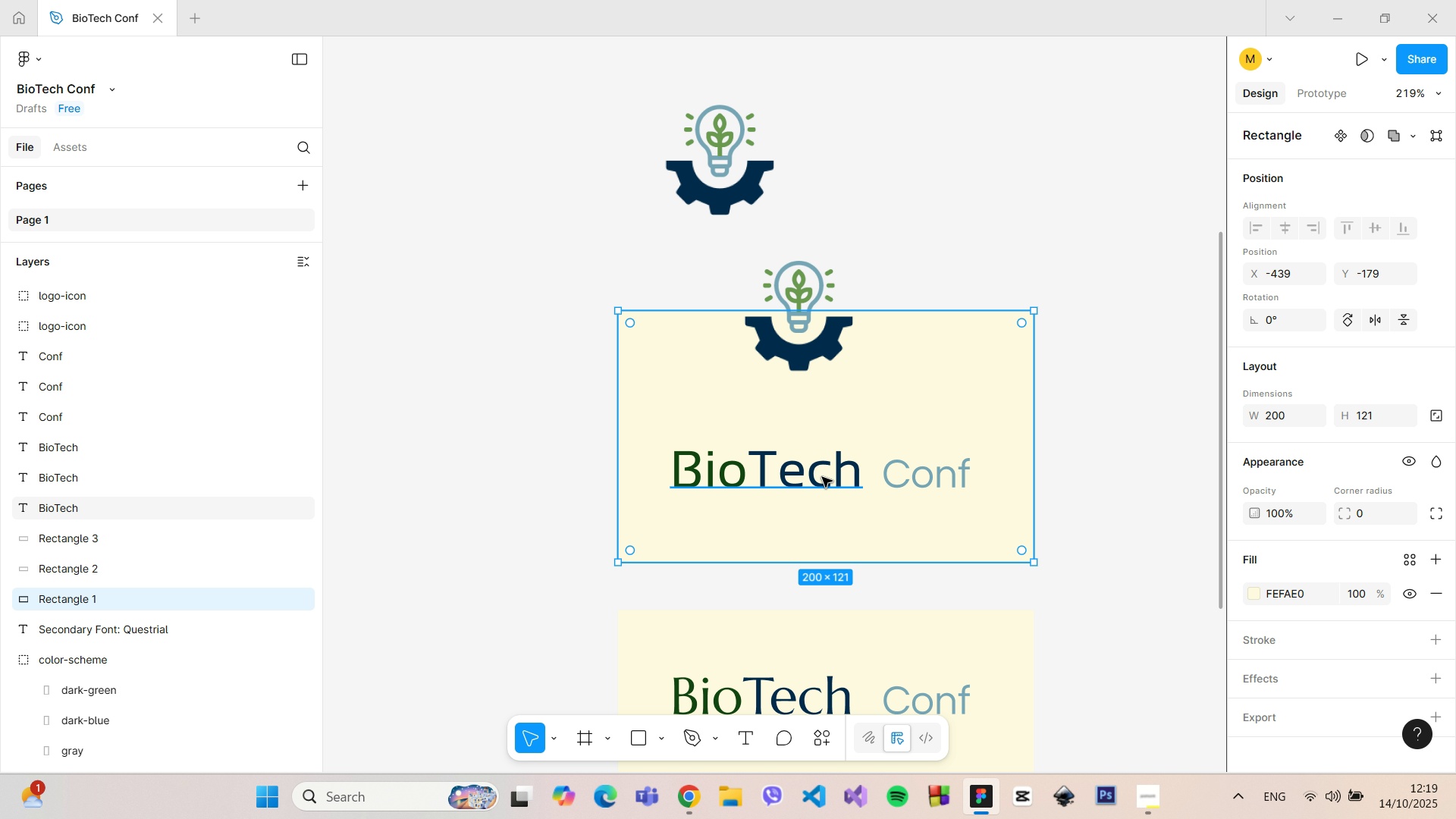 
left_click([822, 477])
 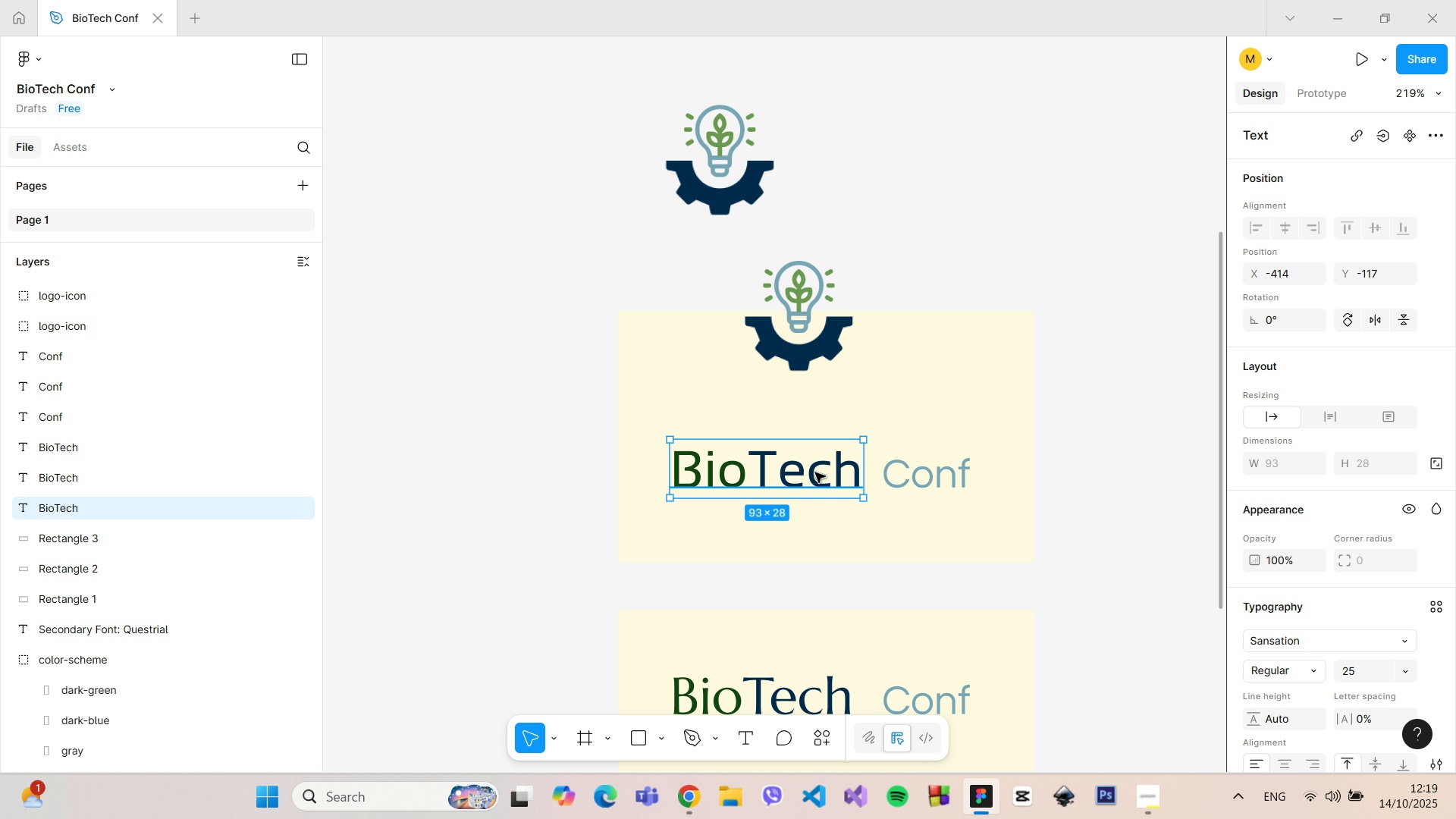 
left_click_drag(start_coordinate=[815, 472], to_coordinate=[816, 488])
 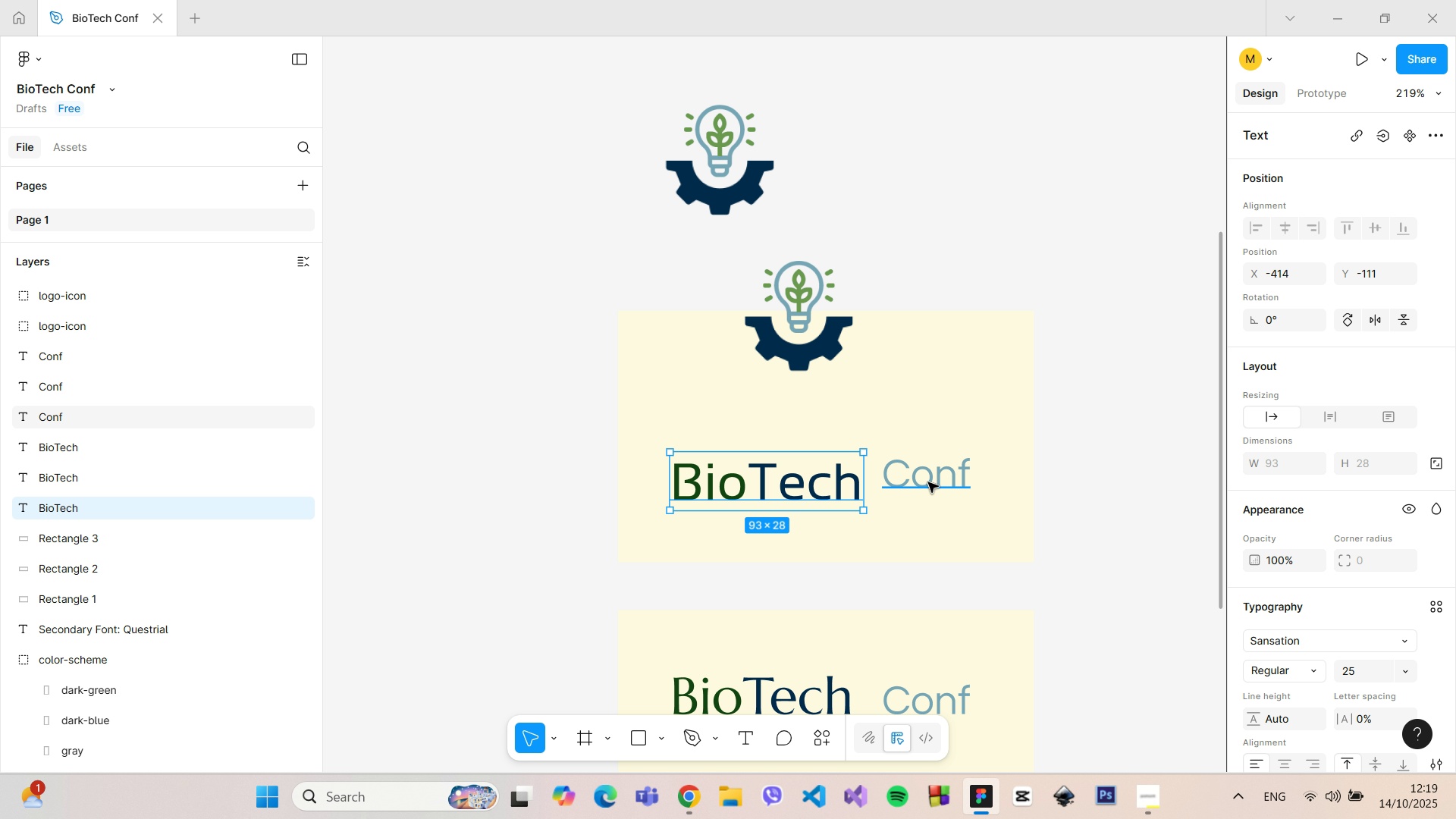 
left_click([928, 482])
 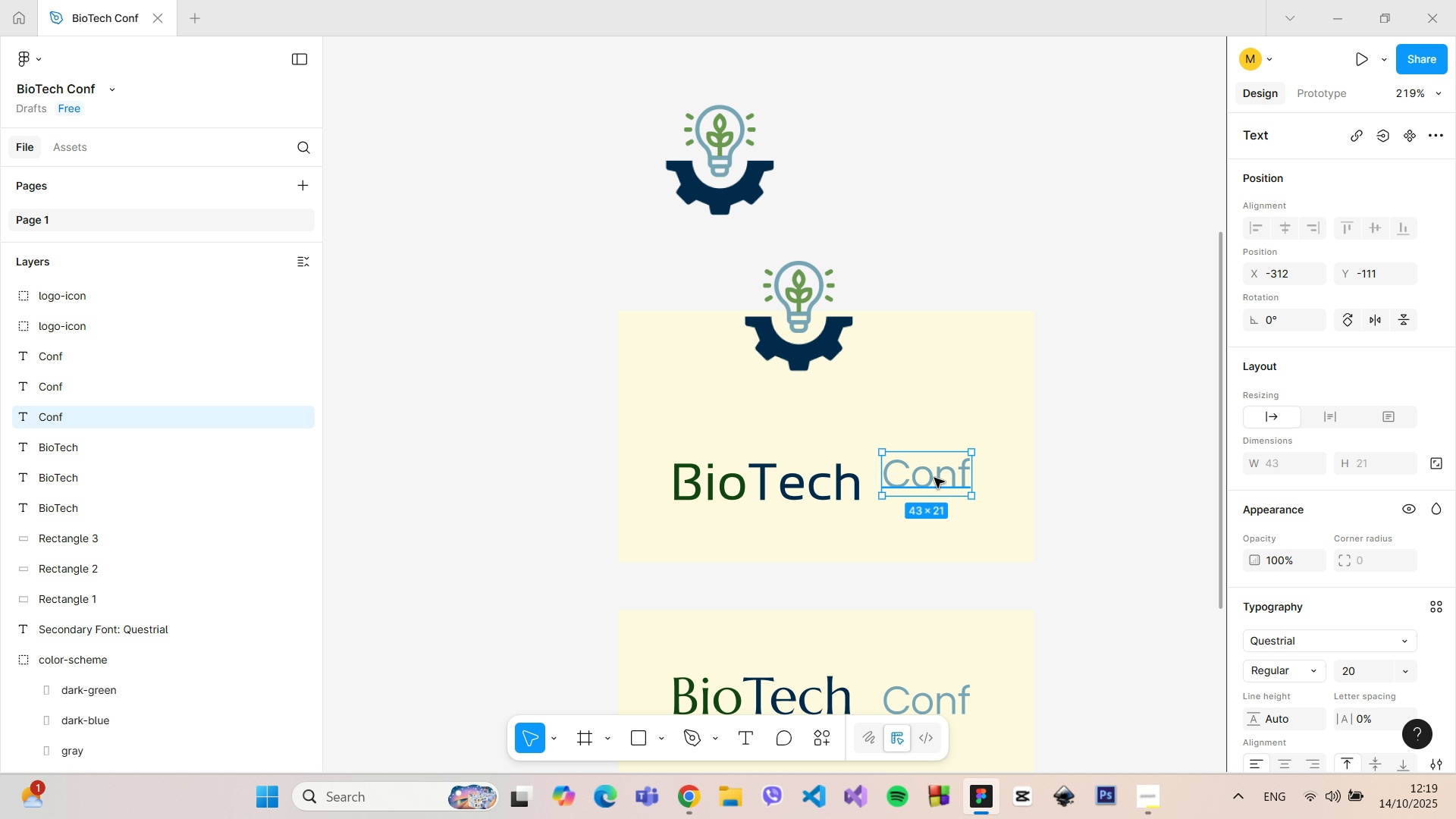 
left_click_drag(start_coordinate=[934, 478], to_coordinate=[935, 488])
 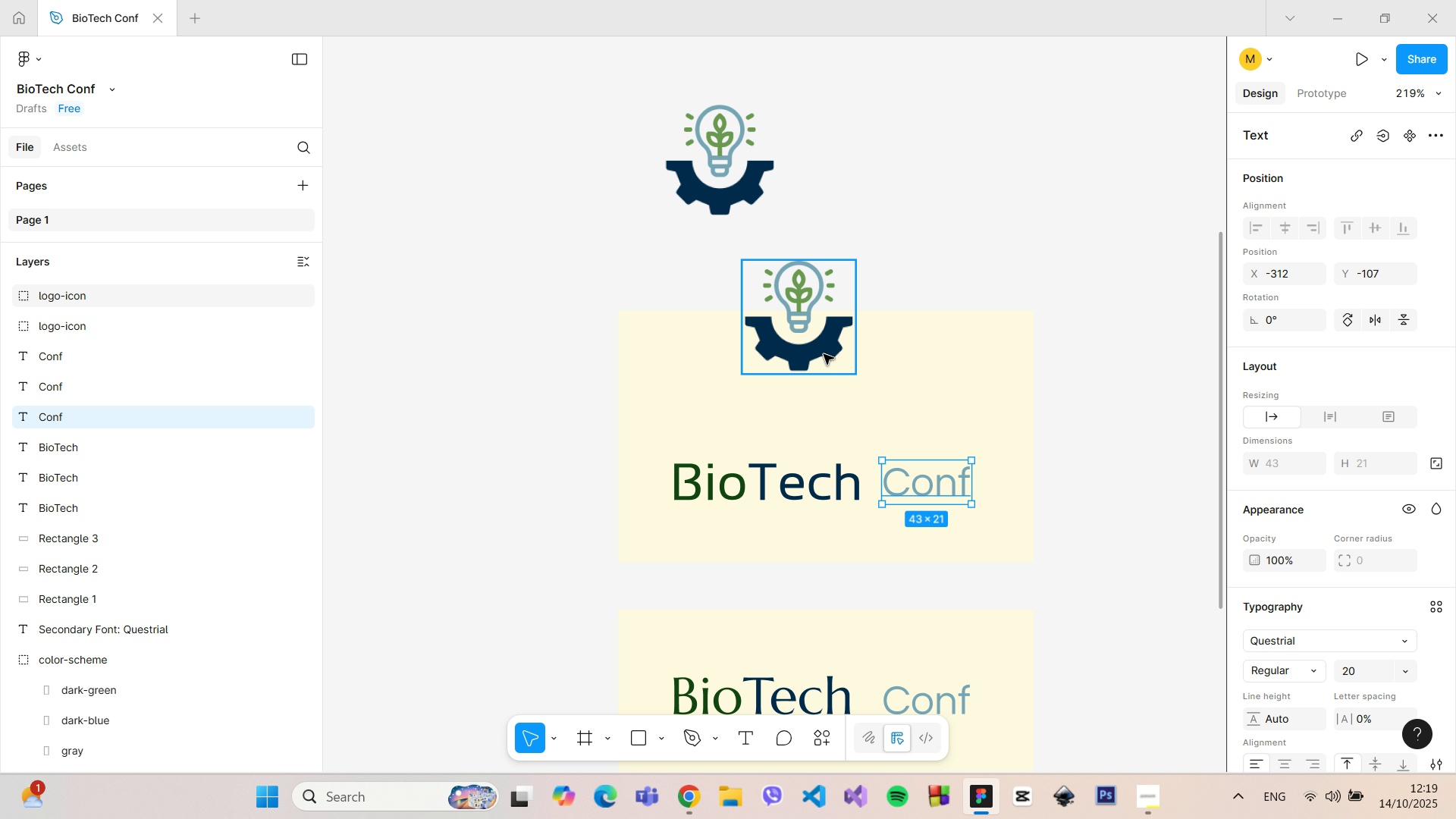 
left_click([824, 354])
 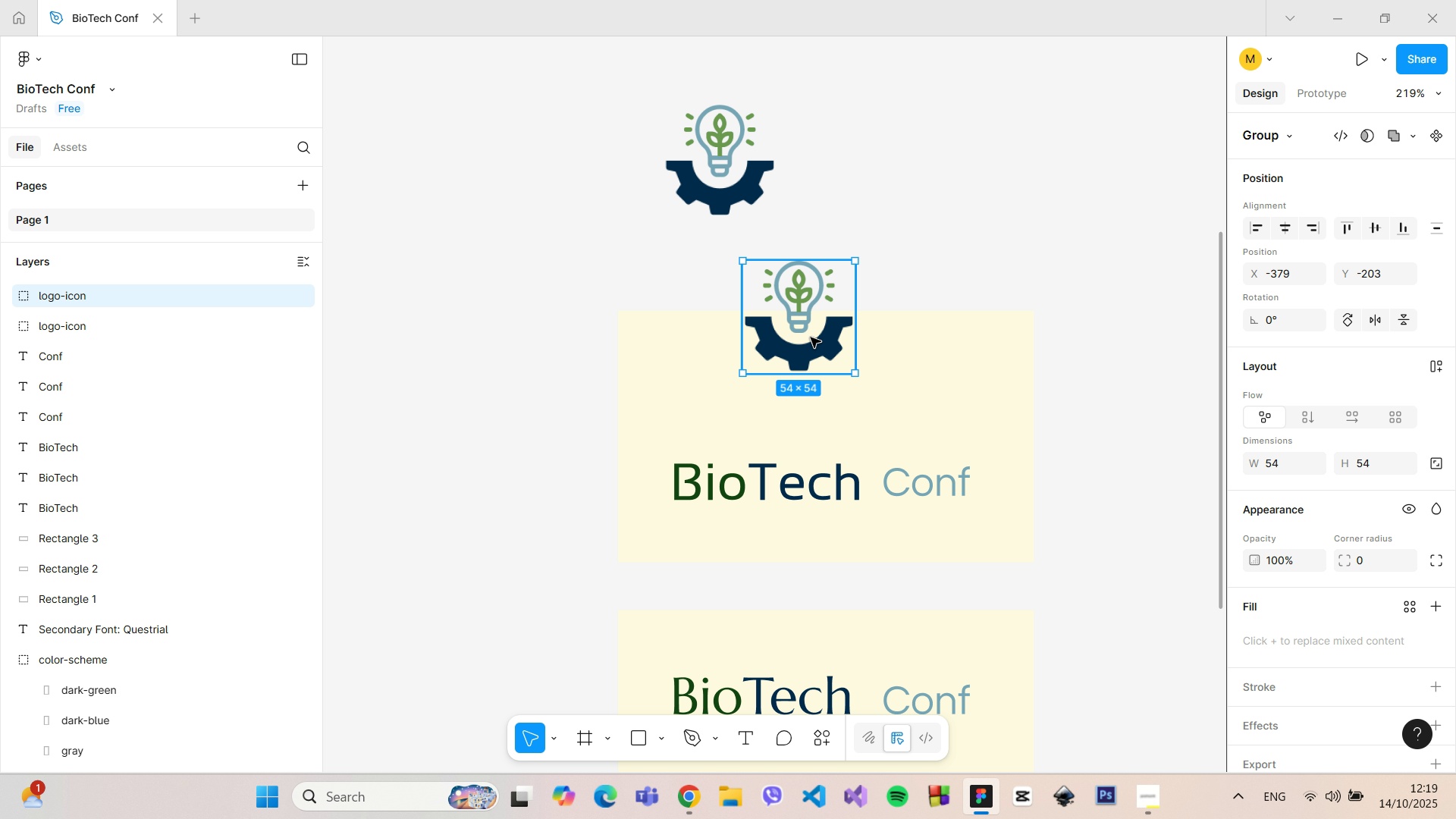 
left_click_drag(start_coordinate=[811, 337], to_coordinate=[836, 408])
 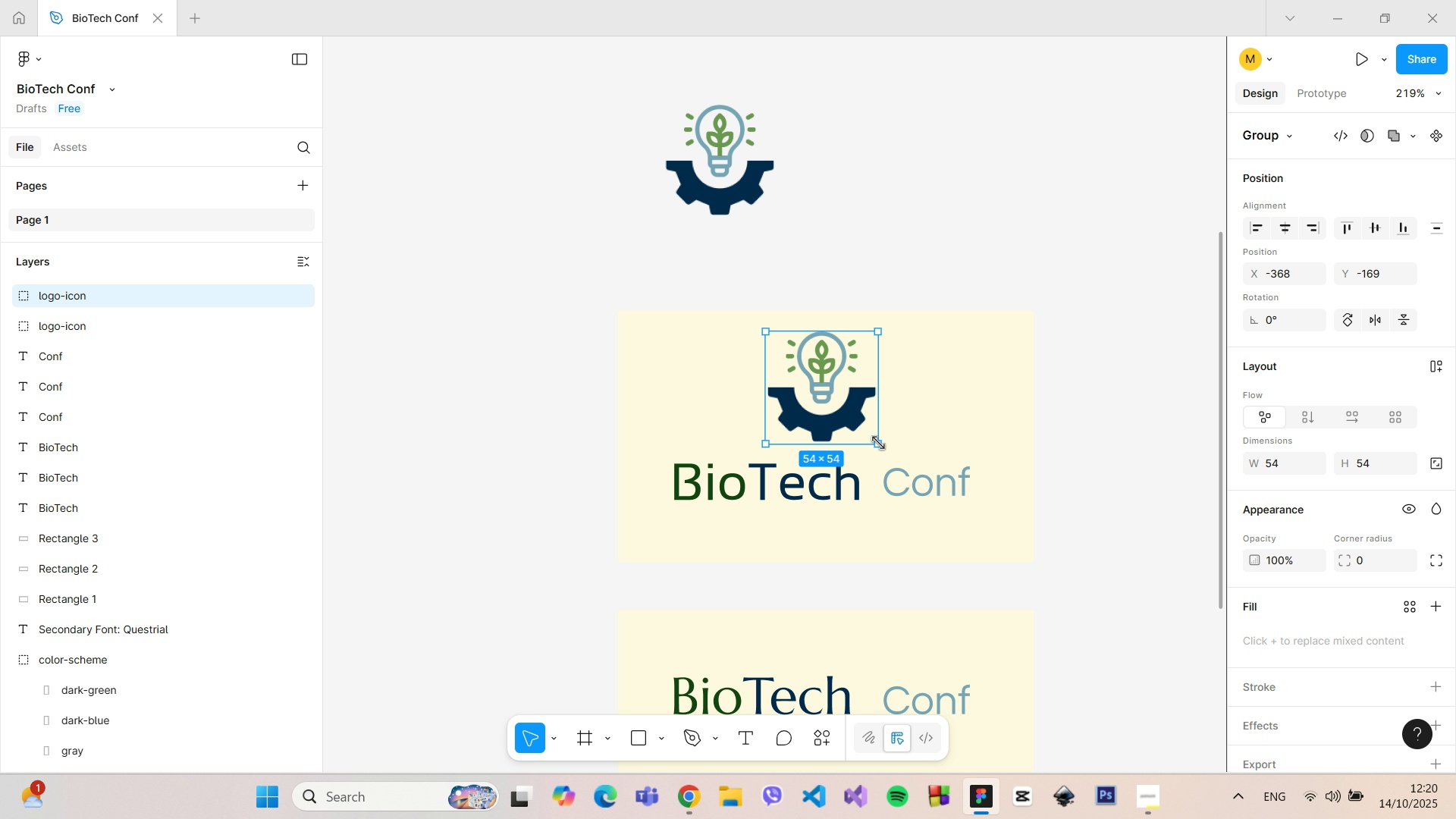 
left_click_drag(start_coordinate=[880, 444], to_coordinate=[859, 422])
 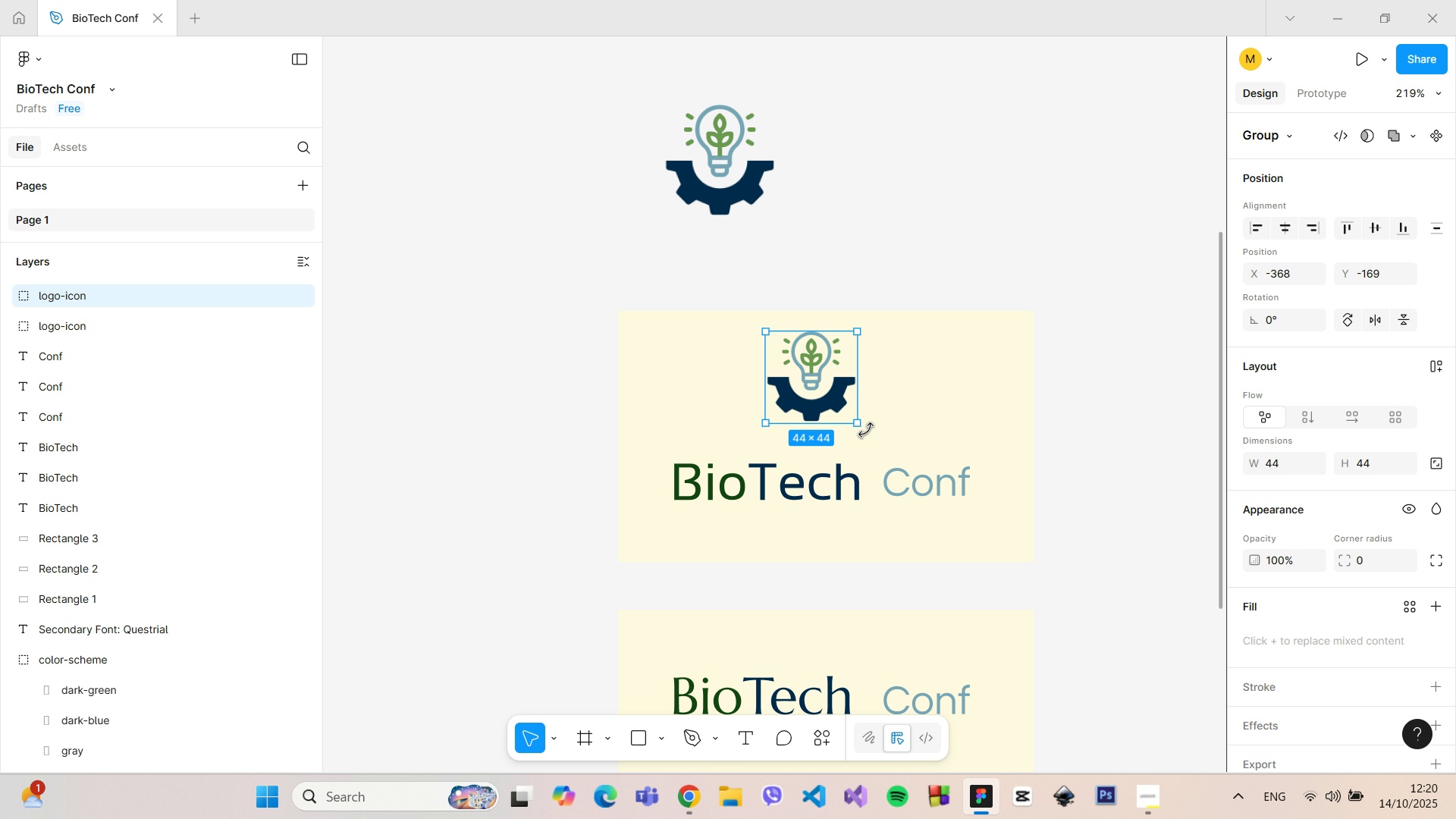 
hold_key(key=ControlLeft, duration=0.41)
scroll: coordinate [866, 430], scroll_direction: up, amount: 4.0
 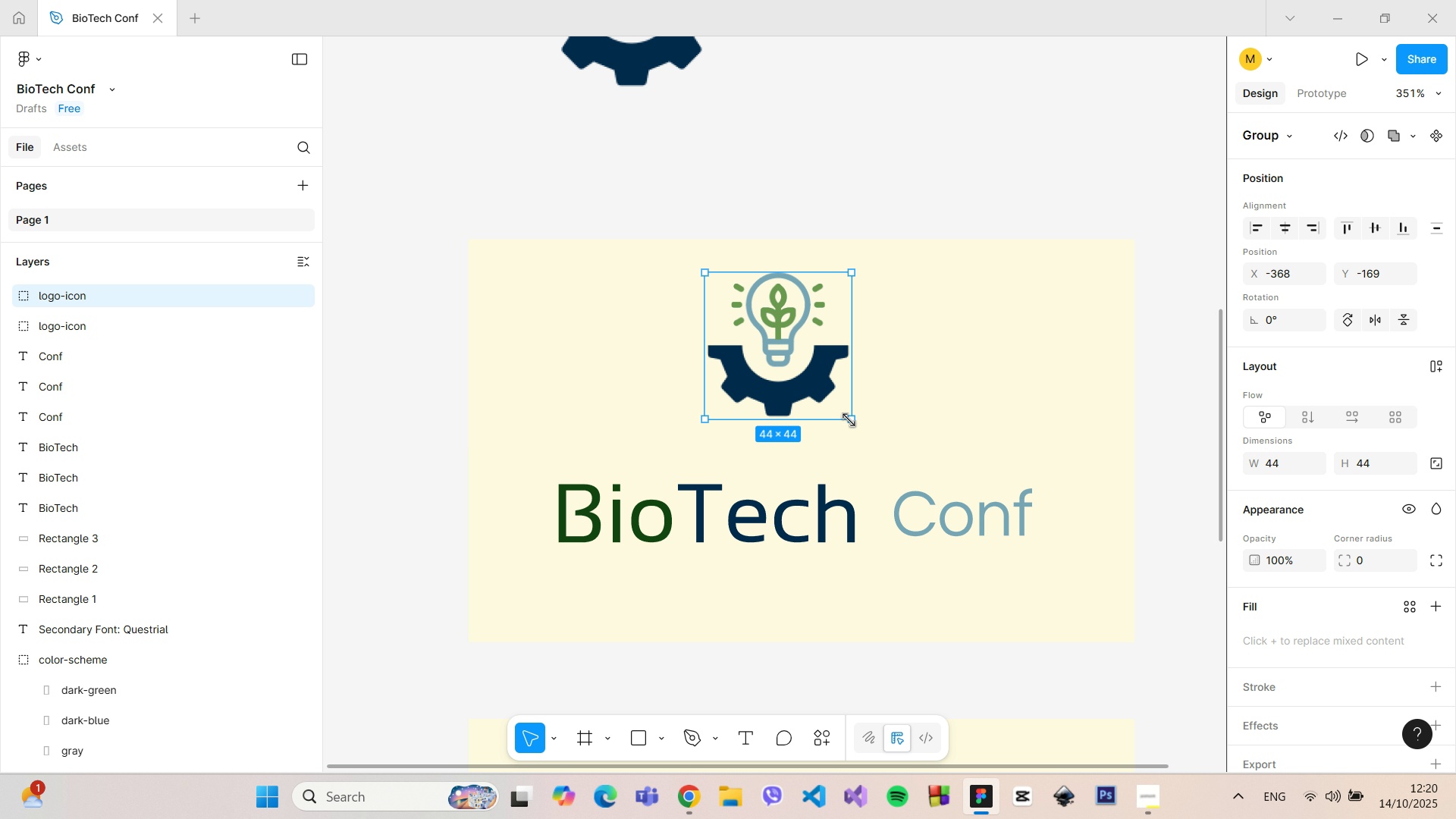 
left_click_drag(start_coordinate=[851, 420], to_coordinate=[846, 414])
 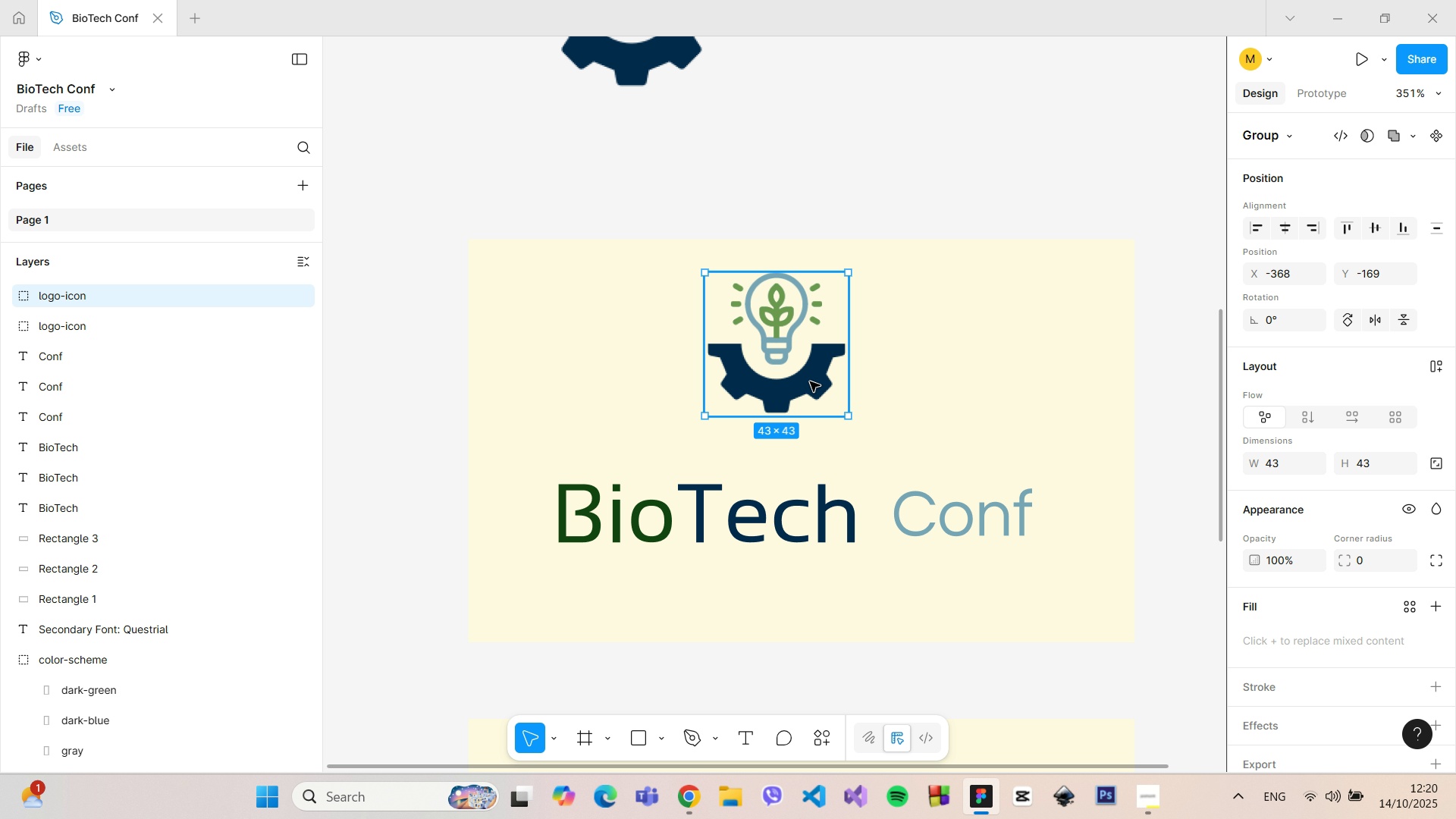 
left_click_drag(start_coordinate=[810, 381], to_coordinate=[838, 403])
 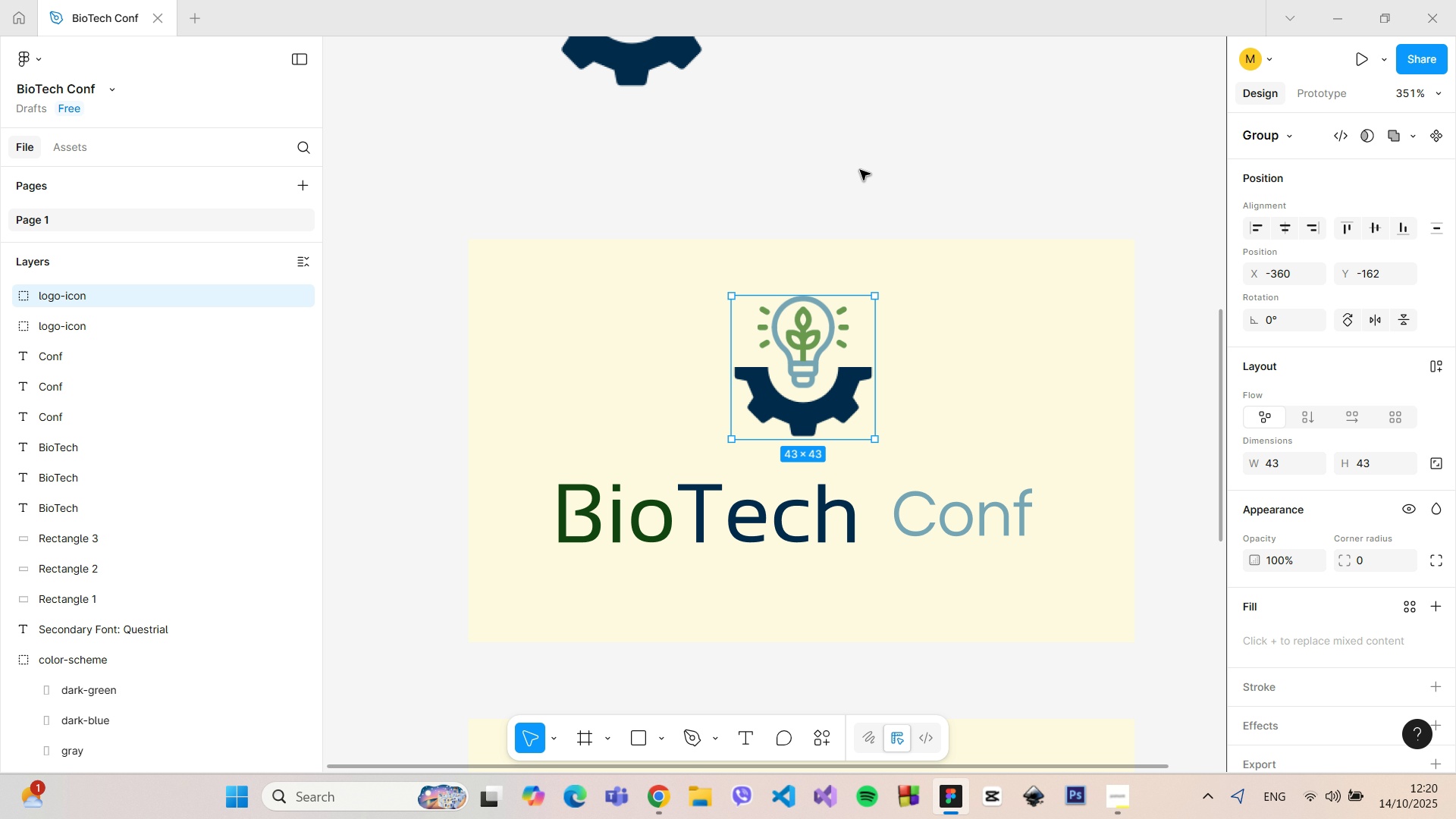 
left_click([860, 170])
 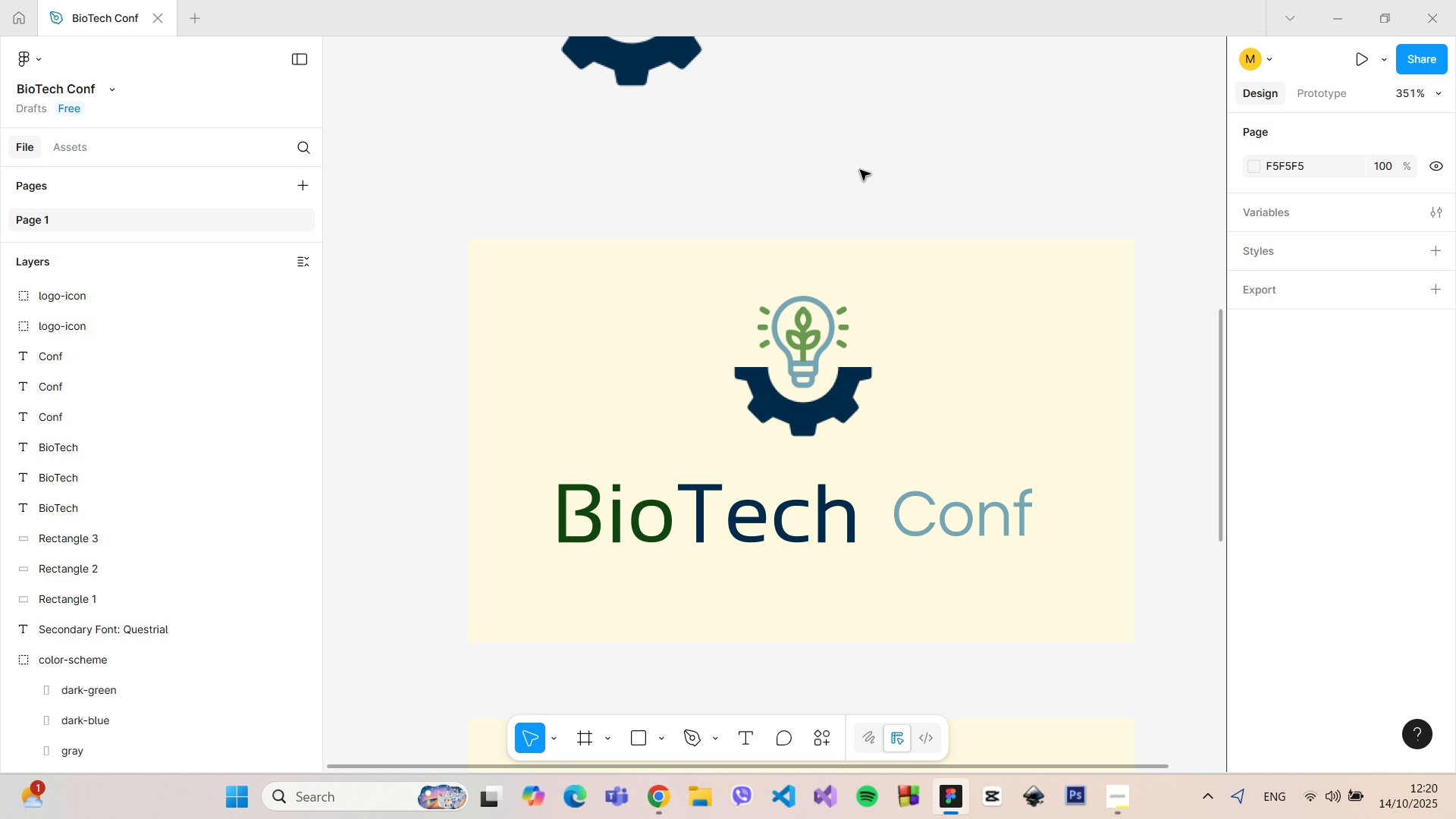 
hold_key(key=ControlLeft, duration=1.51)
scroll: coordinate [861, 172], scroll_direction: down, amount: 5.0
 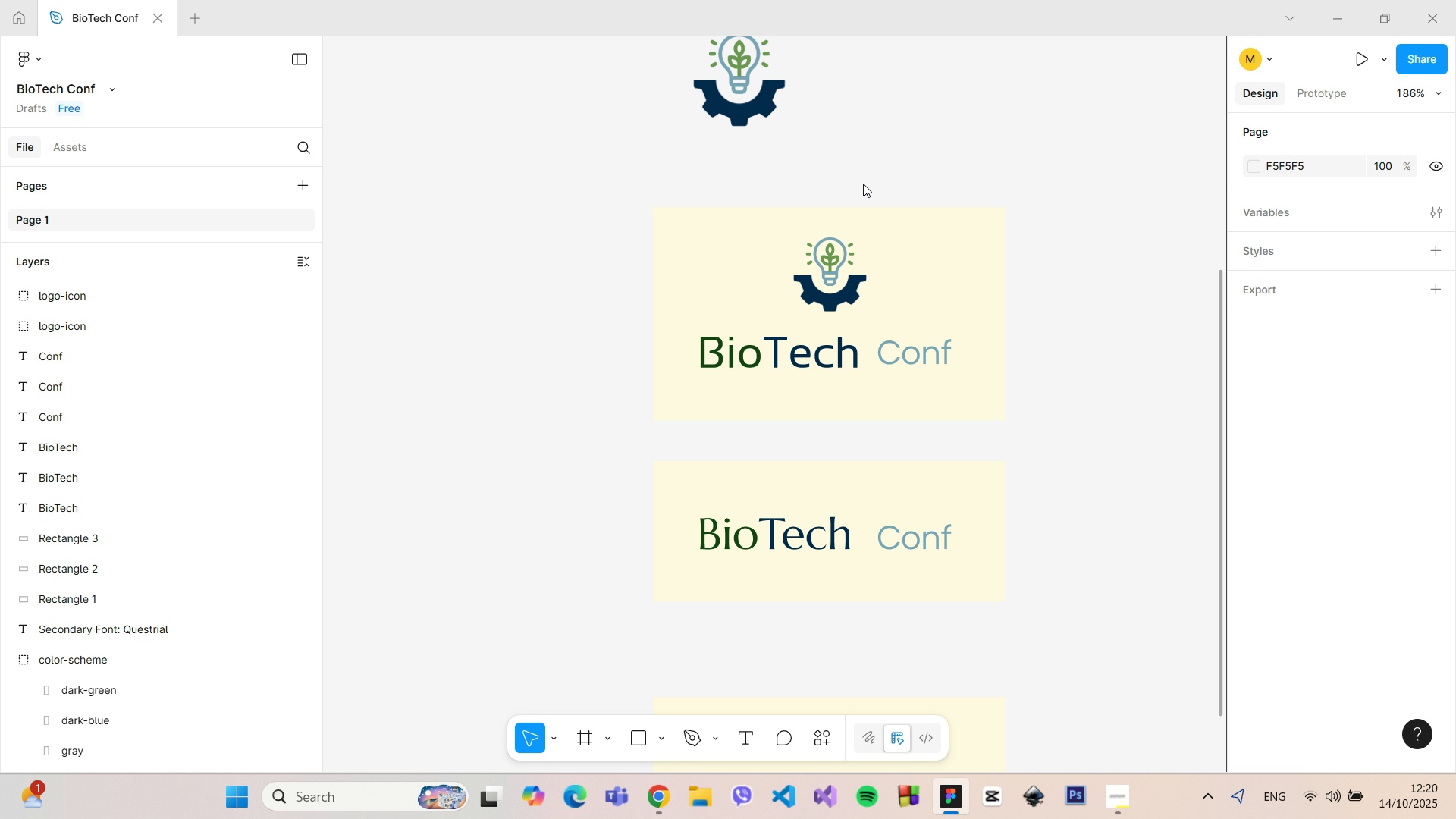 
hold_key(key=ControlLeft, duration=1.4)
scroll: coordinate [864, 185], scroll_direction: up, amount: 8.0
 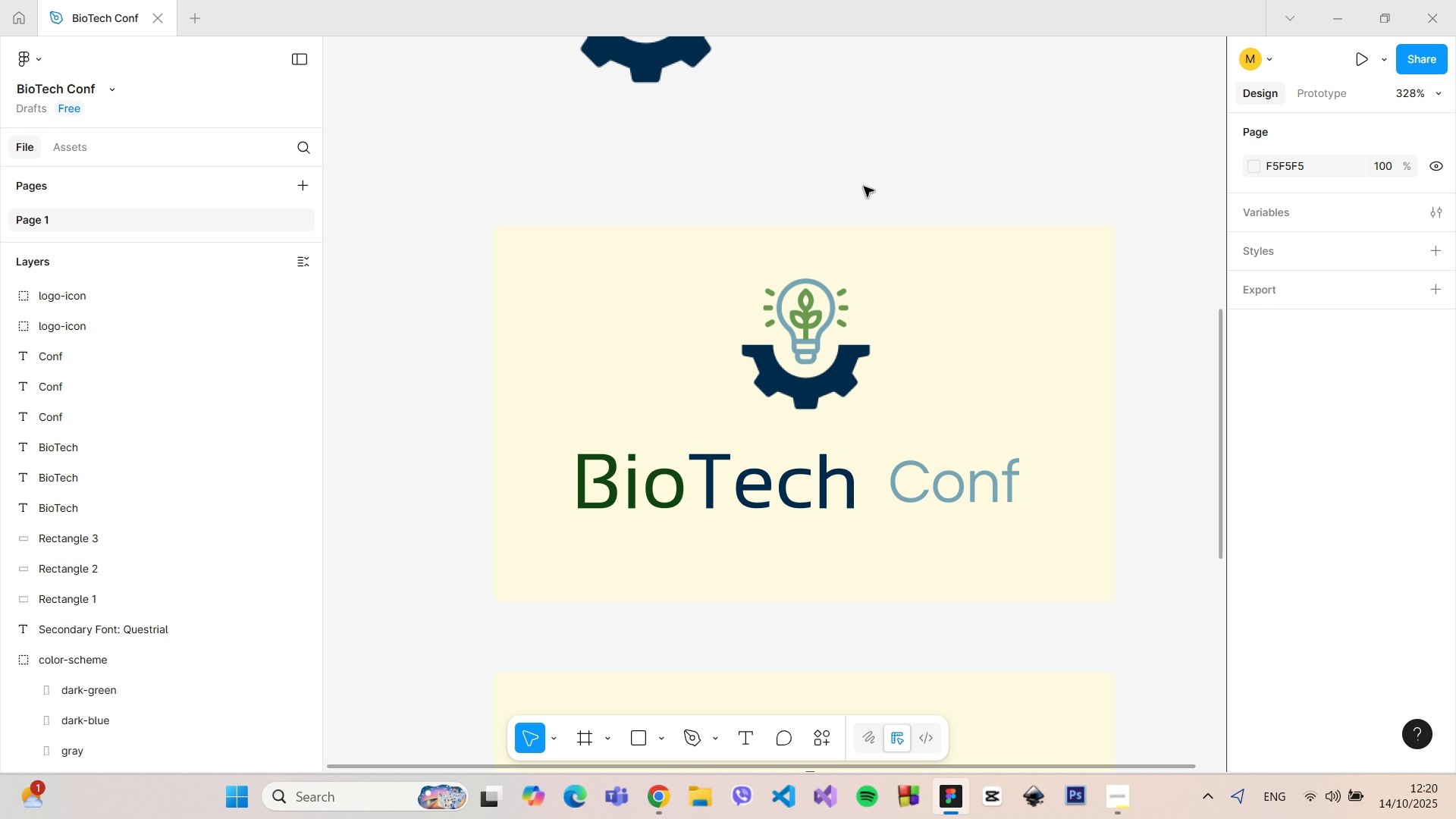 
left_click([777, 475])
 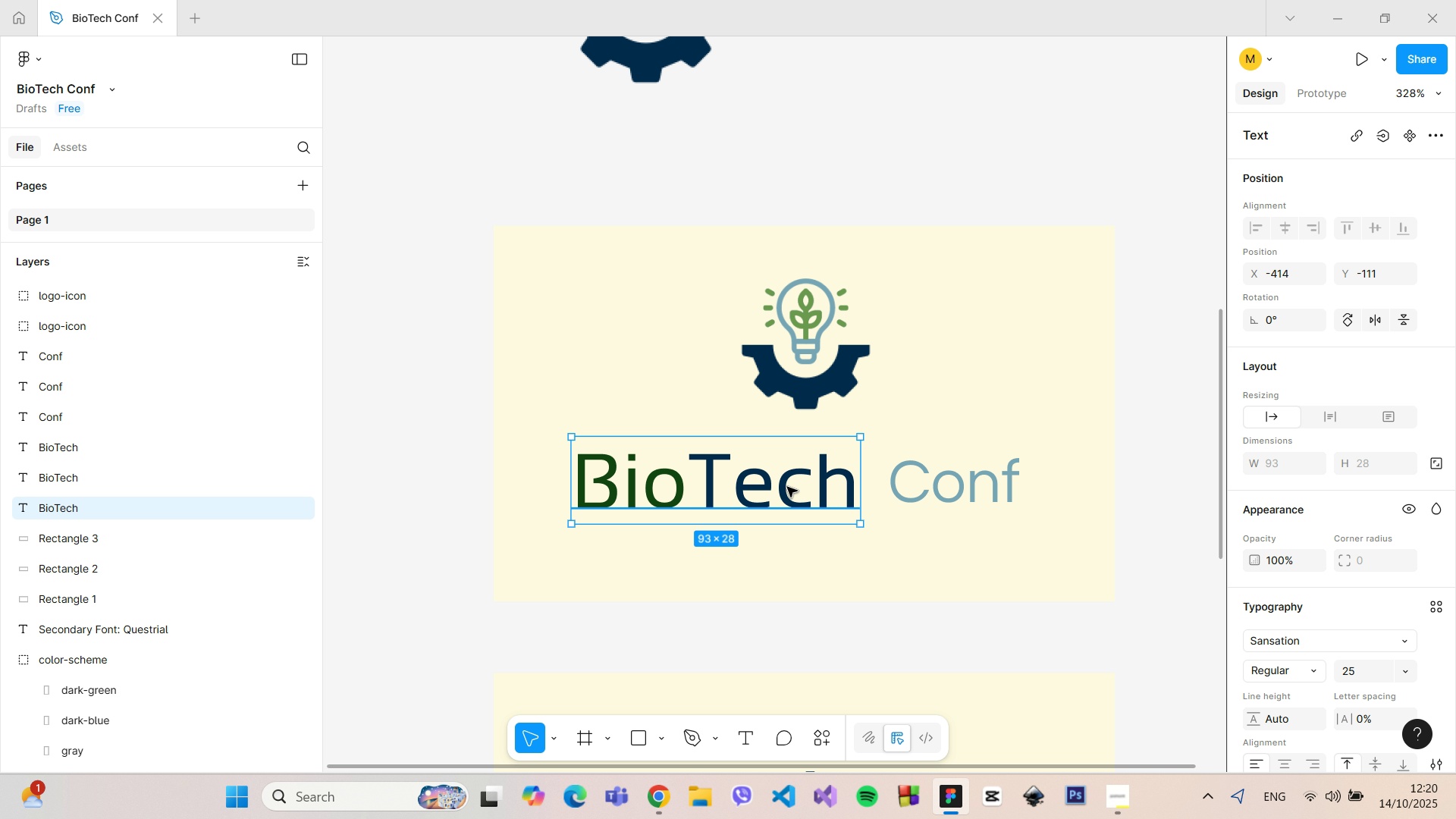 
left_click_drag(start_coordinate=[787, 487], to_coordinate=[787, 472])
 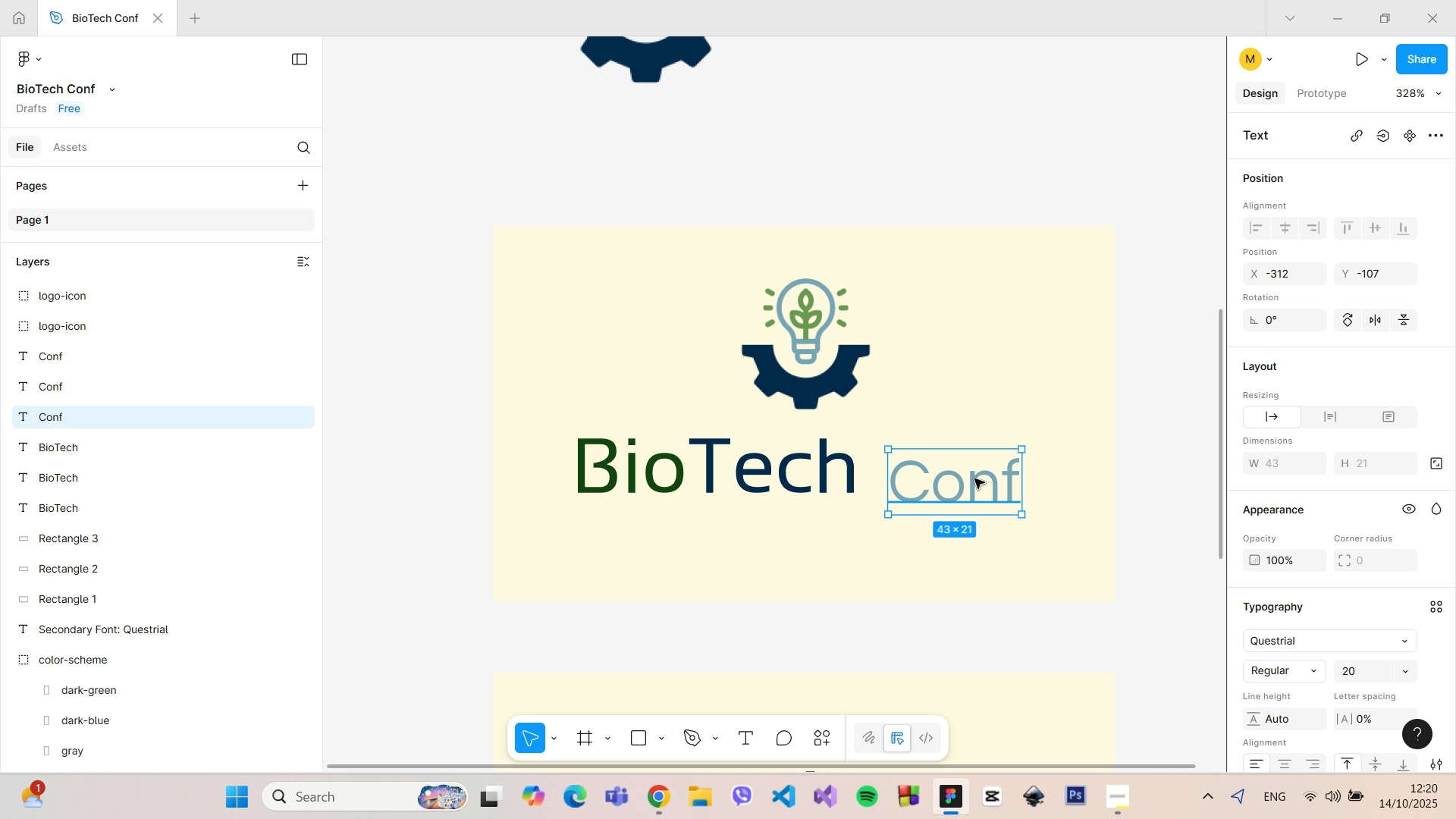 
left_click([974, 479])
 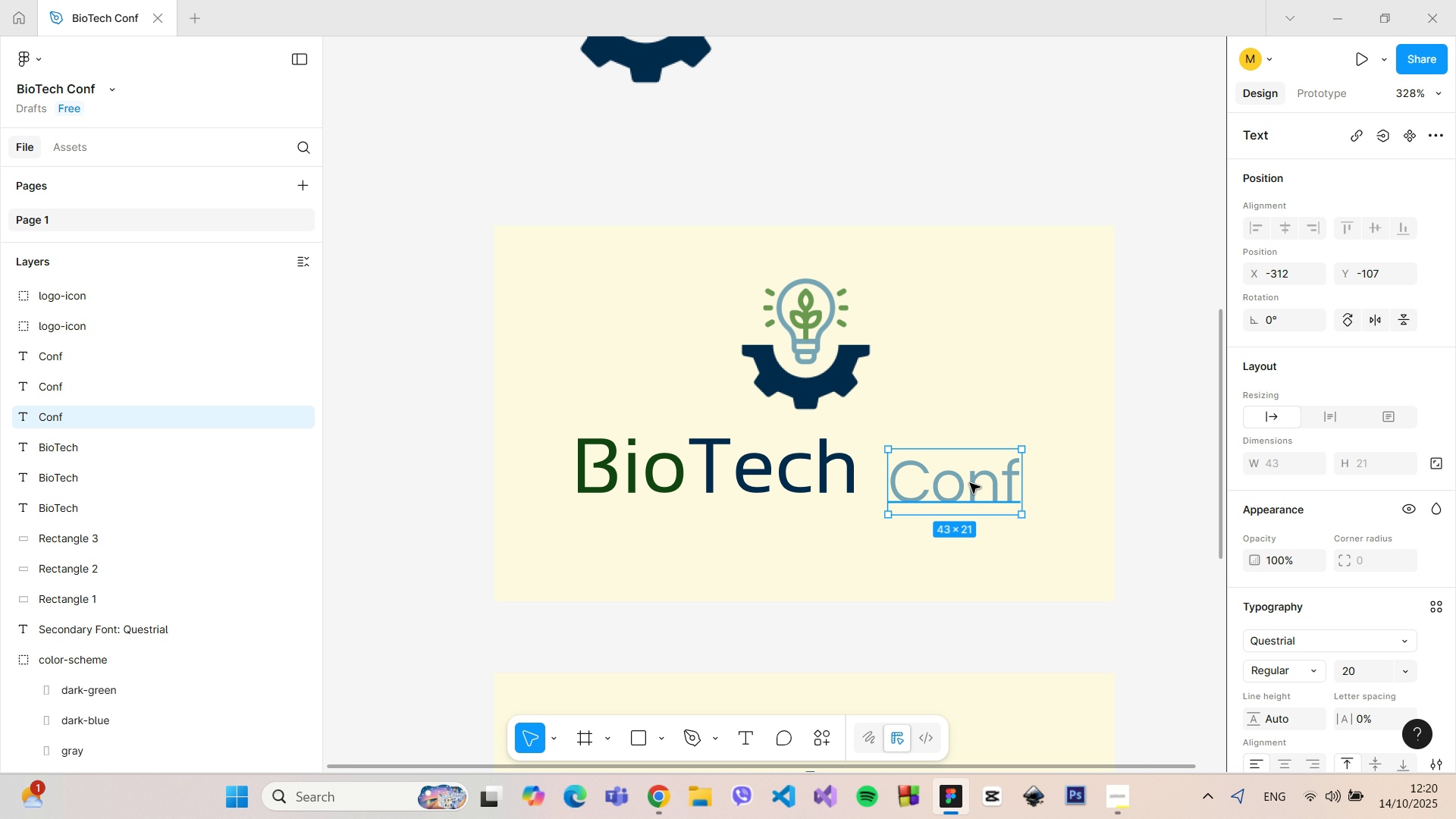 
left_click_drag(start_coordinate=[969, 483], to_coordinate=[961, 474])
 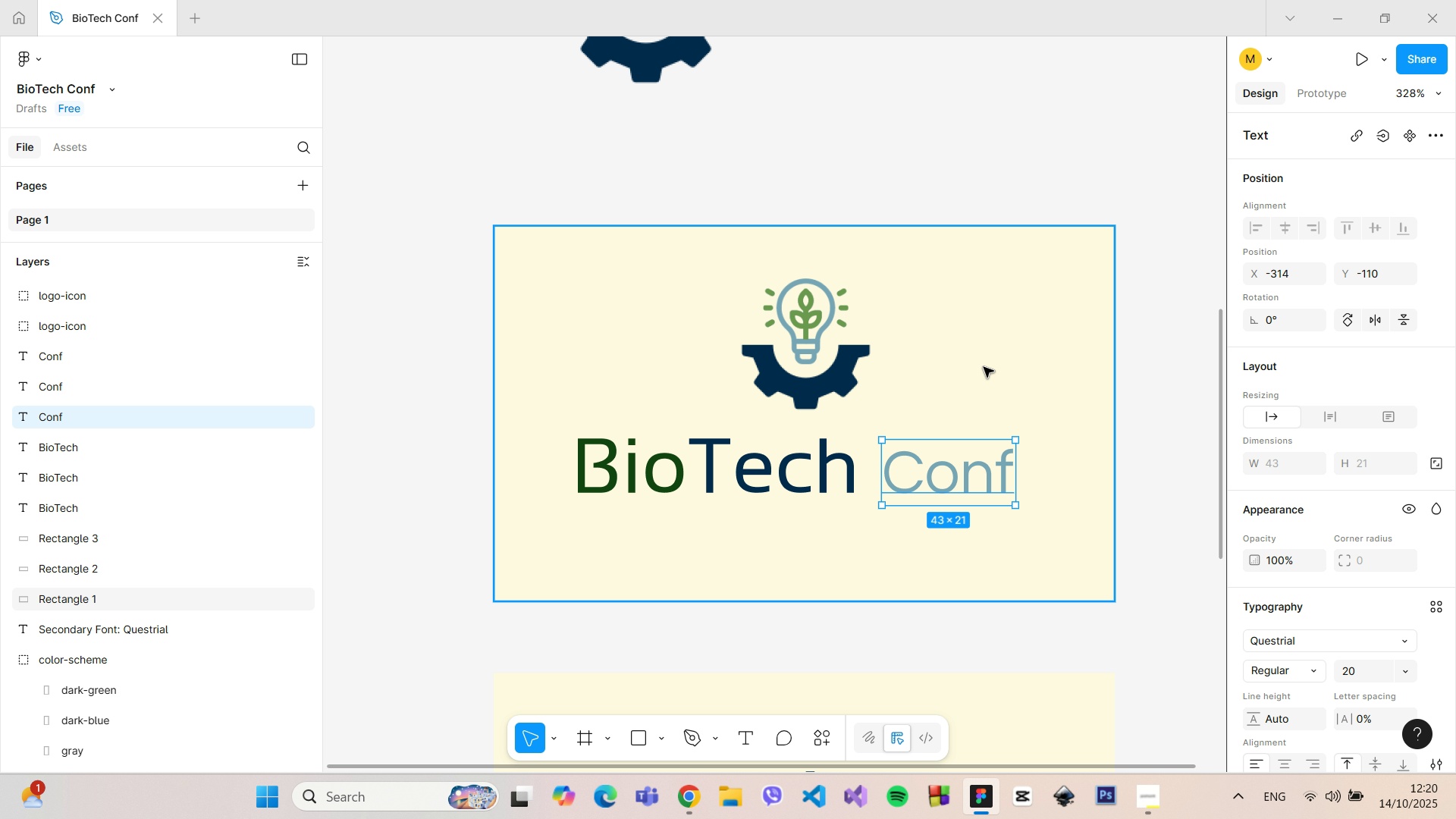 
left_click([984, 367])
 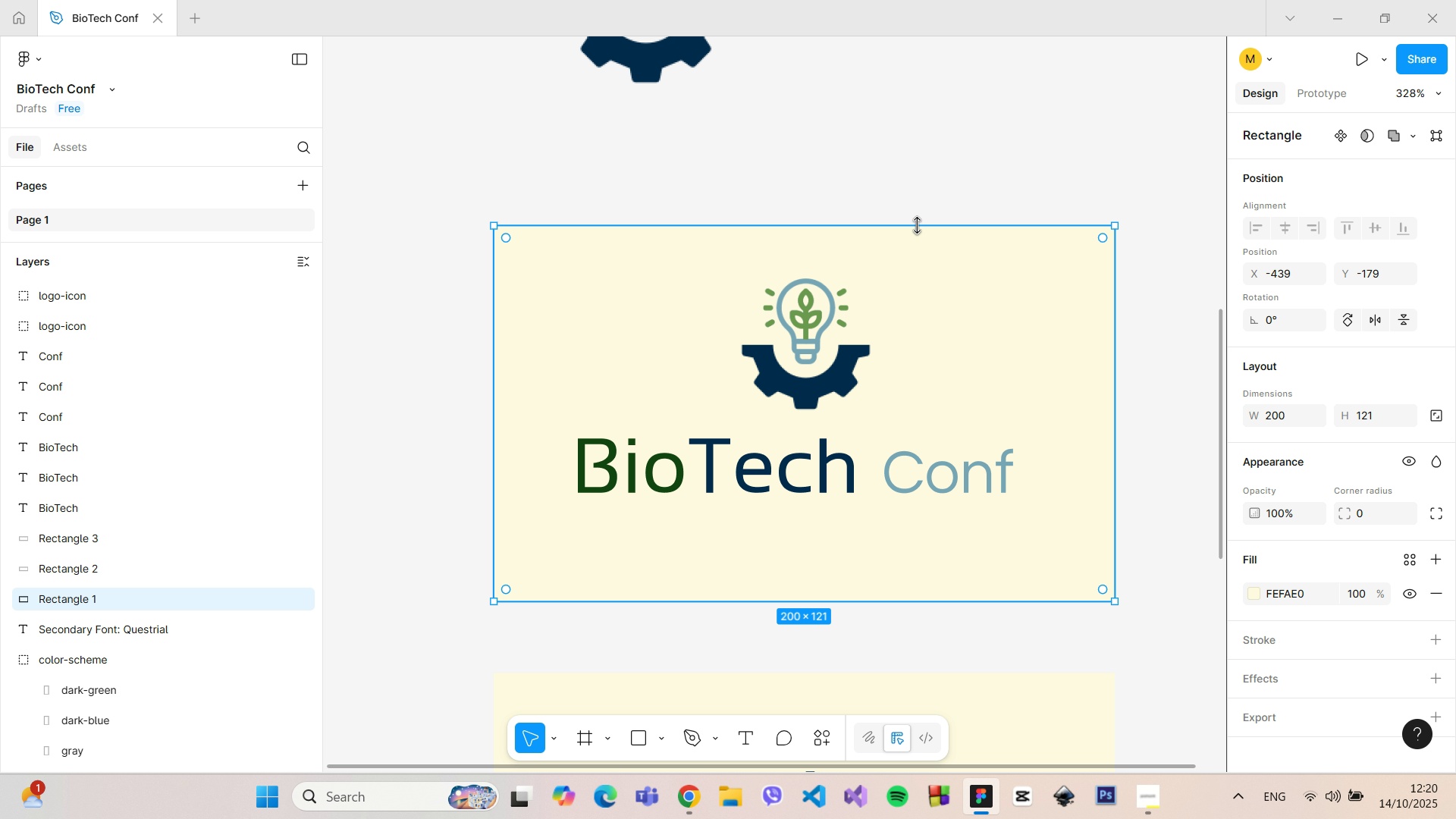 
left_click_drag(start_coordinate=[918, 225], to_coordinate=[918, 235])
 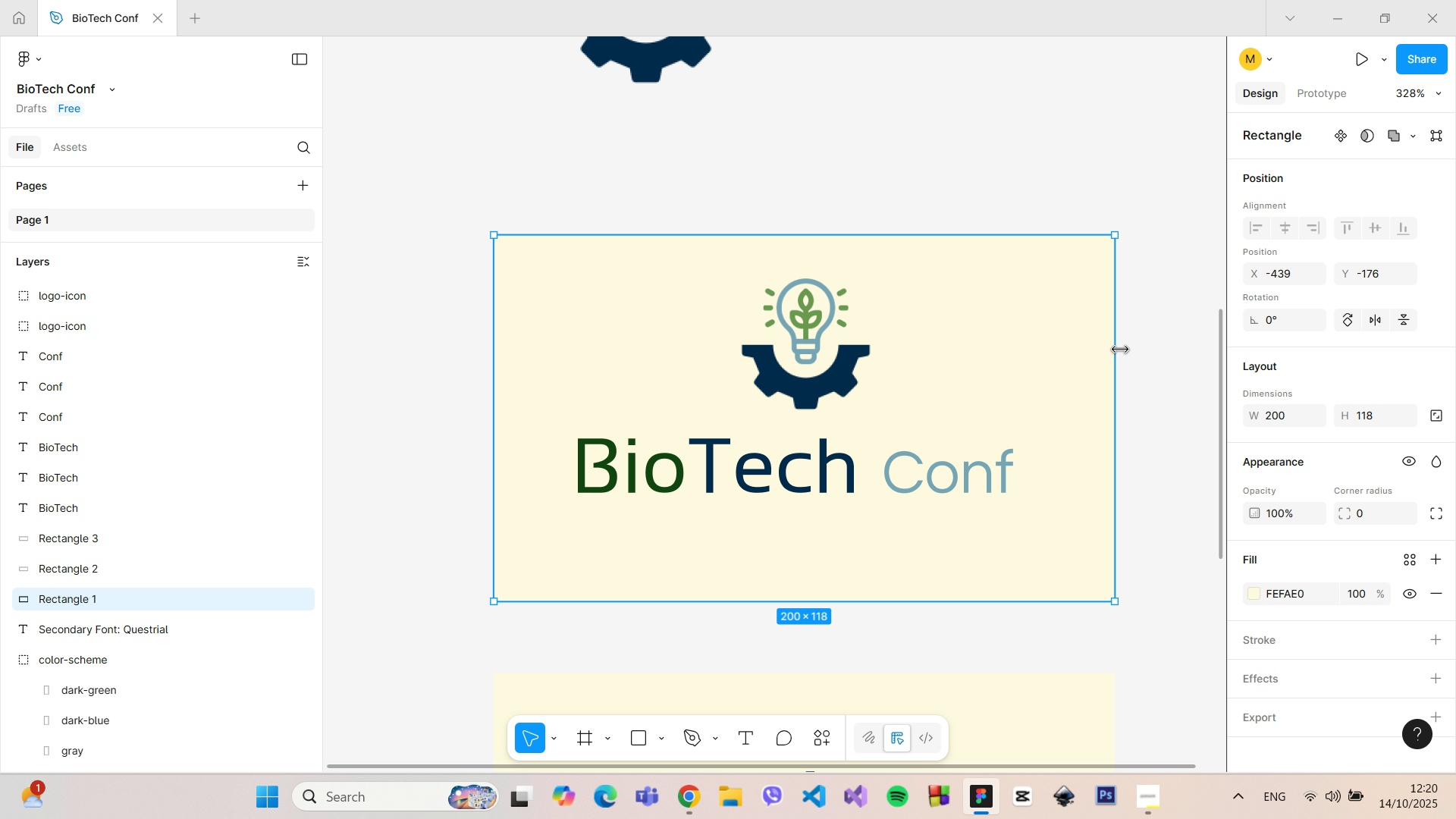 
left_click_drag(start_coordinate=[1117, 349], to_coordinate=[1091, 350])
 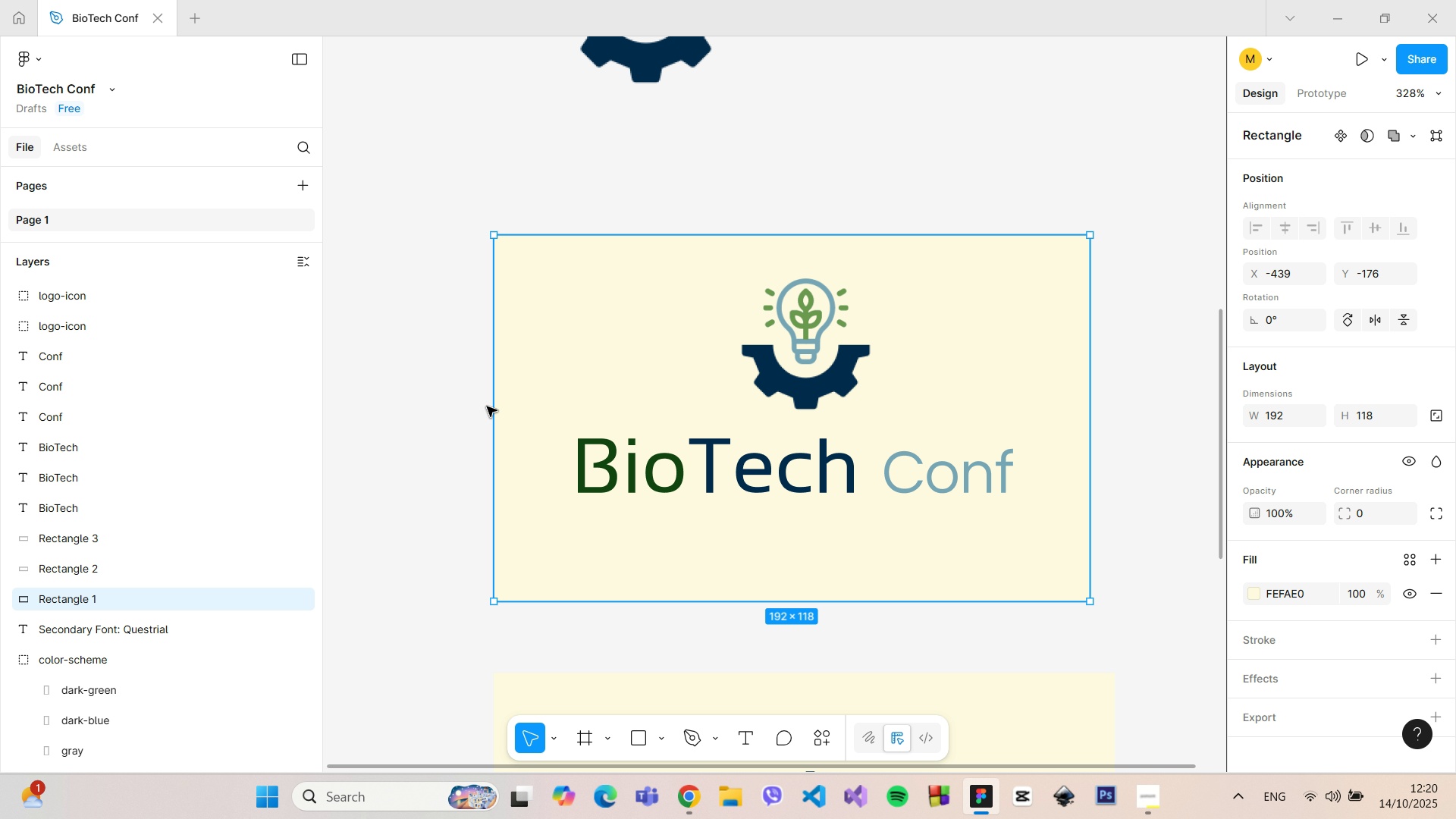 
left_click_drag(start_coordinate=[493, 408], to_coordinate=[501, 409])
 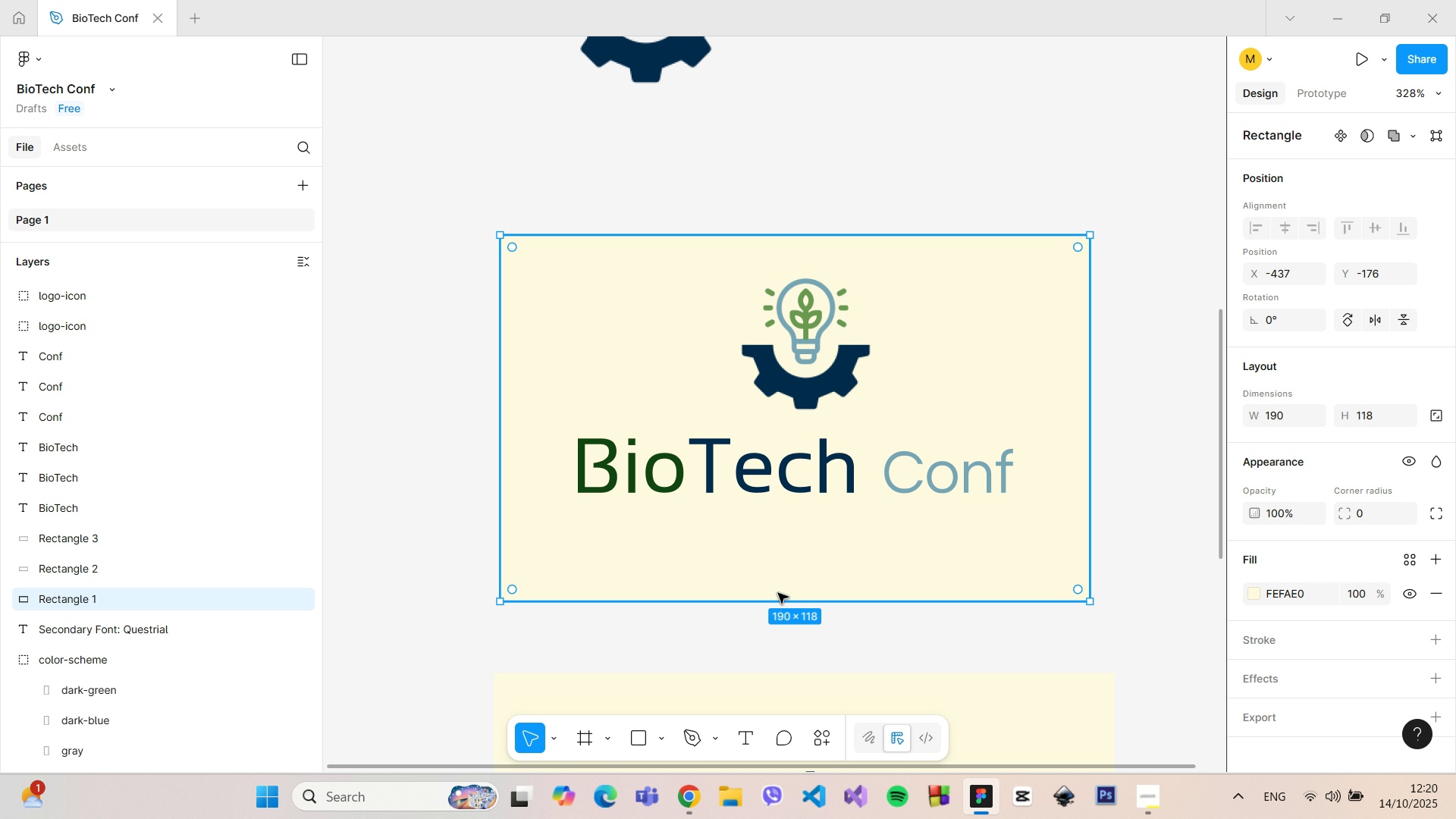 
left_click_drag(start_coordinate=[784, 599], to_coordinate=[777, 535])
 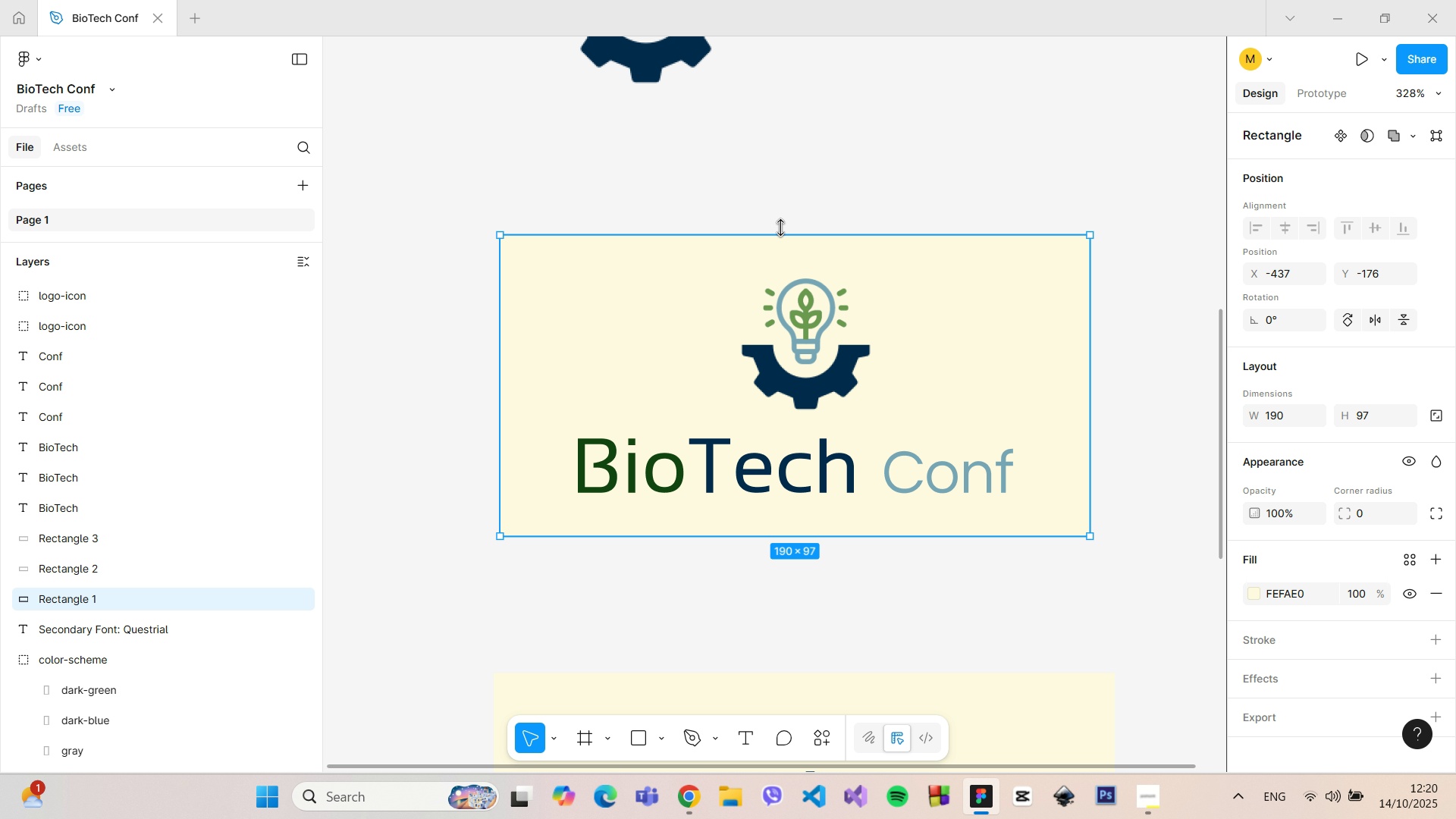 
left_click([781, 228])
 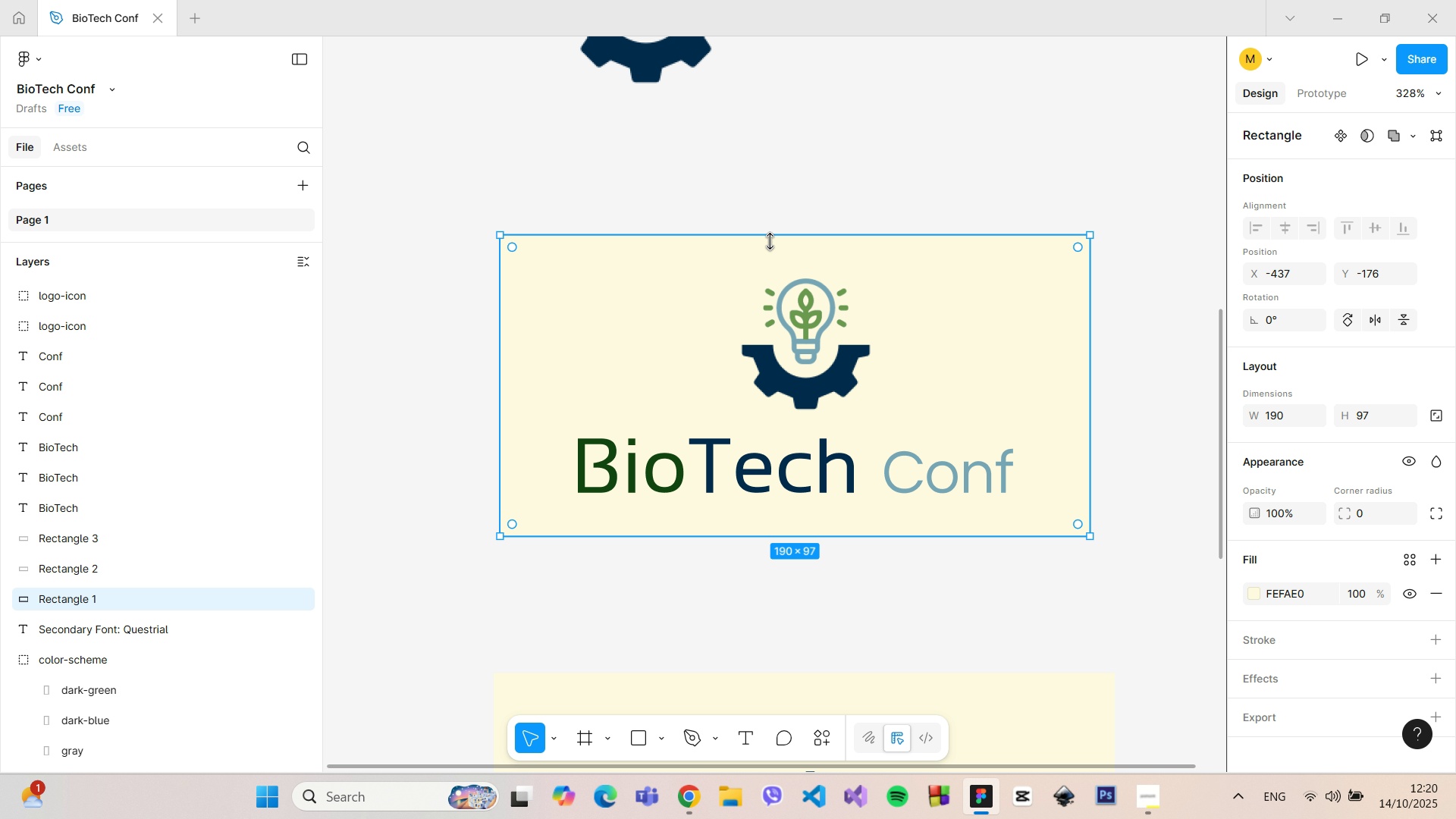 
left_click_drag(start_coordinate=[770, 240], to_coordinate=[771, 253])
 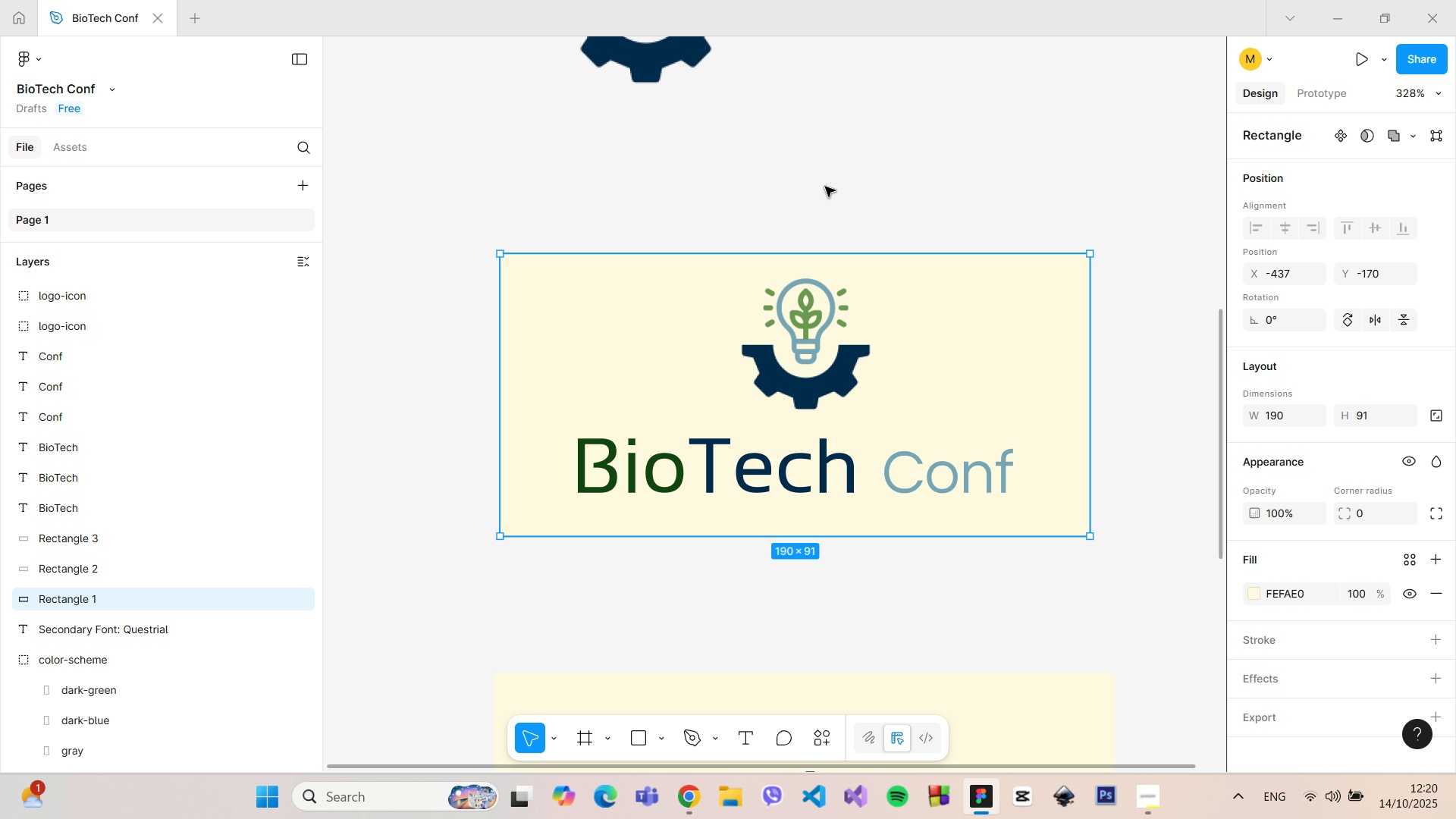 
left_click([825, 187])
 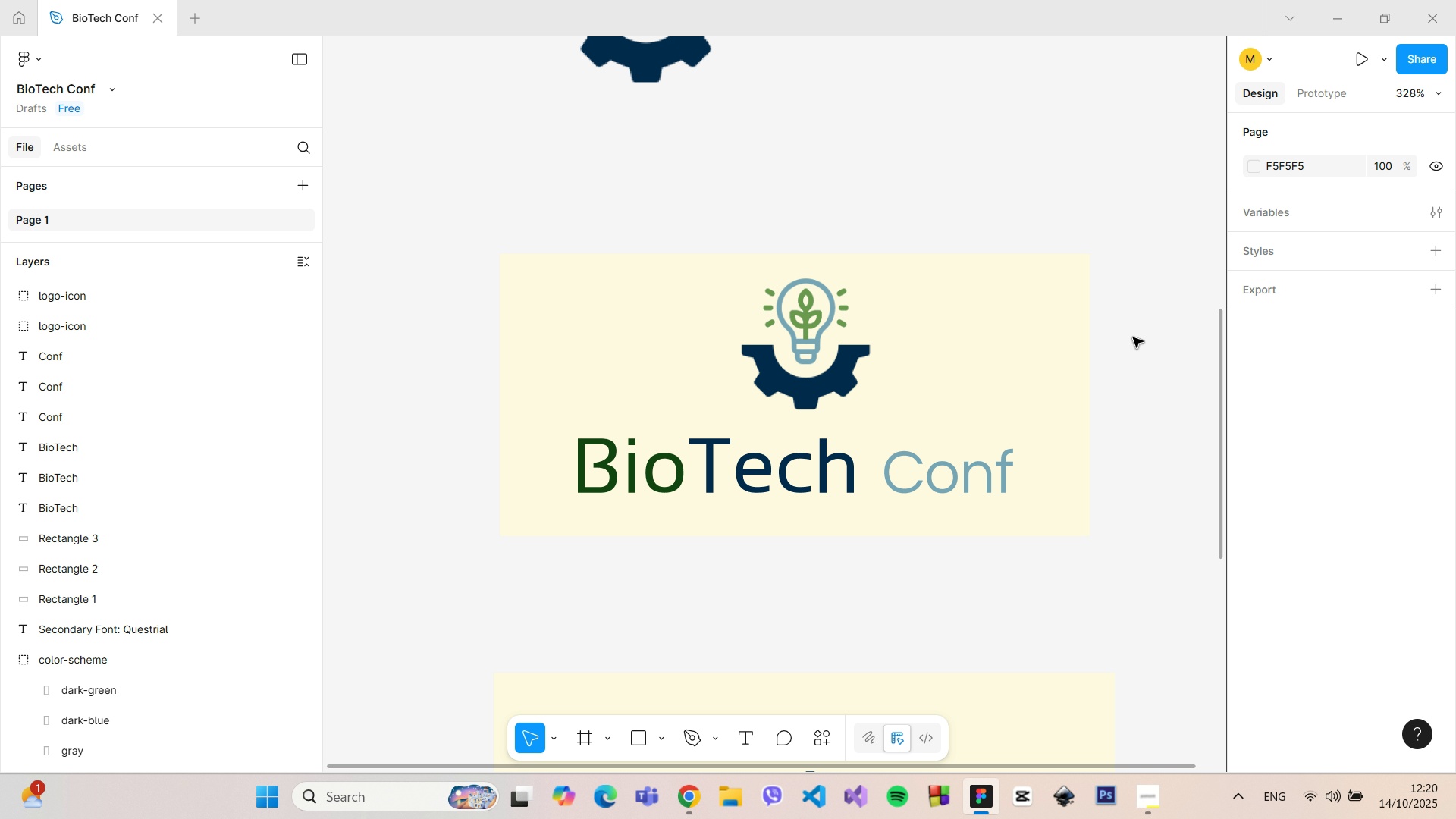 
scroll: coordinate [1134, 338], scroll_direction: down, amount: 3.0
 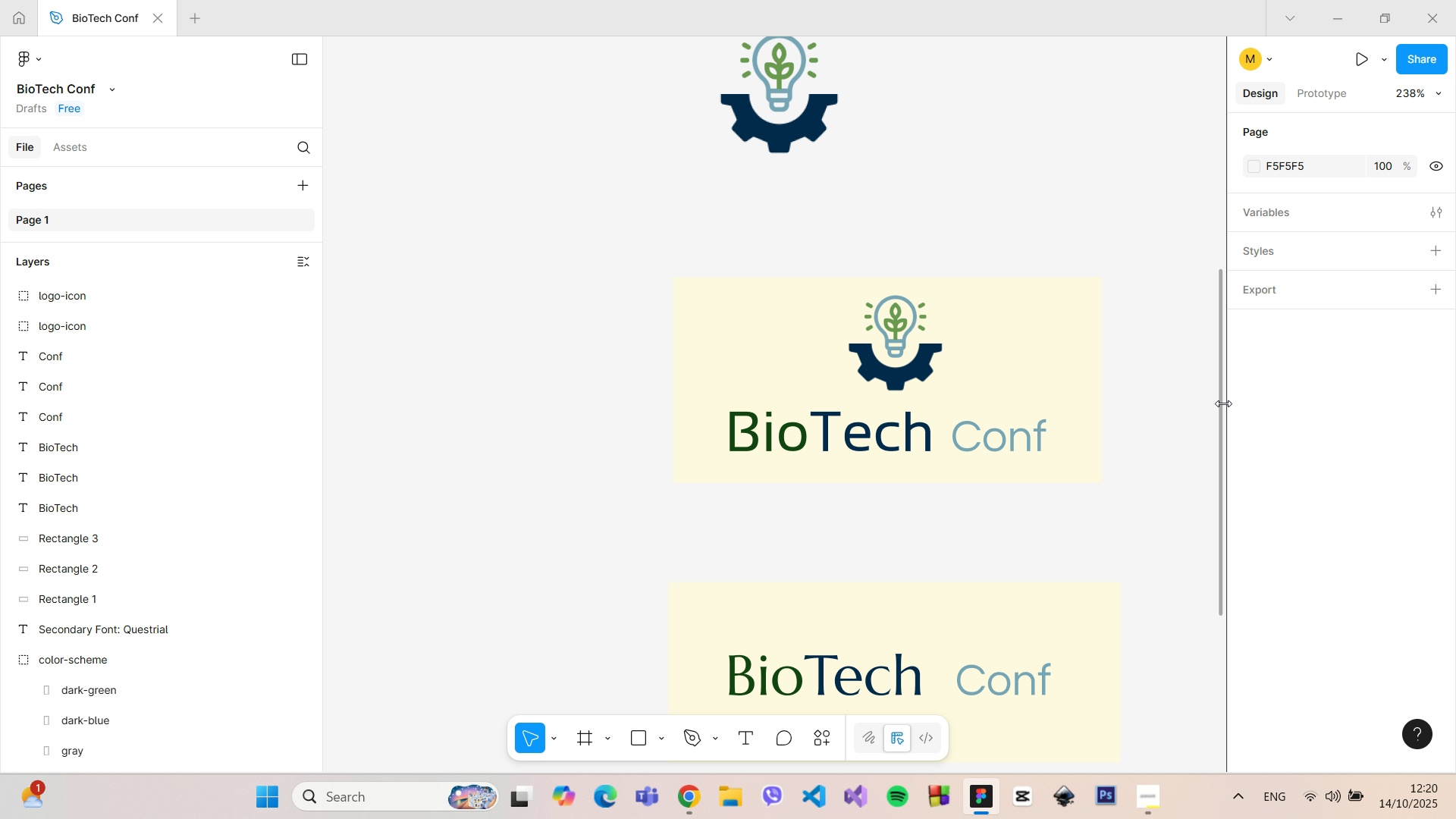 
left_click_drag(start_coordinate=[1222, 403], to_coordinate=[1200, 383])
 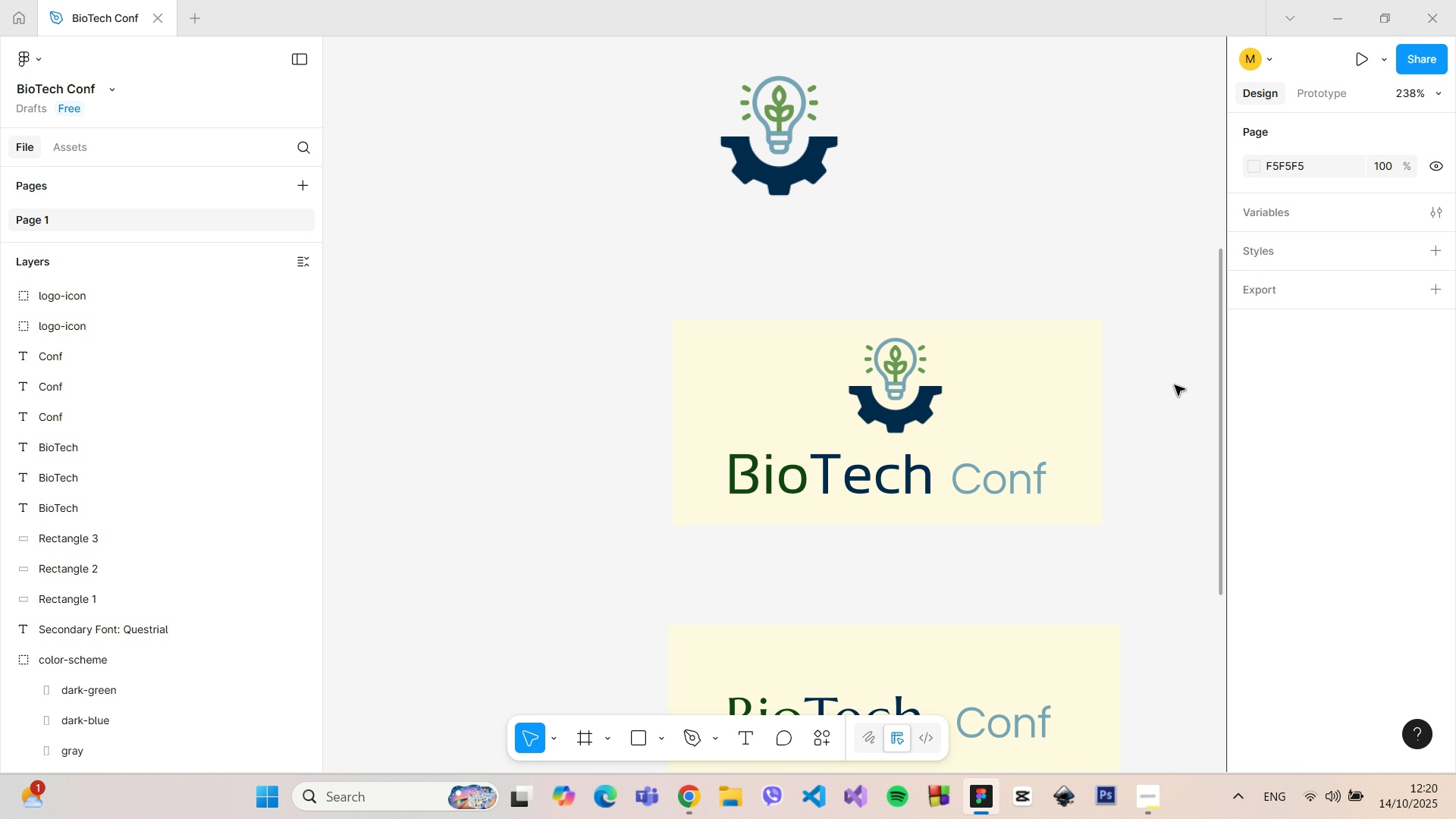 
left_click([1175, 385])
 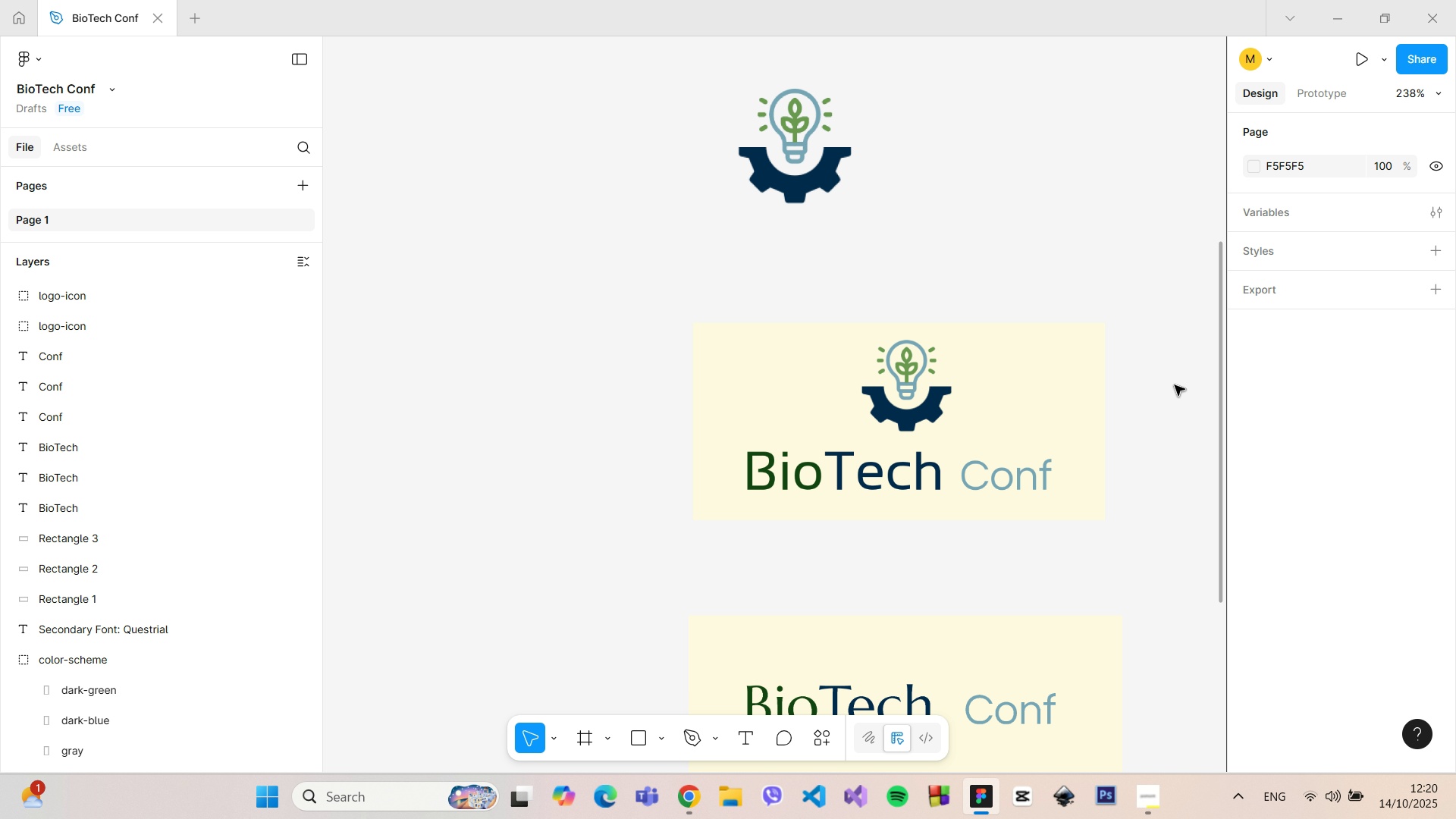 
scroll: coordinate [1175, 385], scroll_direction: down, amount: 5.0
 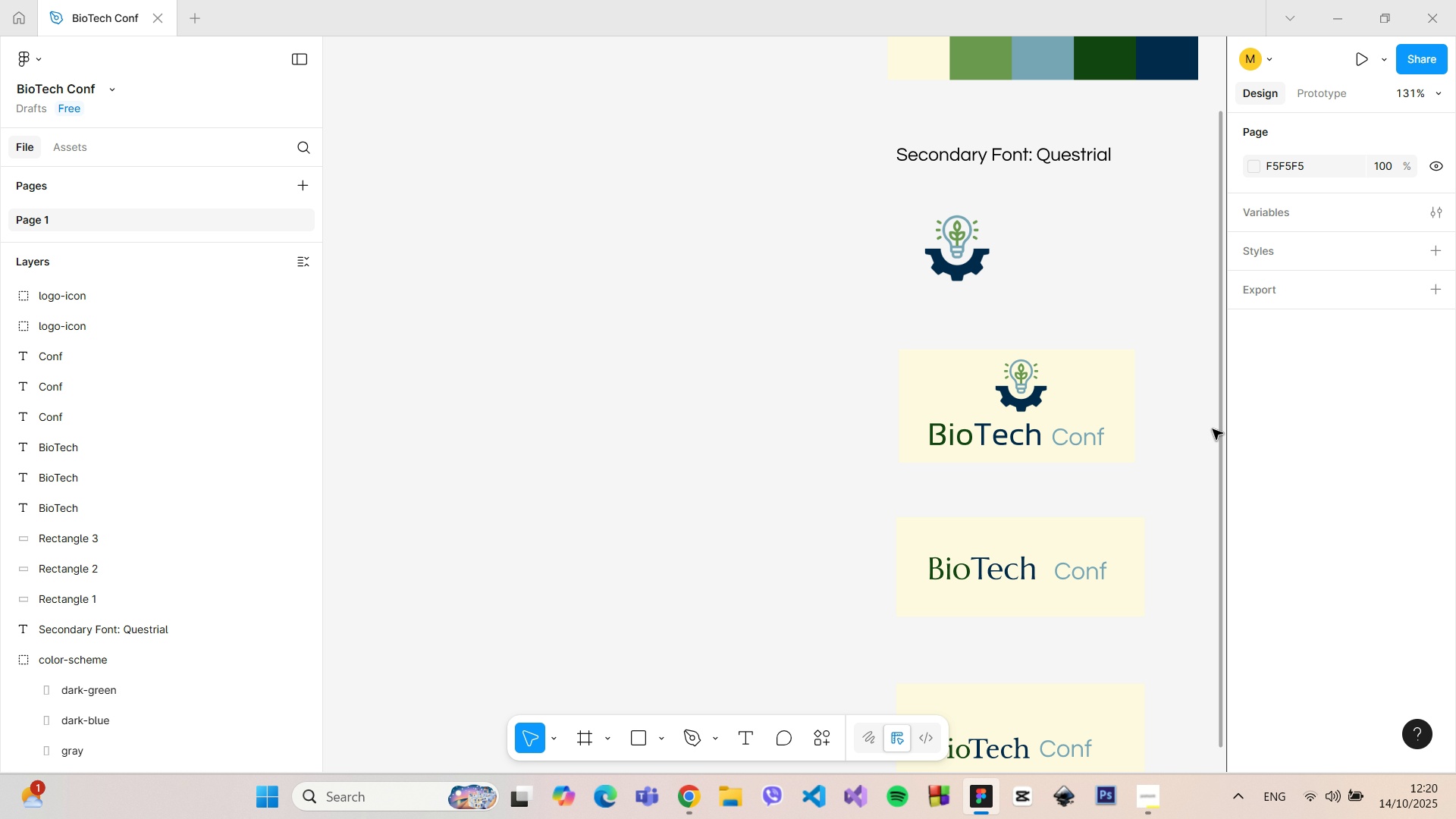 
scroll: coordinate [1201, 435], scroll_direction: up, amount: 7.0
 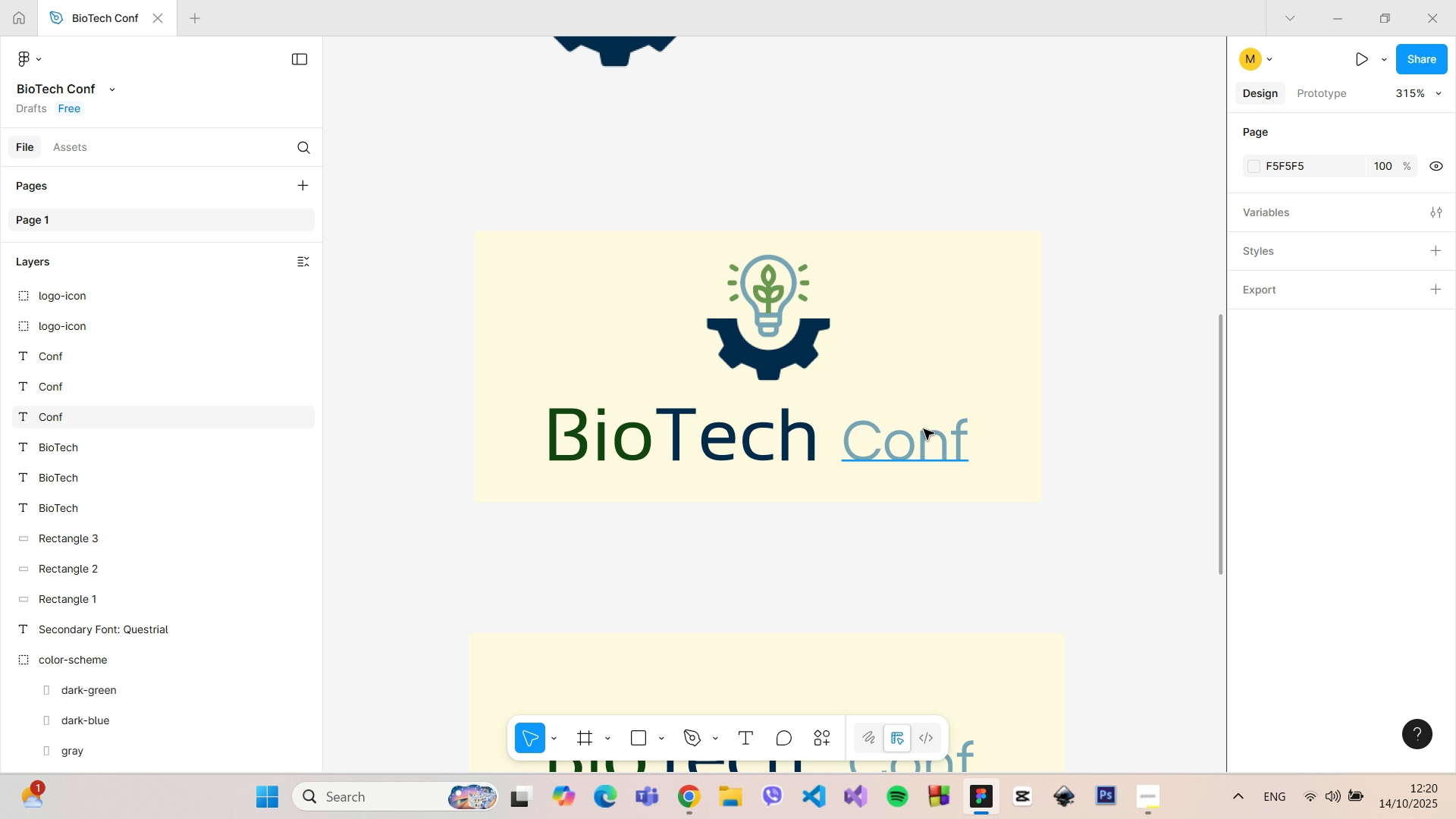 
left_click([939, 361])
 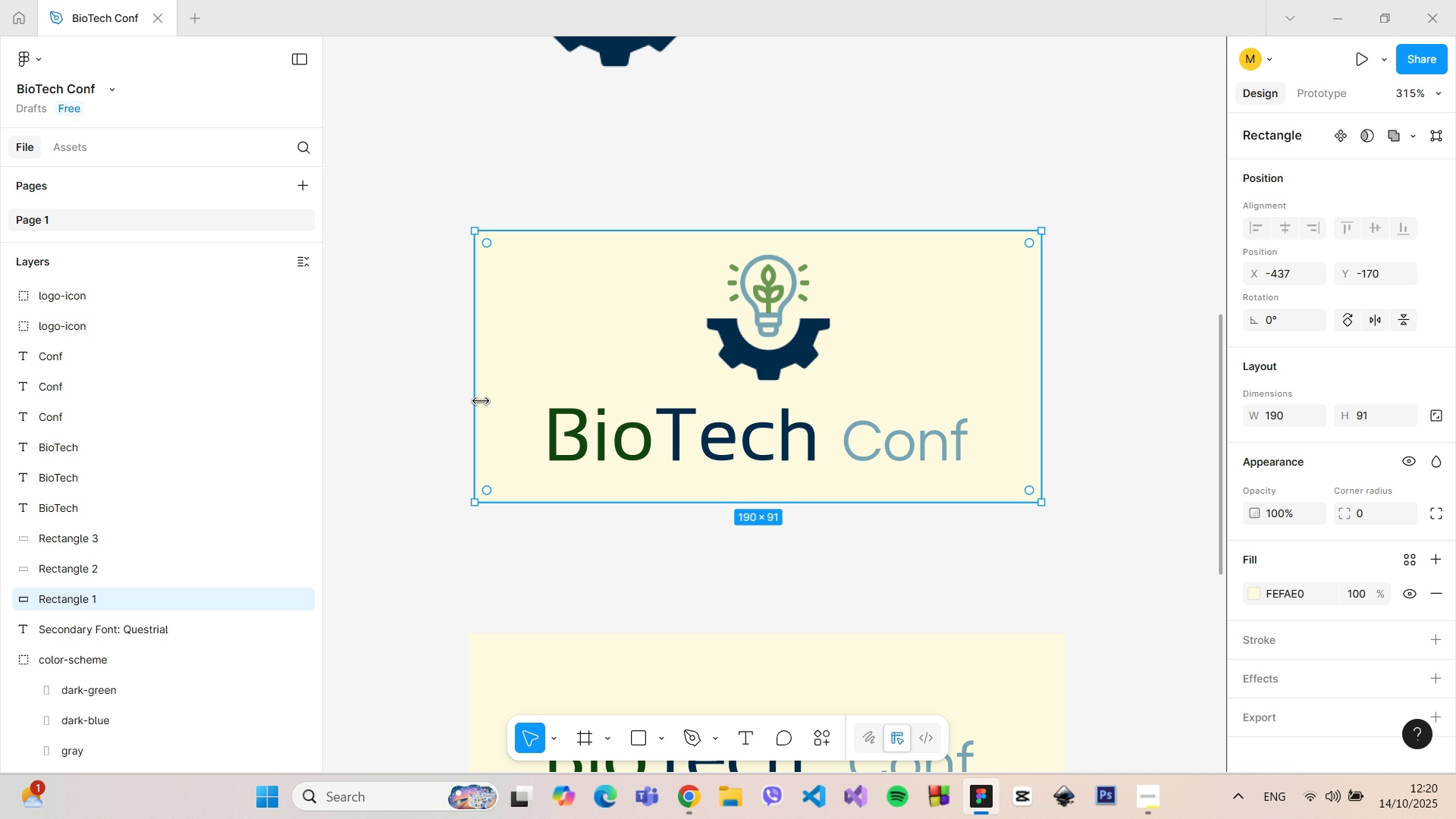 
left_click_drag(start_coordinate=[473, 400], to_coordinate=[329, 399])
 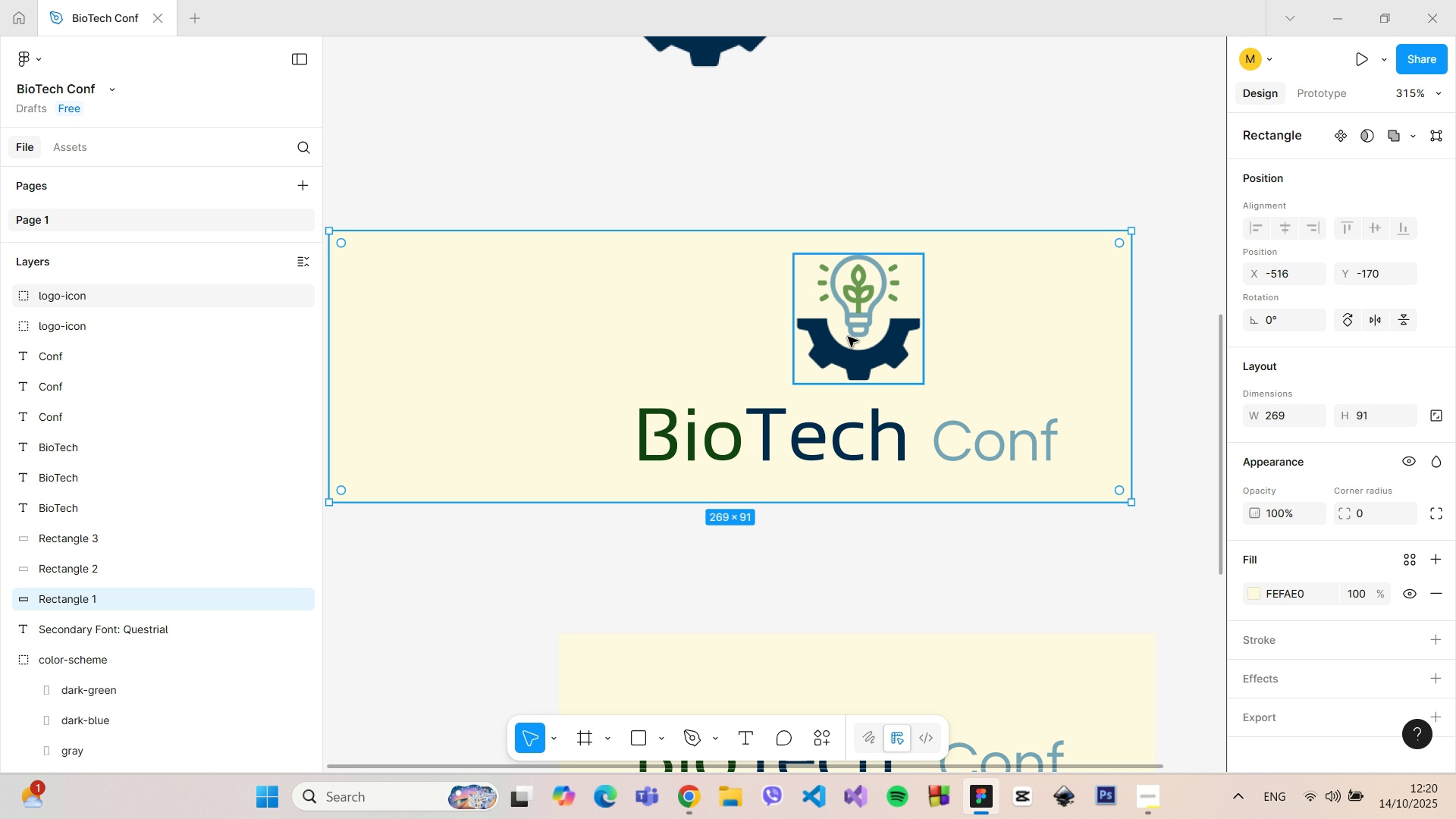 
left_click([848, 337])
 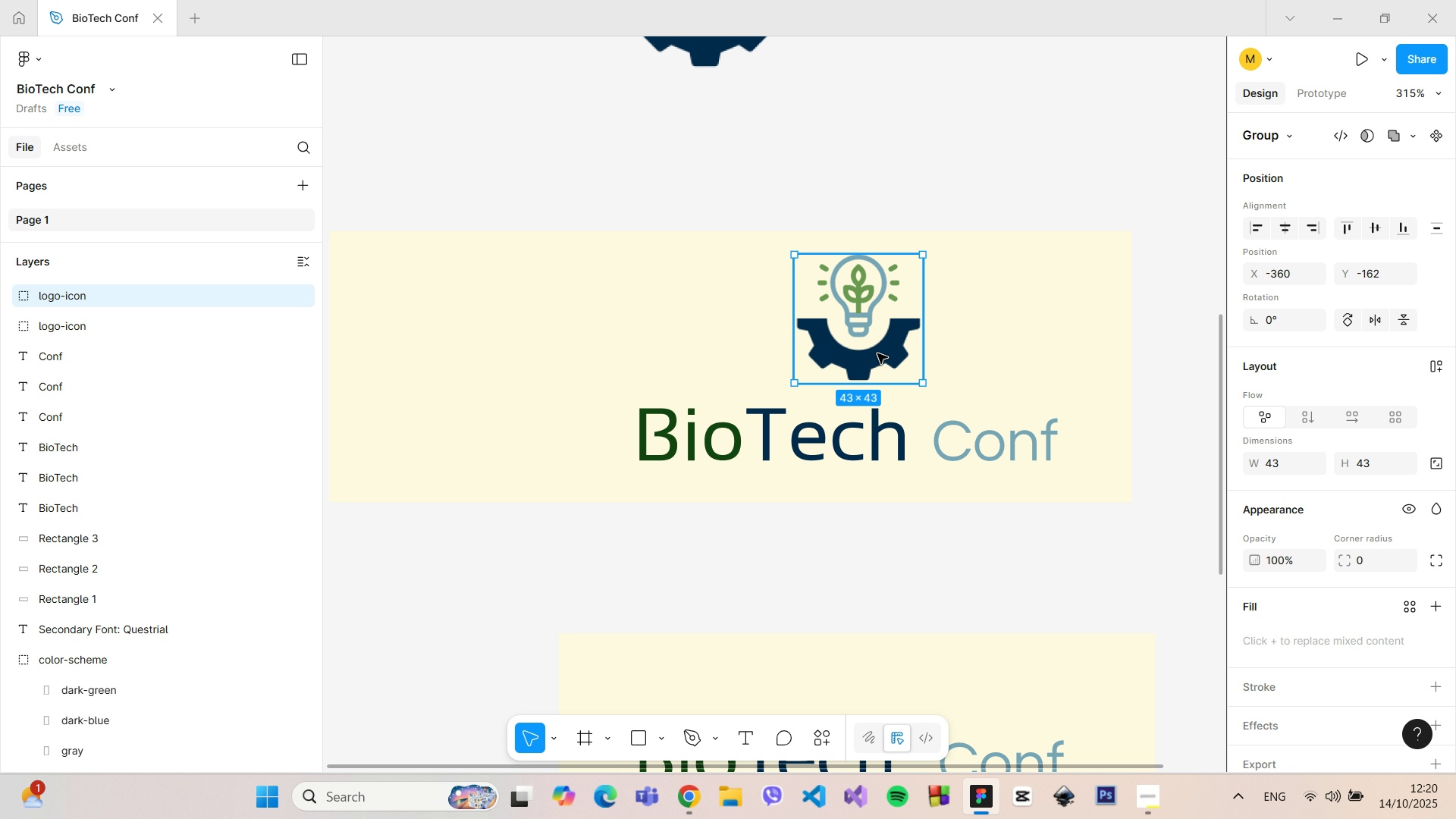 
left_click_drag(start_coordinate=[877, 353], to_coordinate=[448, 386])
 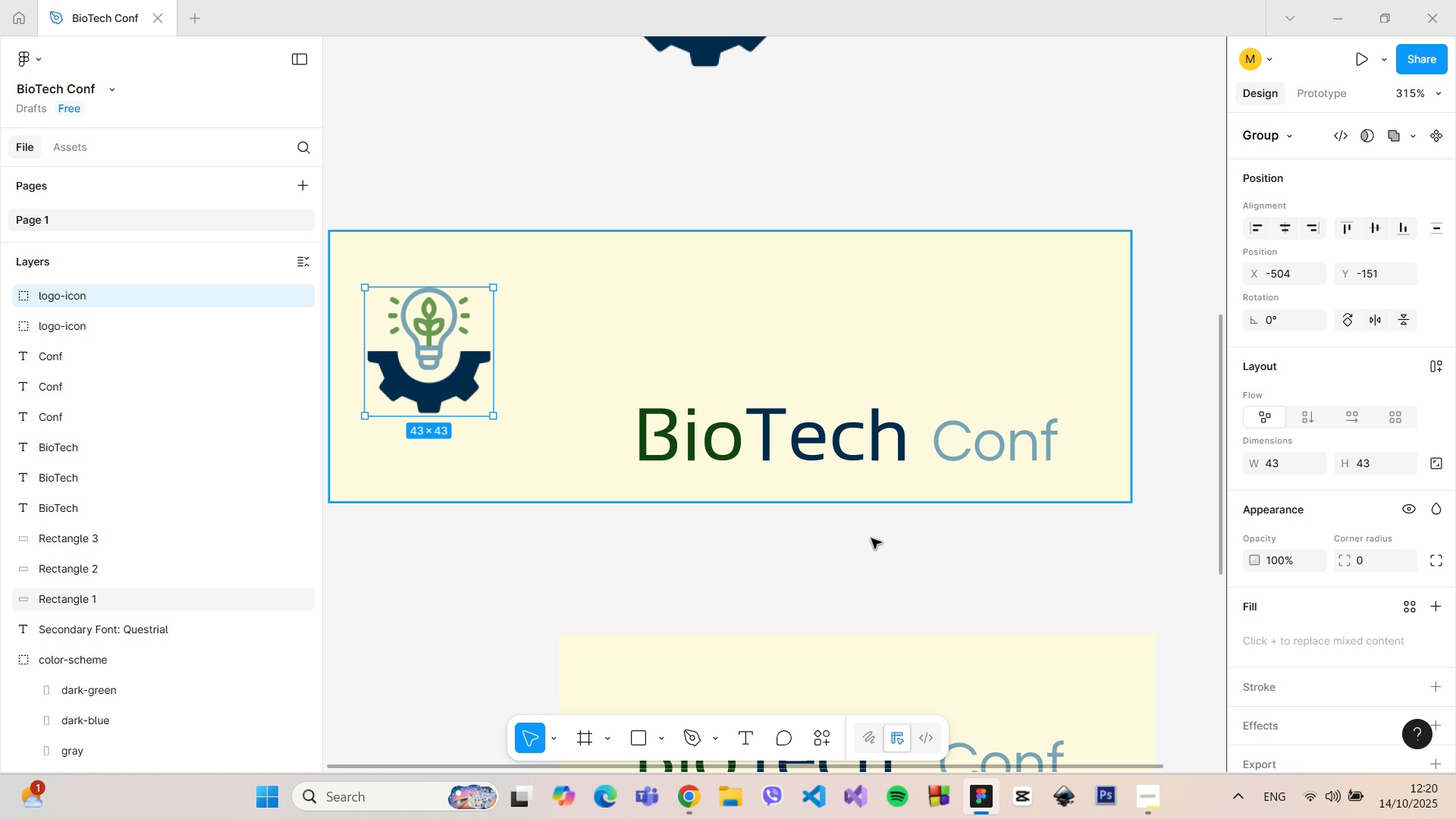 
scroll: coordinate [874, 548], scroll_direction: down, amount: 3.0
 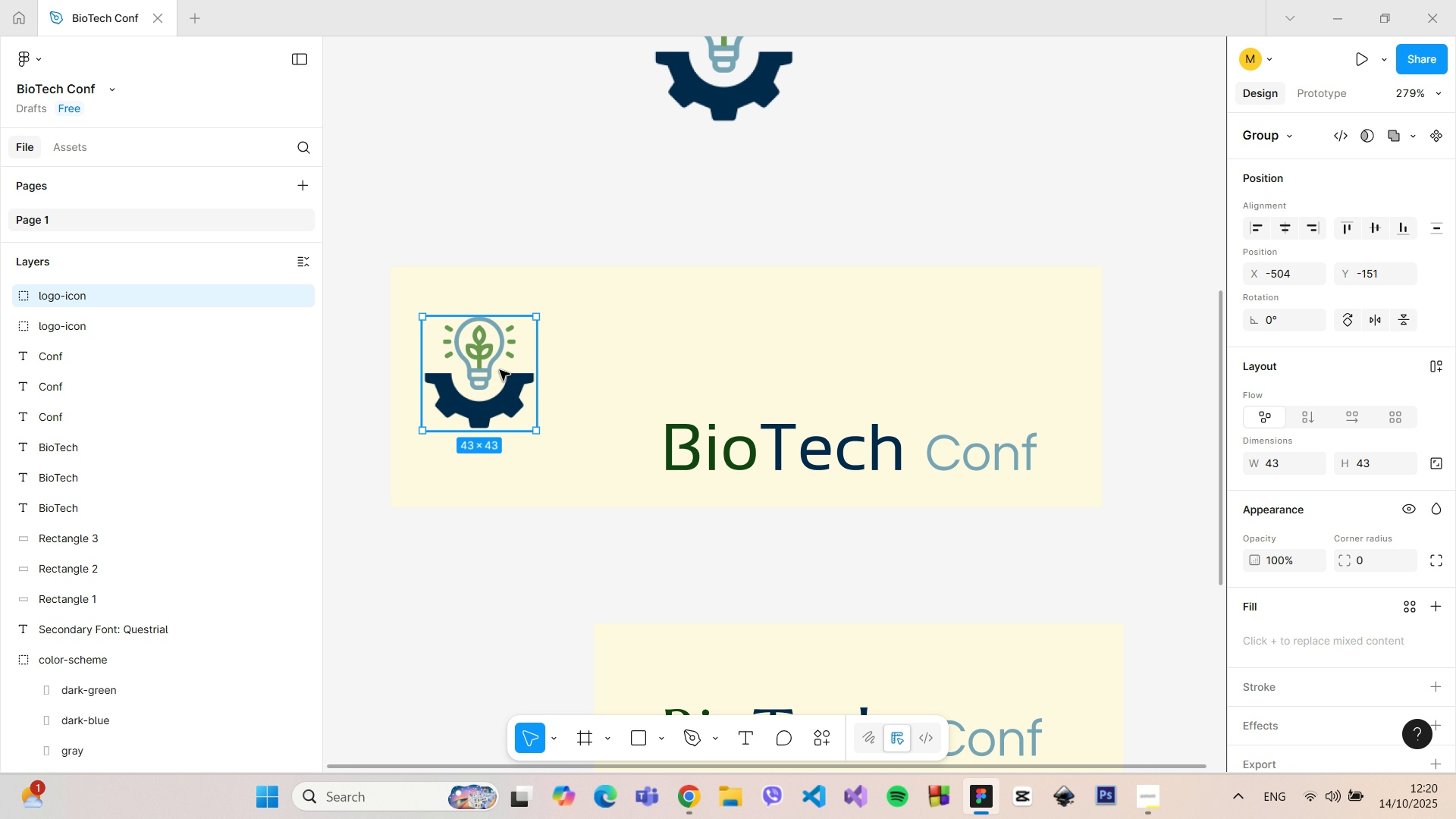 
left_click_drag(start_coordinate=[494, 370], to_coordinate=[508, 386])
 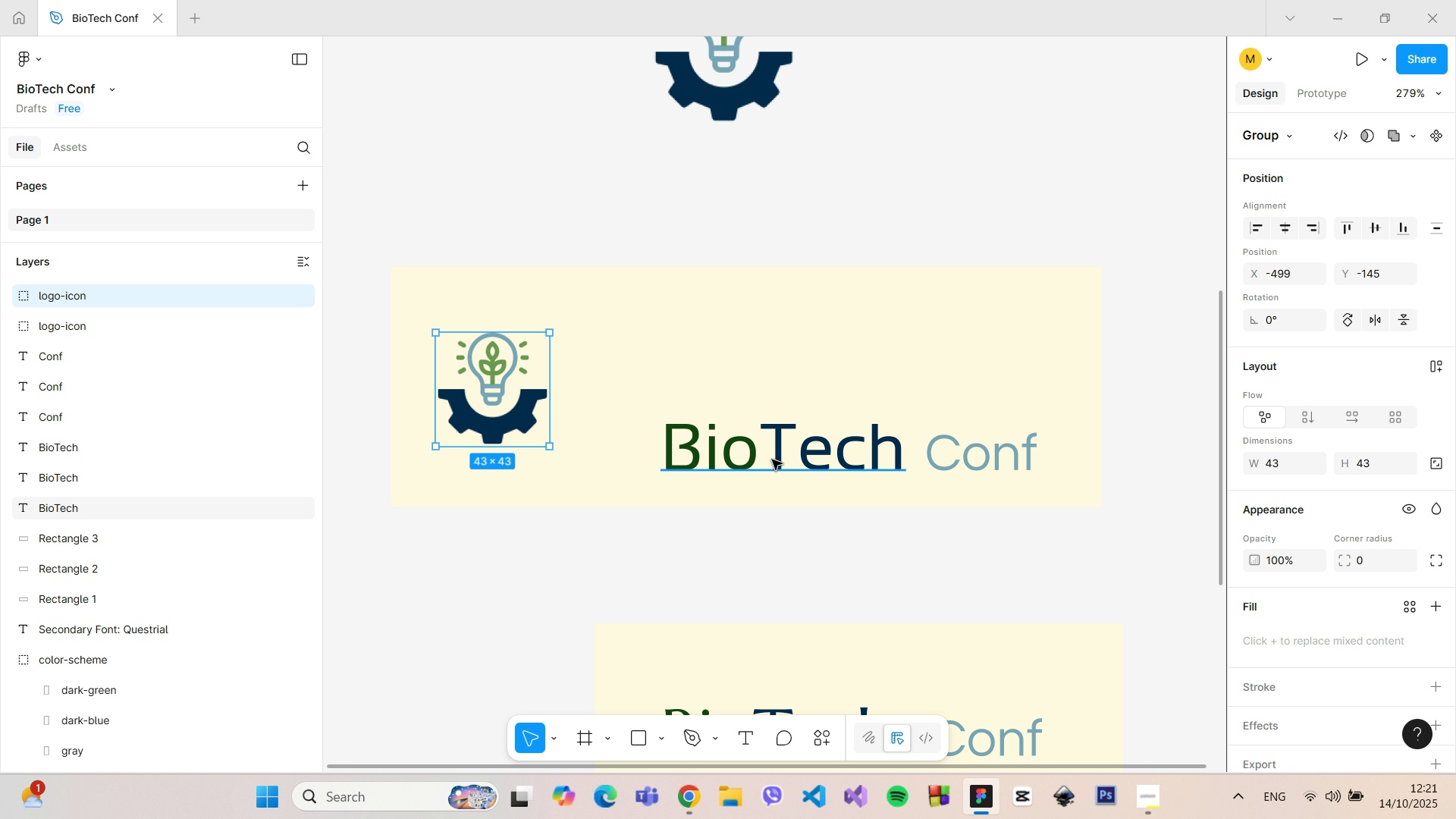 
left_click([772, 460])
 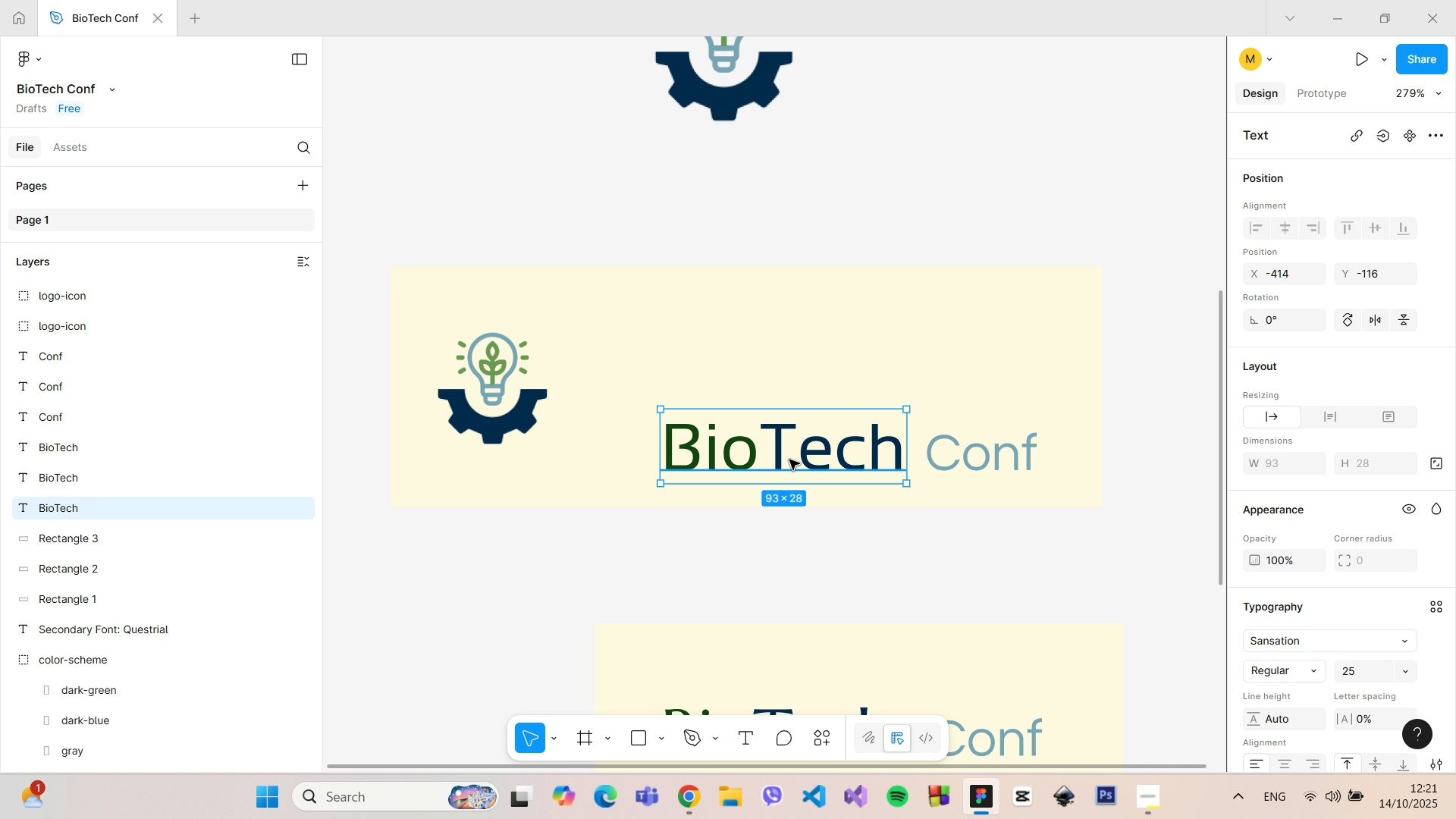 
left_click_drag(start_coordinate=[789, 460], to_coordinate=[695, 400])
 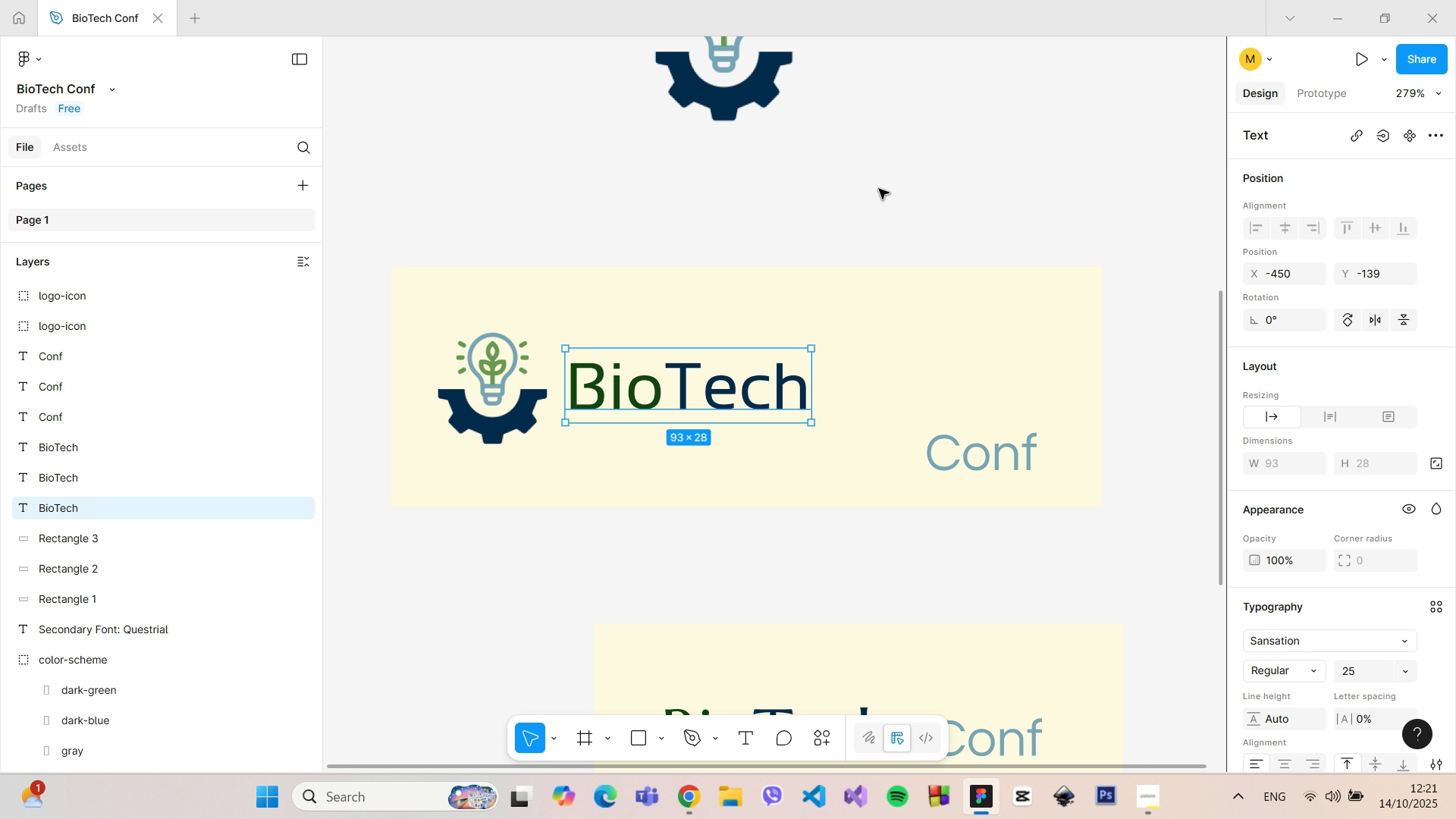 
left_click([879, 189])
 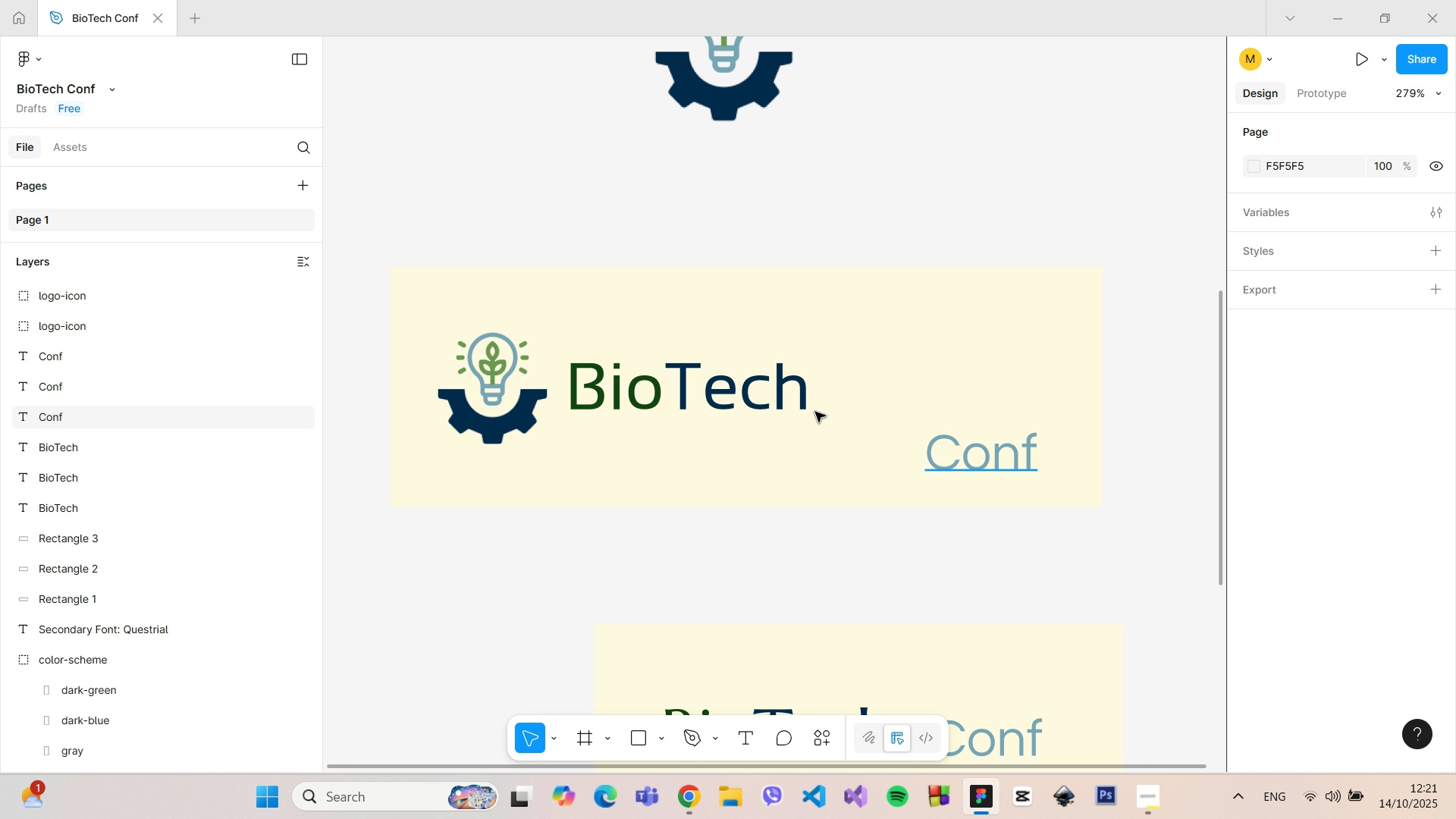 
left_click_drag(start_coordinate=[658, 391], to_coordinate=[671, 391])
 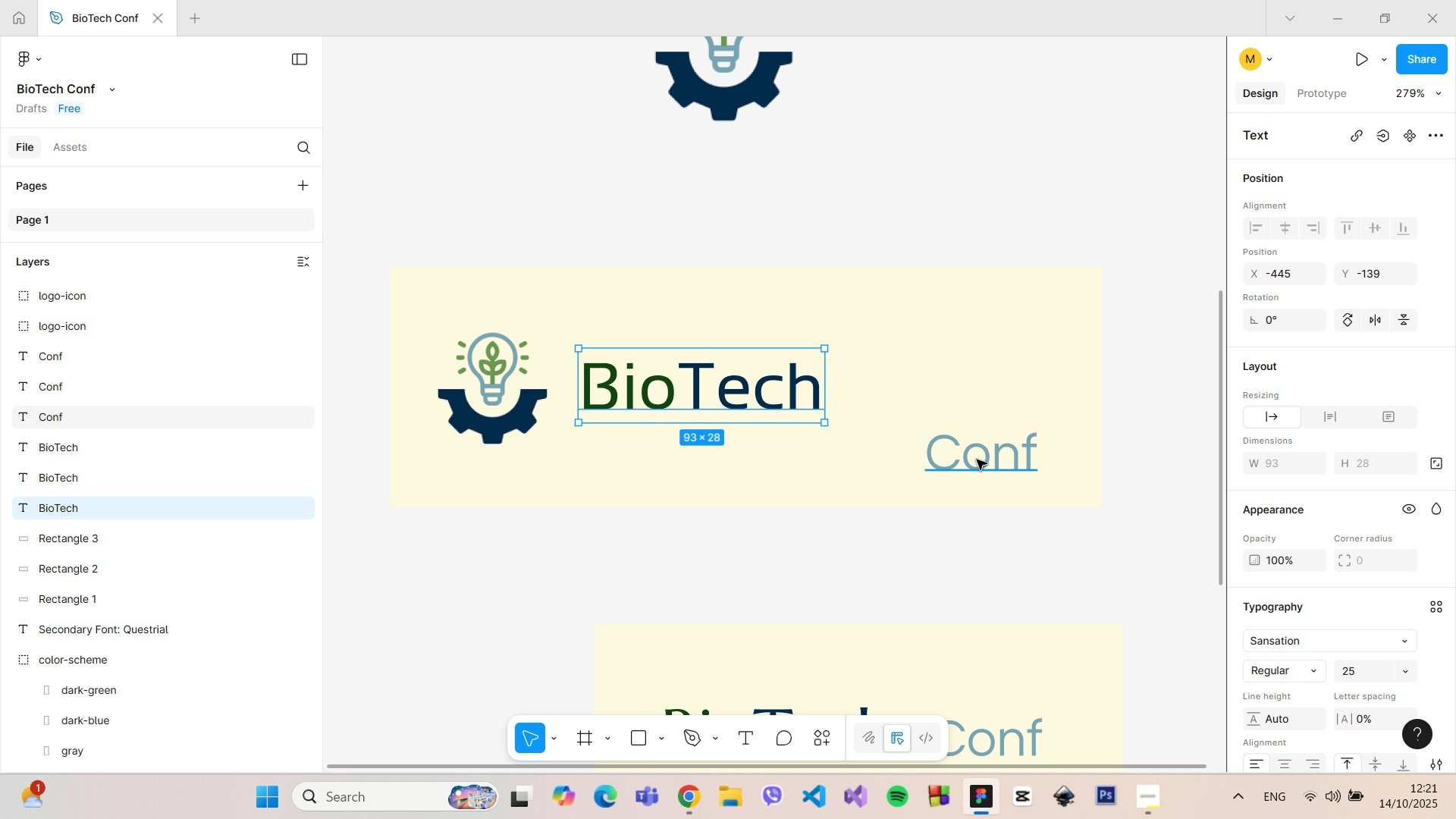 
left_click([977, 460])
 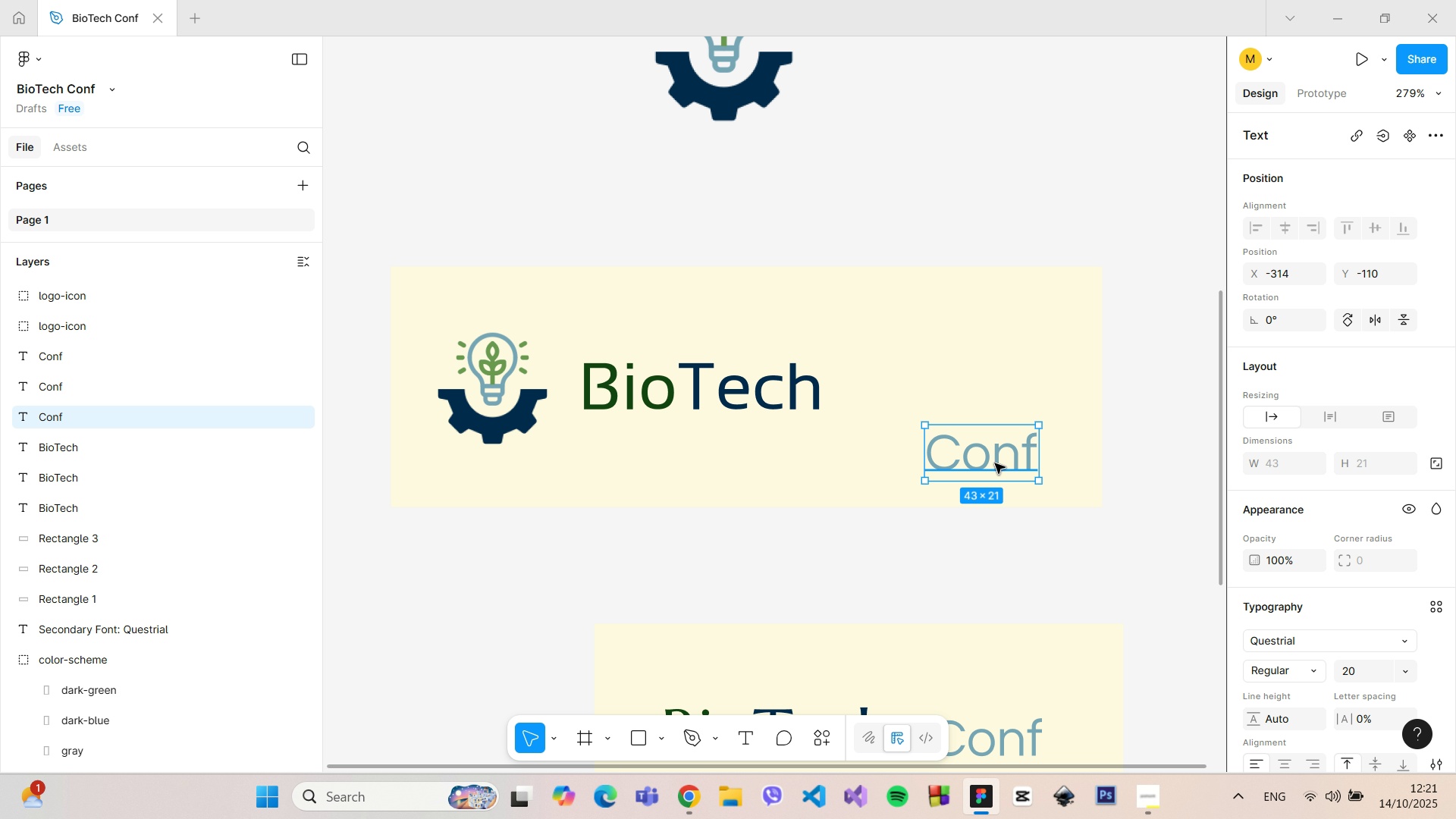 
left_click_drag(start_coordinate=[994, 463], to_coordinate=[917, 402])
 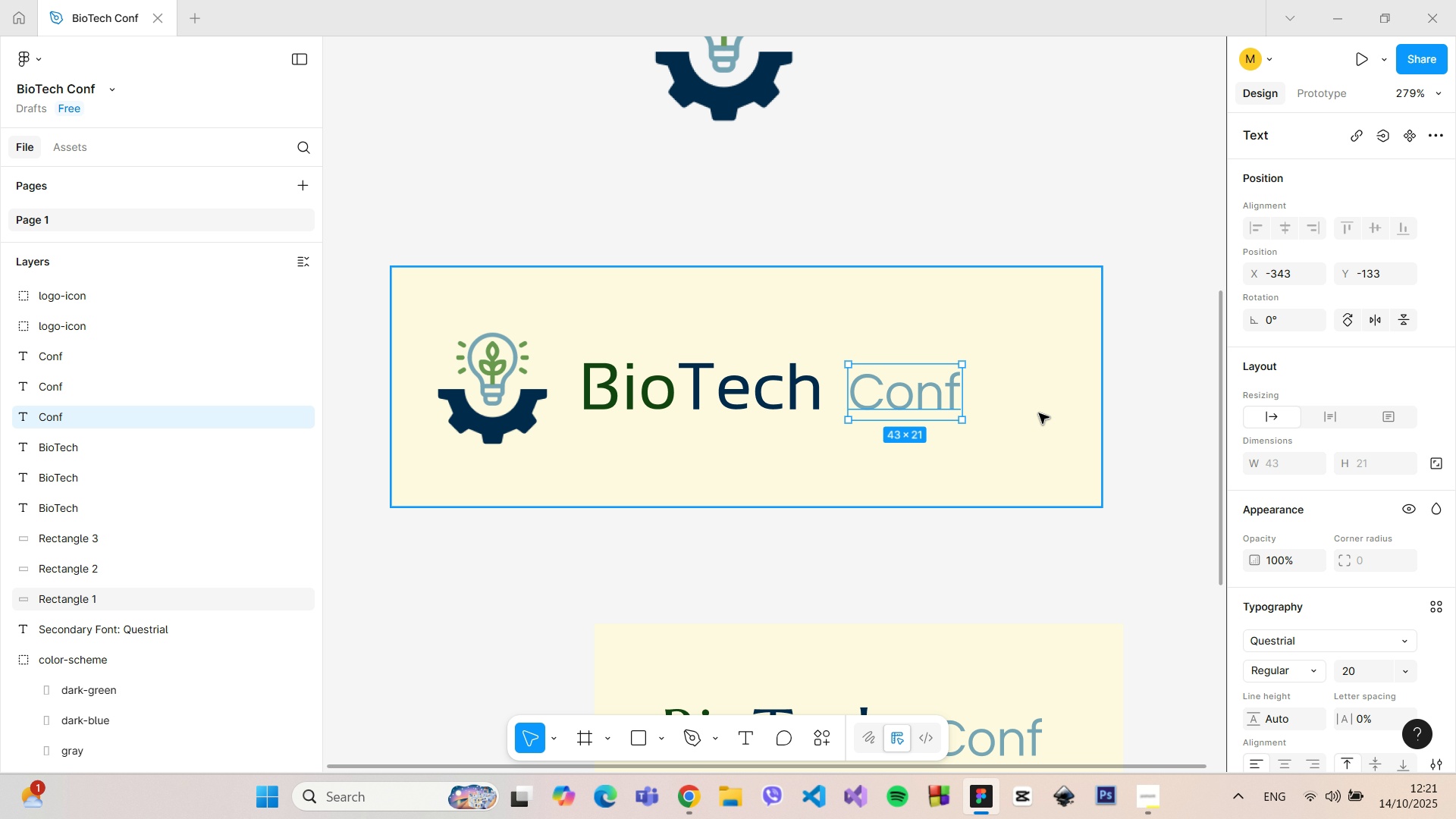 
left_click([1039, 413])
 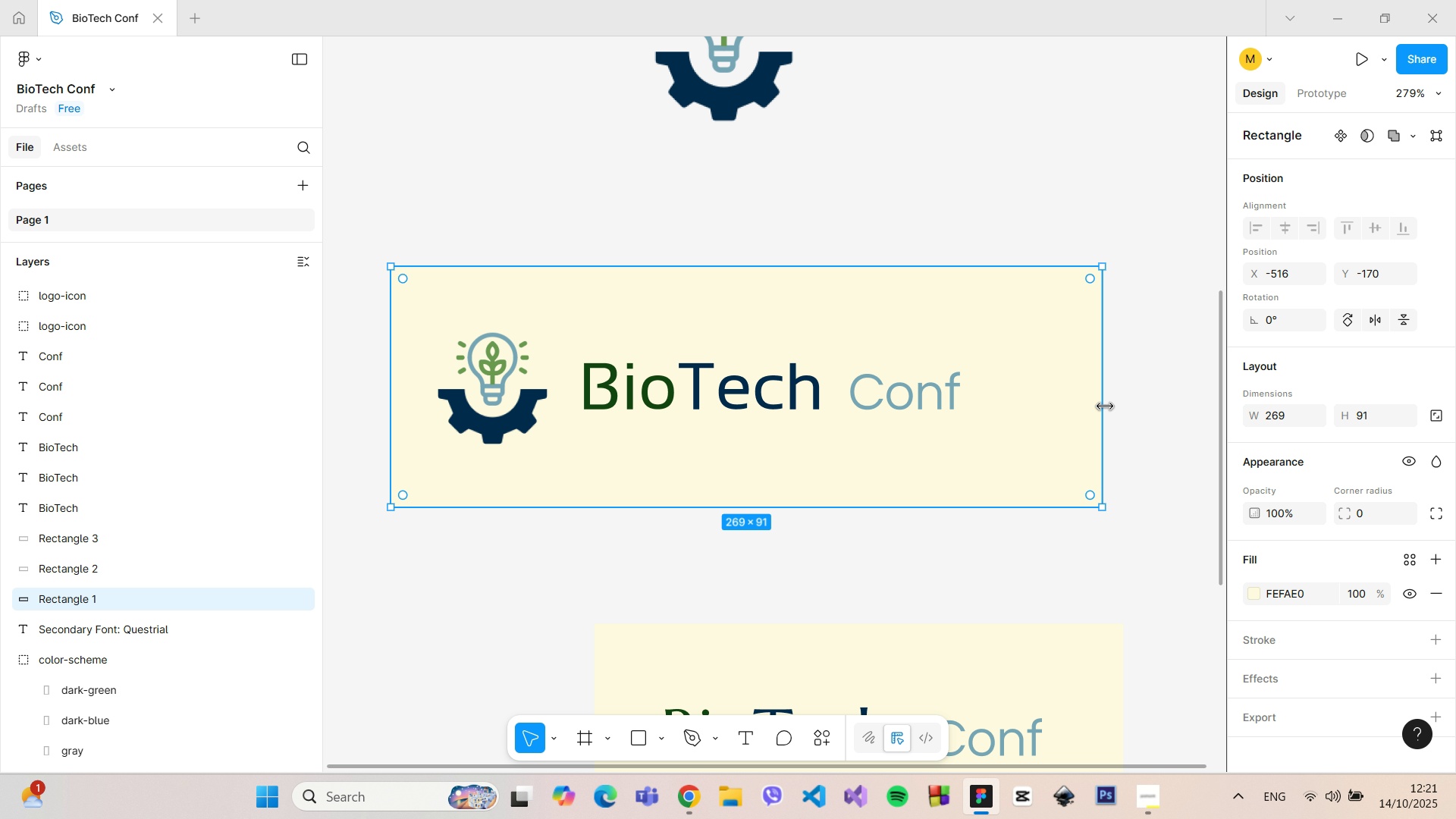 
left_click_drag(start_coordinate=[1105, 406], to_coordinate=[1015, 400])
 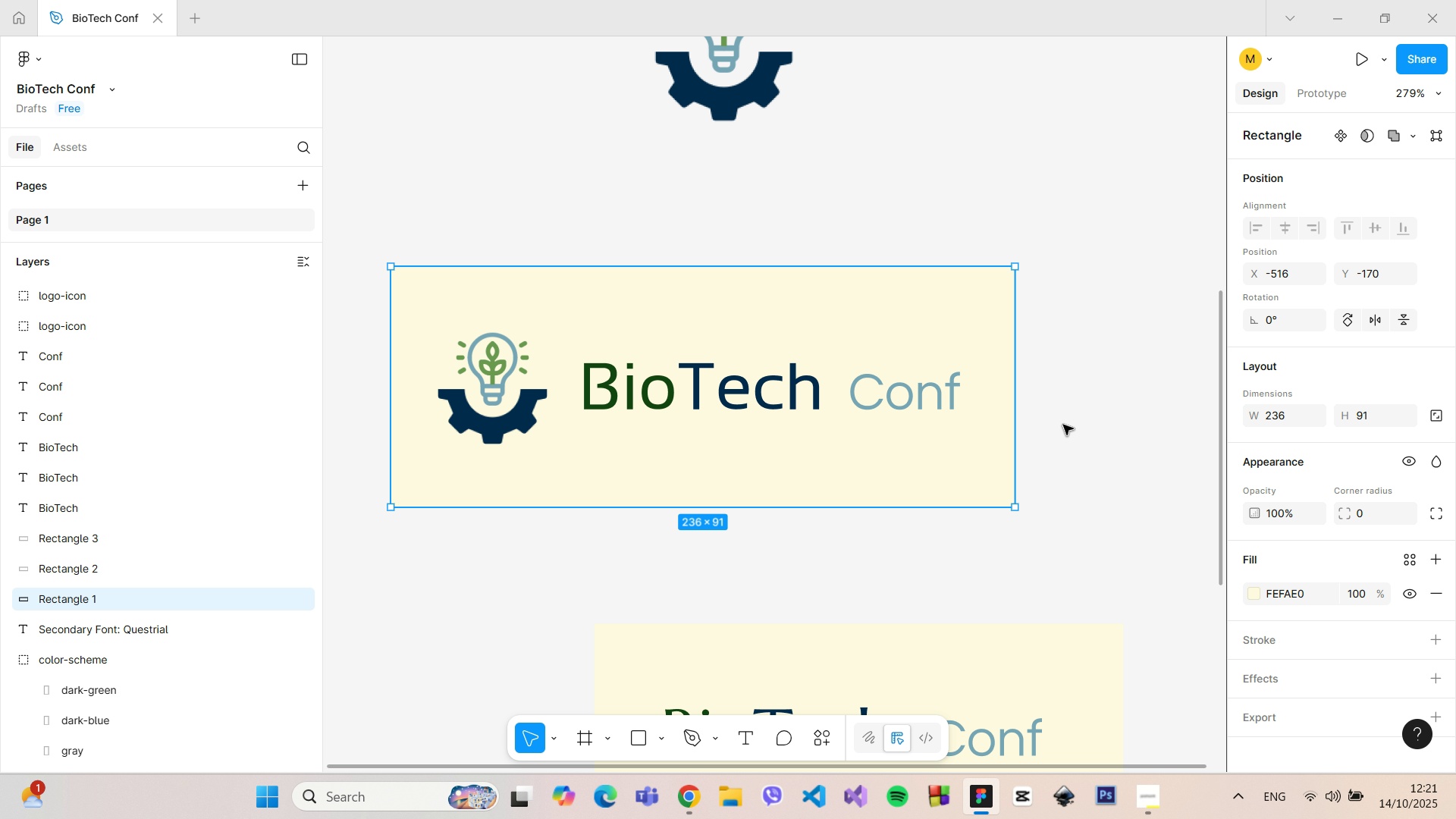 
left_click([1063, 425])
 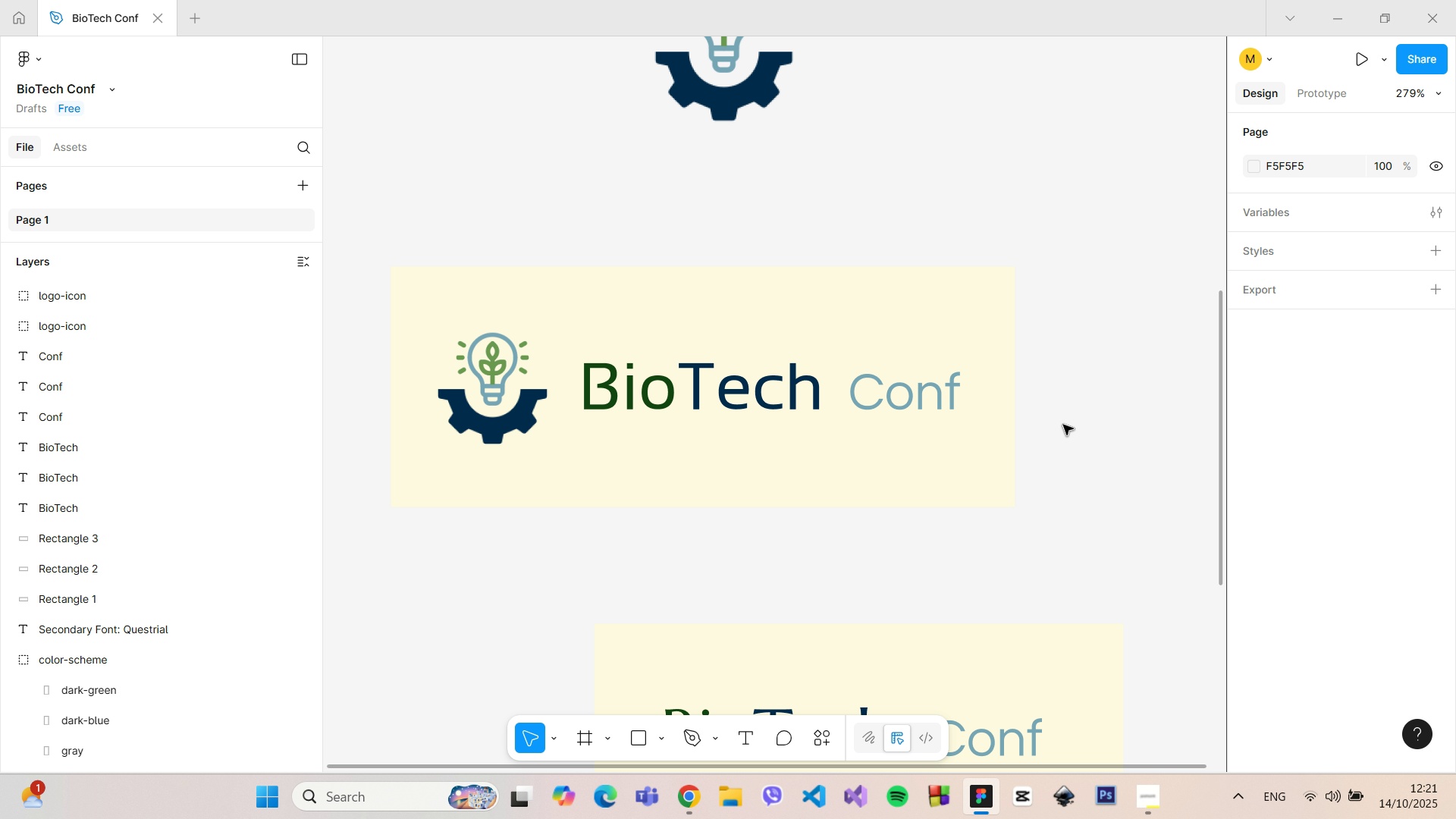 
scroll: coordinate [1063, 425], scroll_direction: down, amount: 6.0
 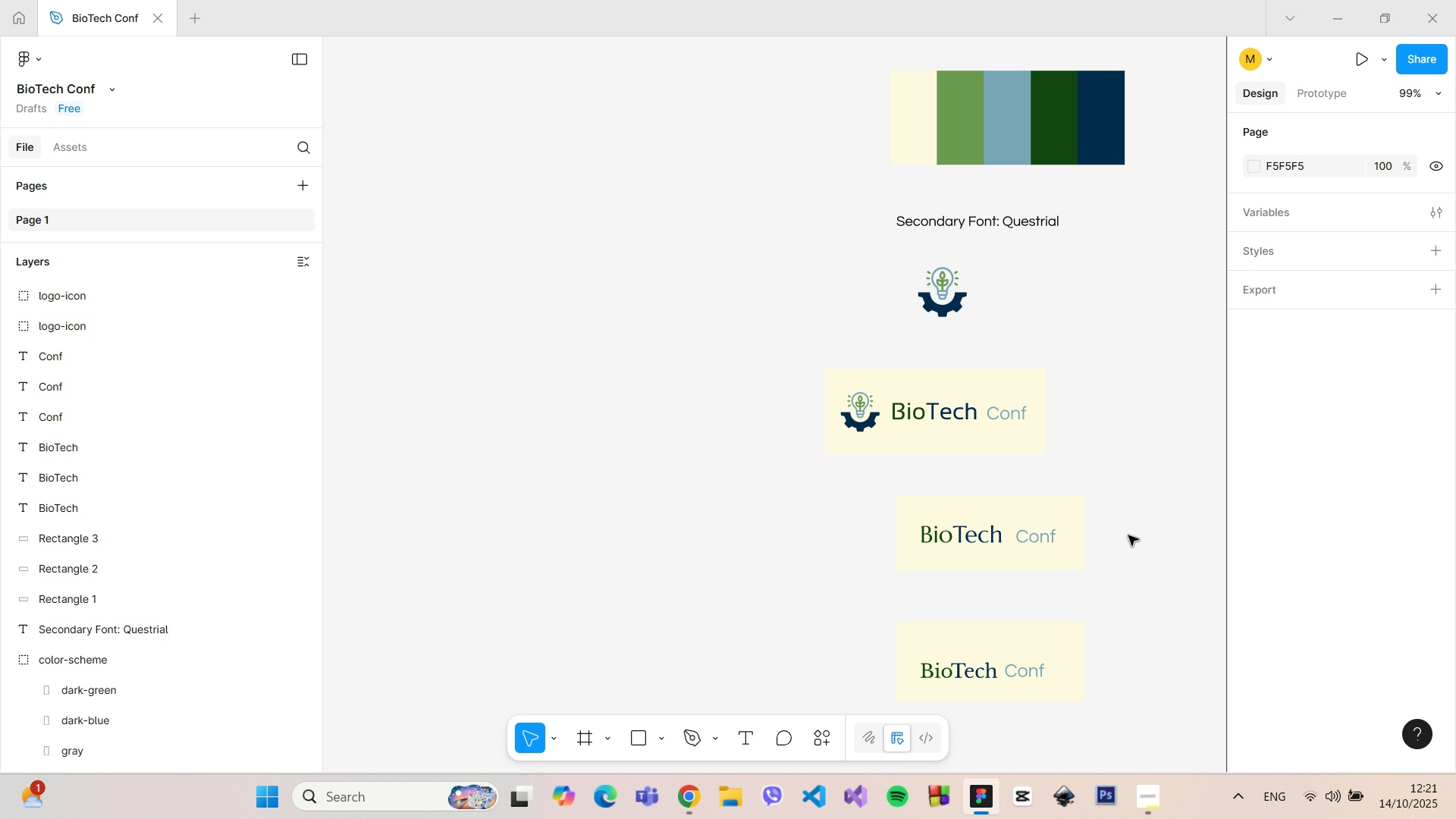 
scroll: coordinate [1121, 530], scroll_direction: up, amount: 7.0
 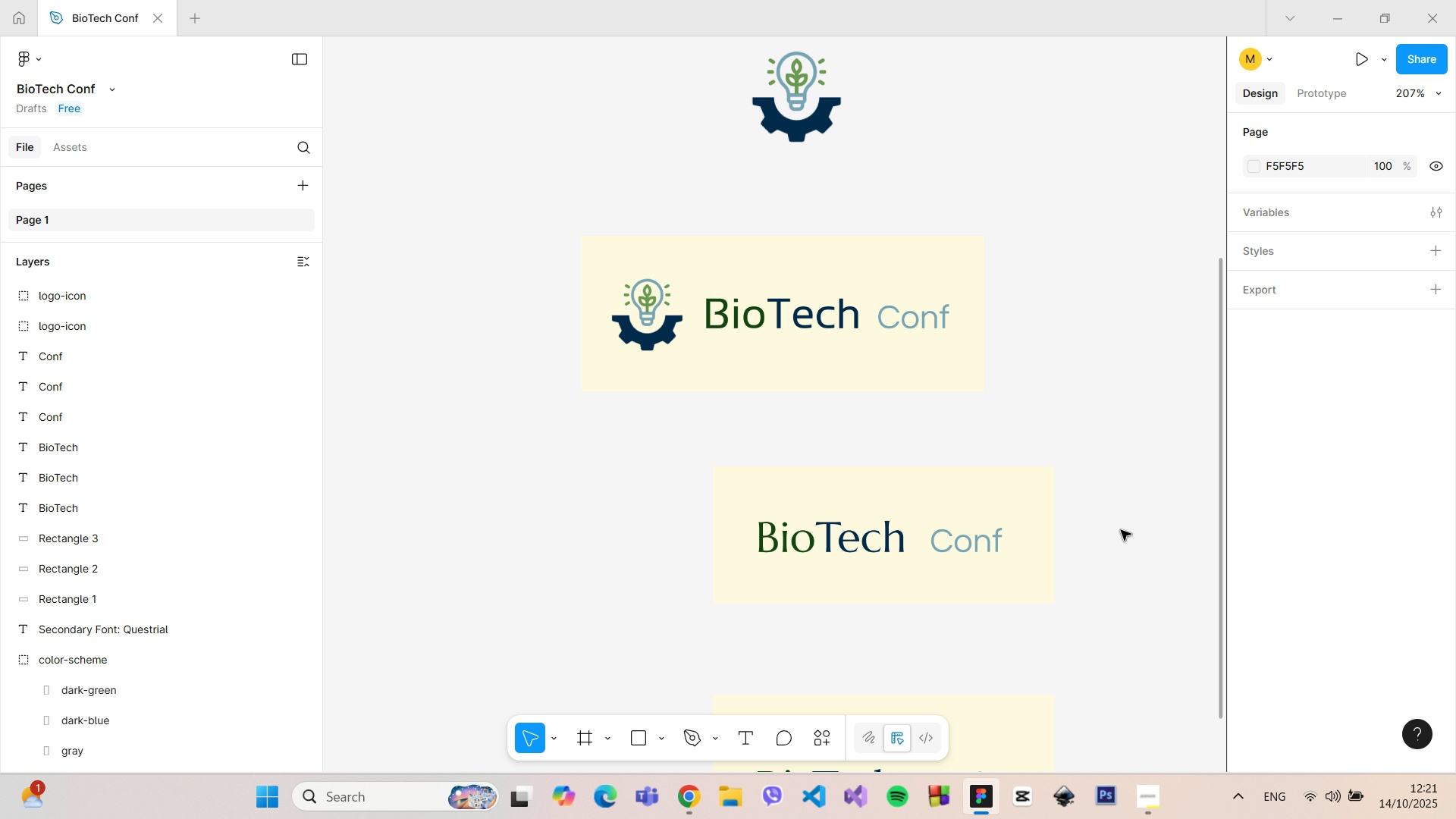 
scroll: coordinate [1121, 530], scroll_direction: down, amount: 3.0
 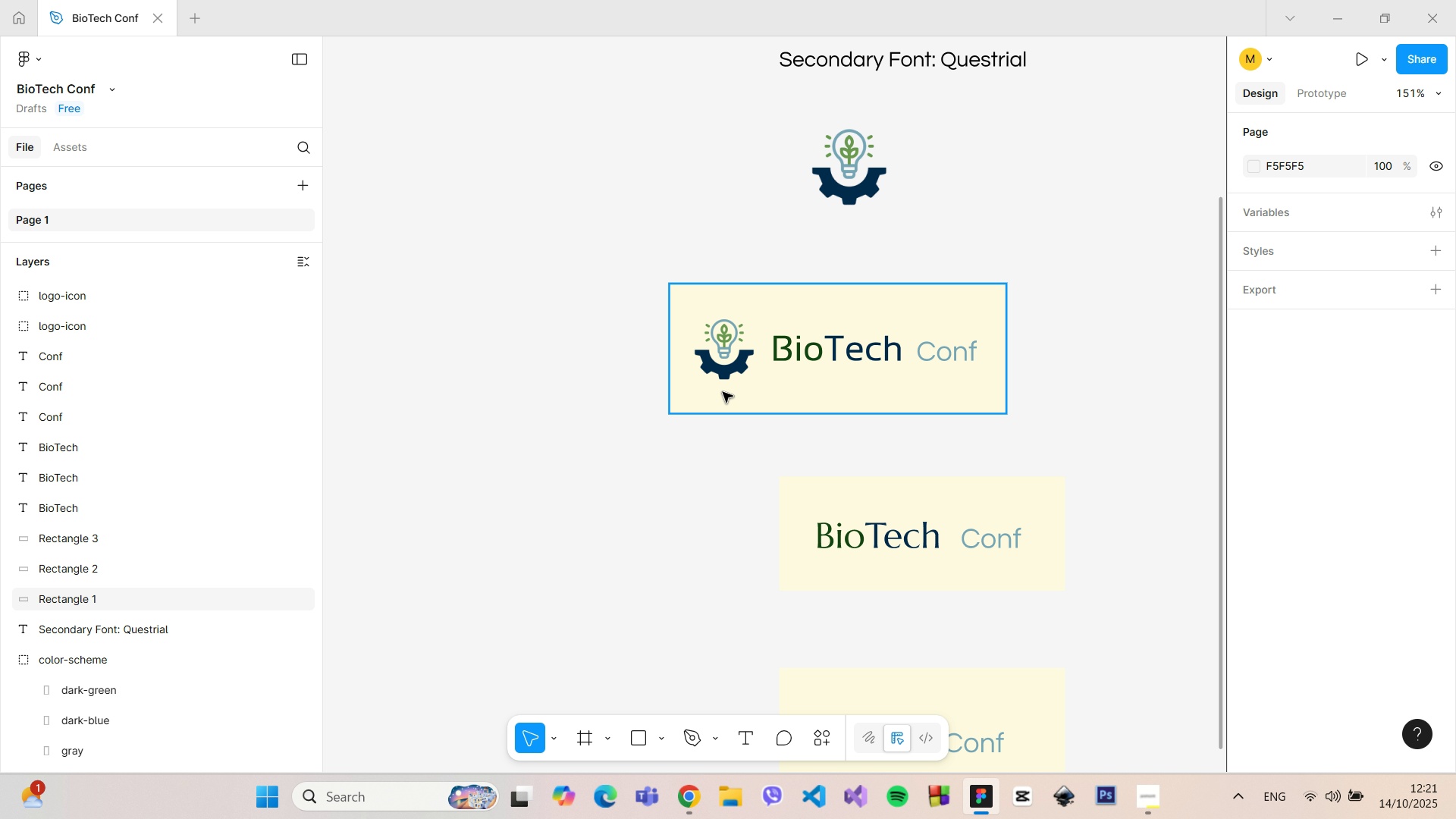 
left_click([928, 488])
 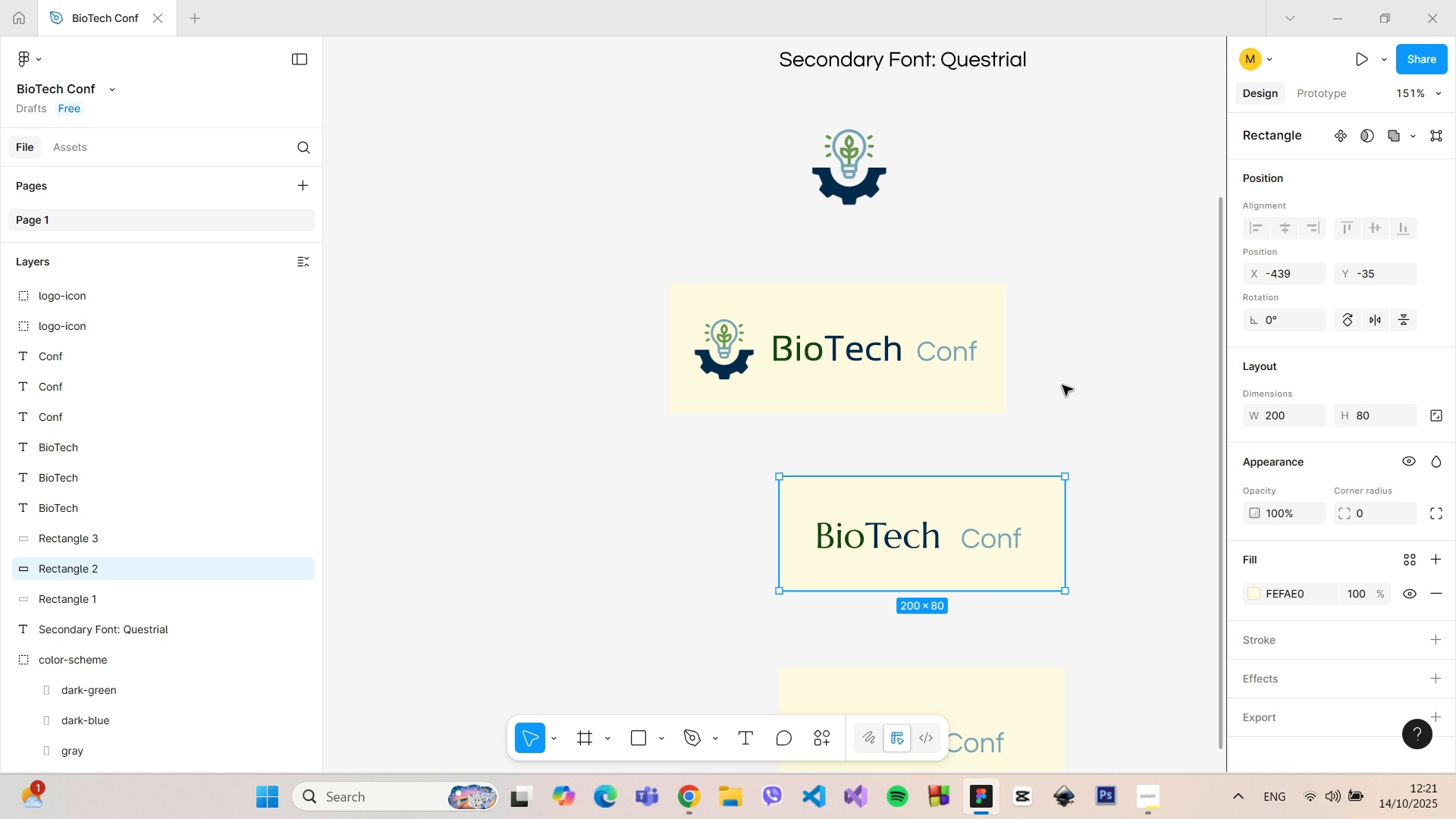 
left_click([1062, 385])
 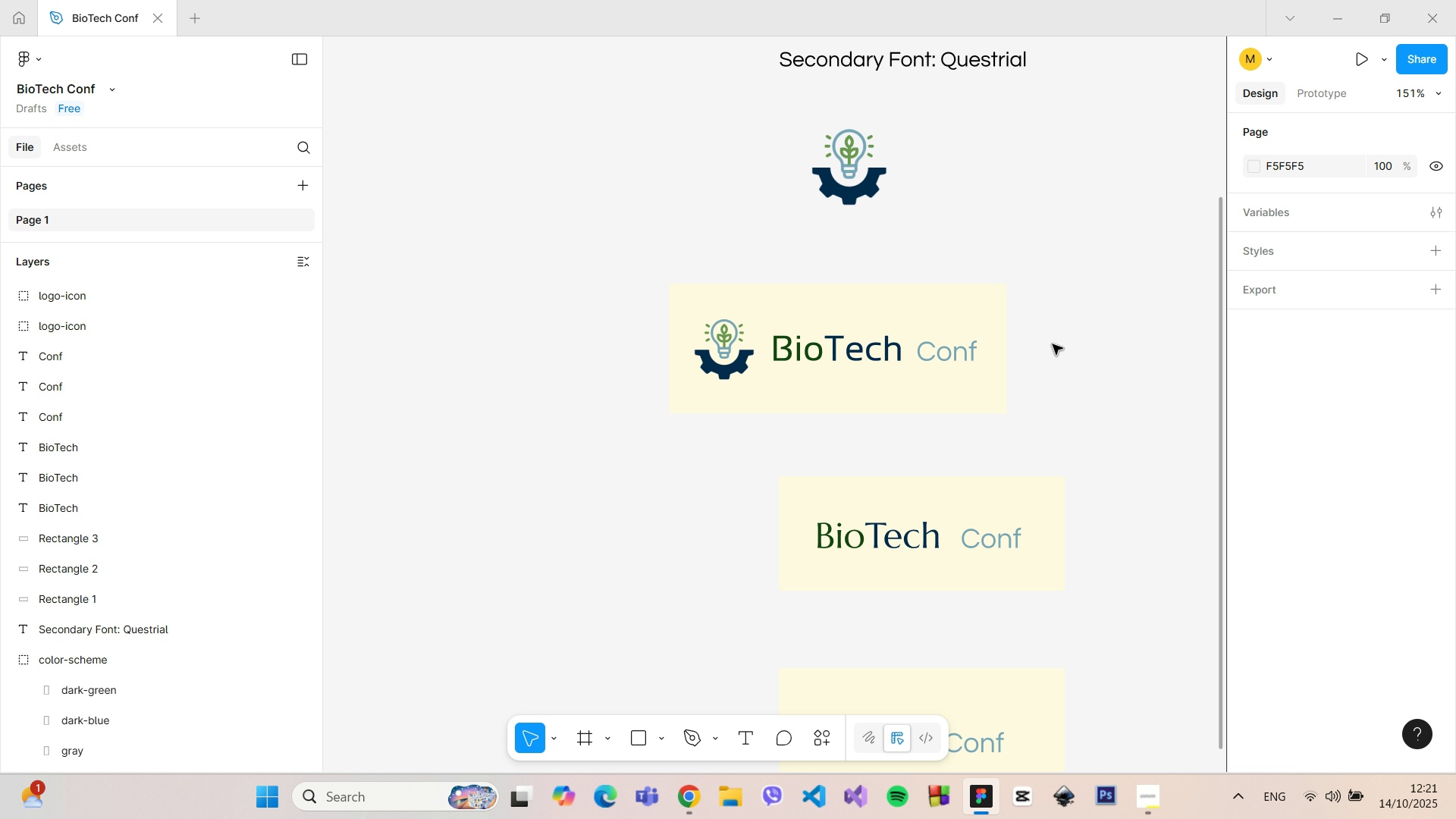 
left_click([1006, 200])
 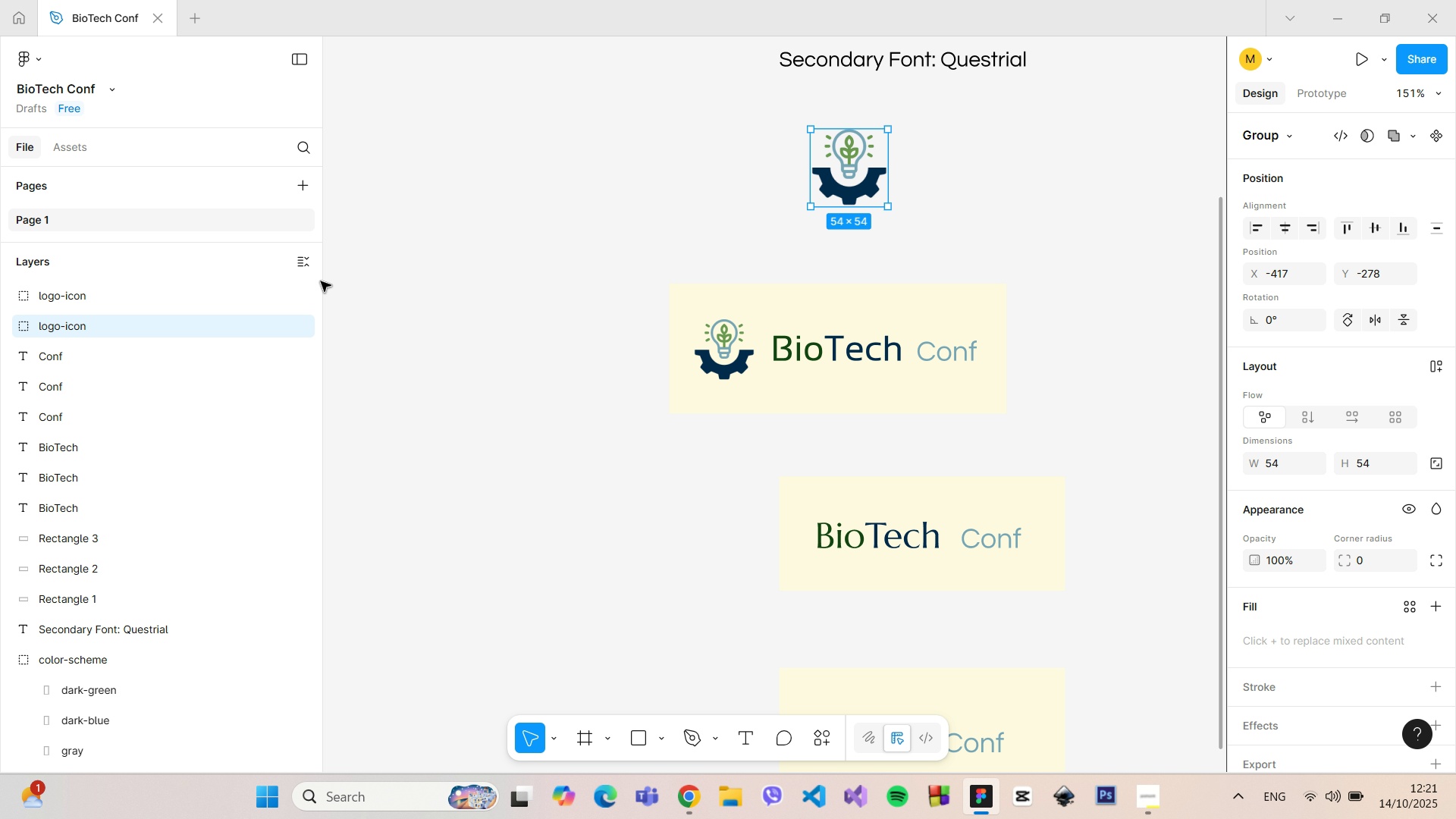 
wait(8.62)
 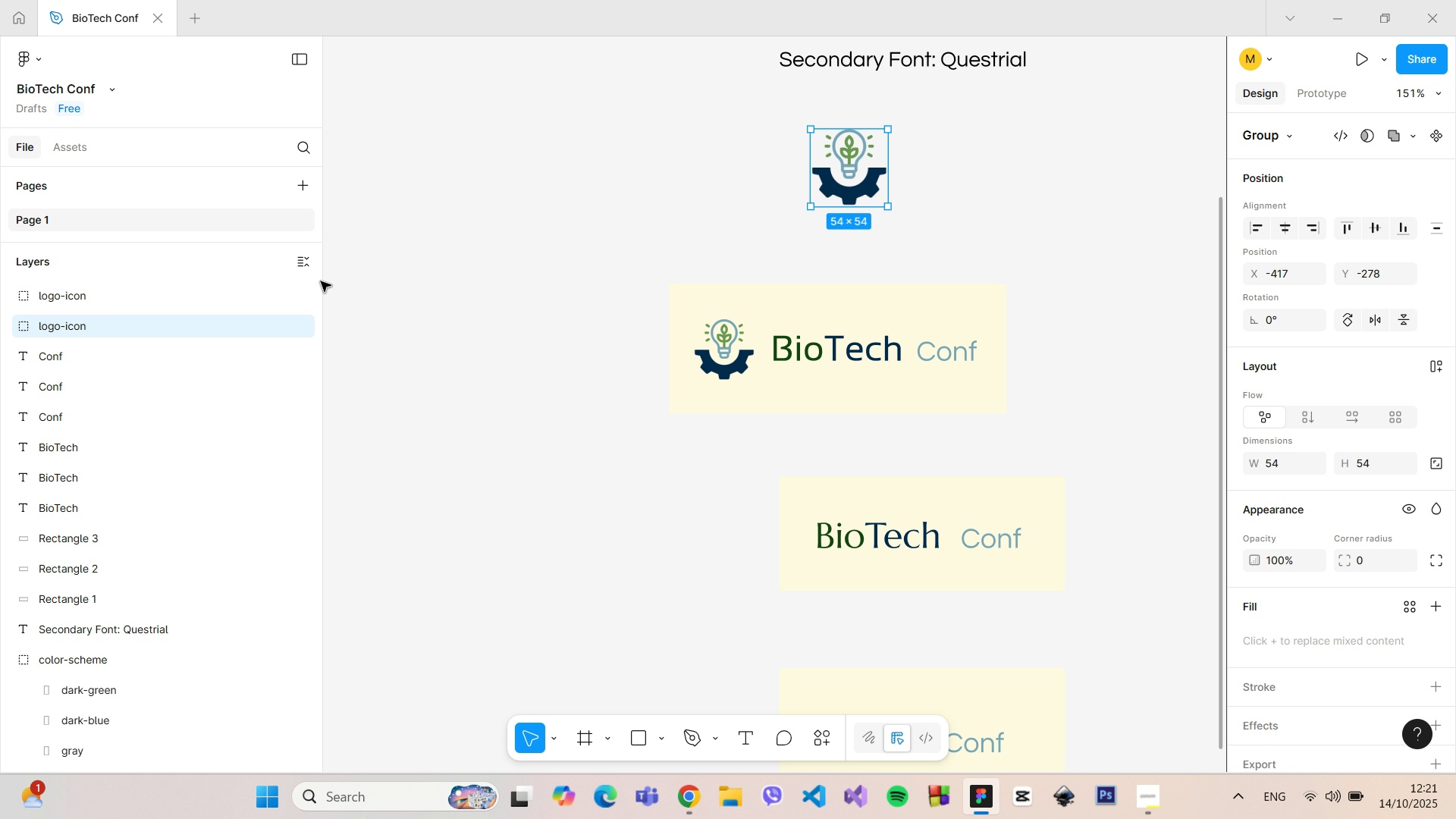 
scroll: coordinate [1117, 292], scroll_direction: down, amount: 1.0
 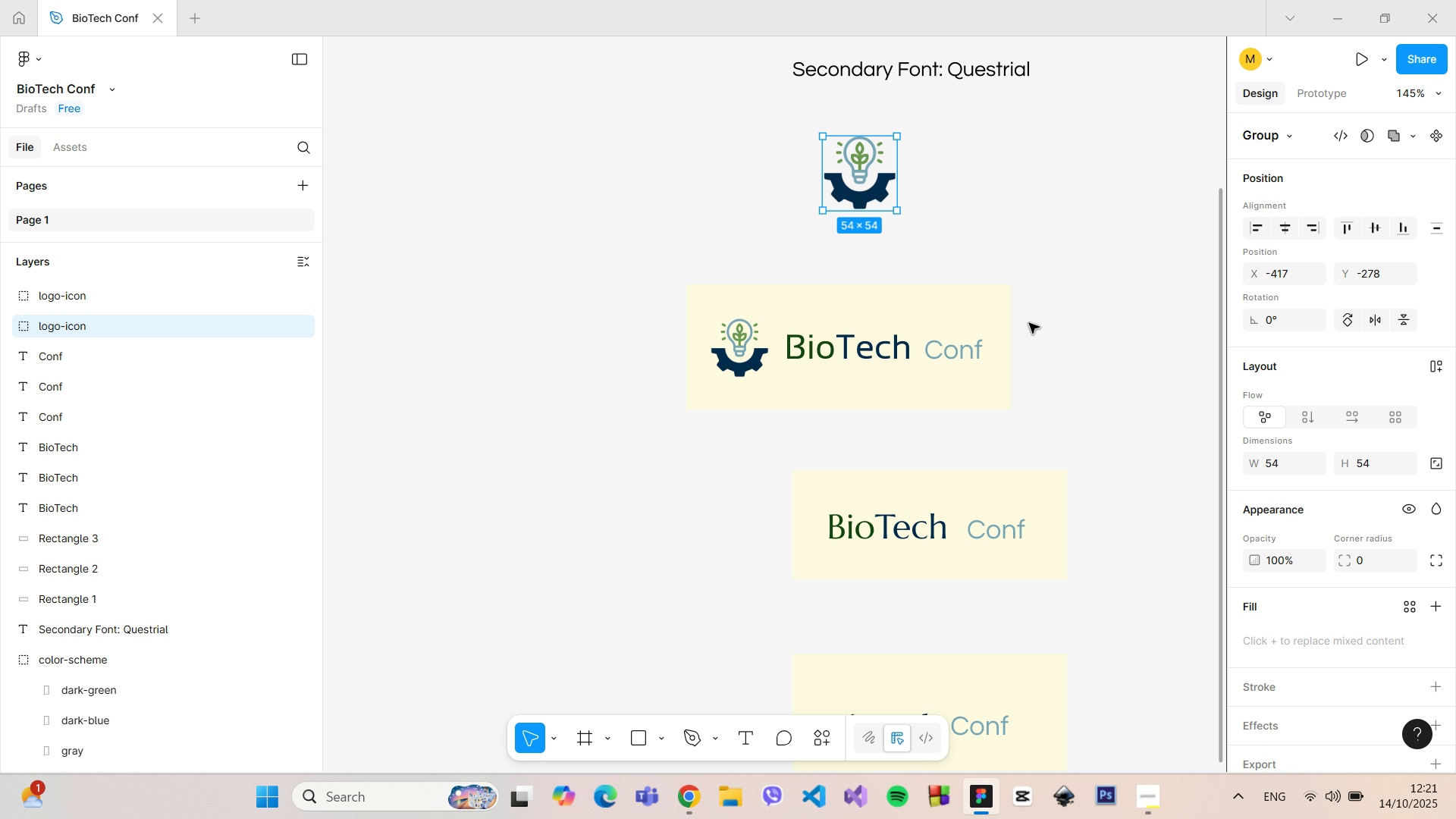 
scroll: coordinate [656, 388], scroll_direction: up, amount: 8.0
 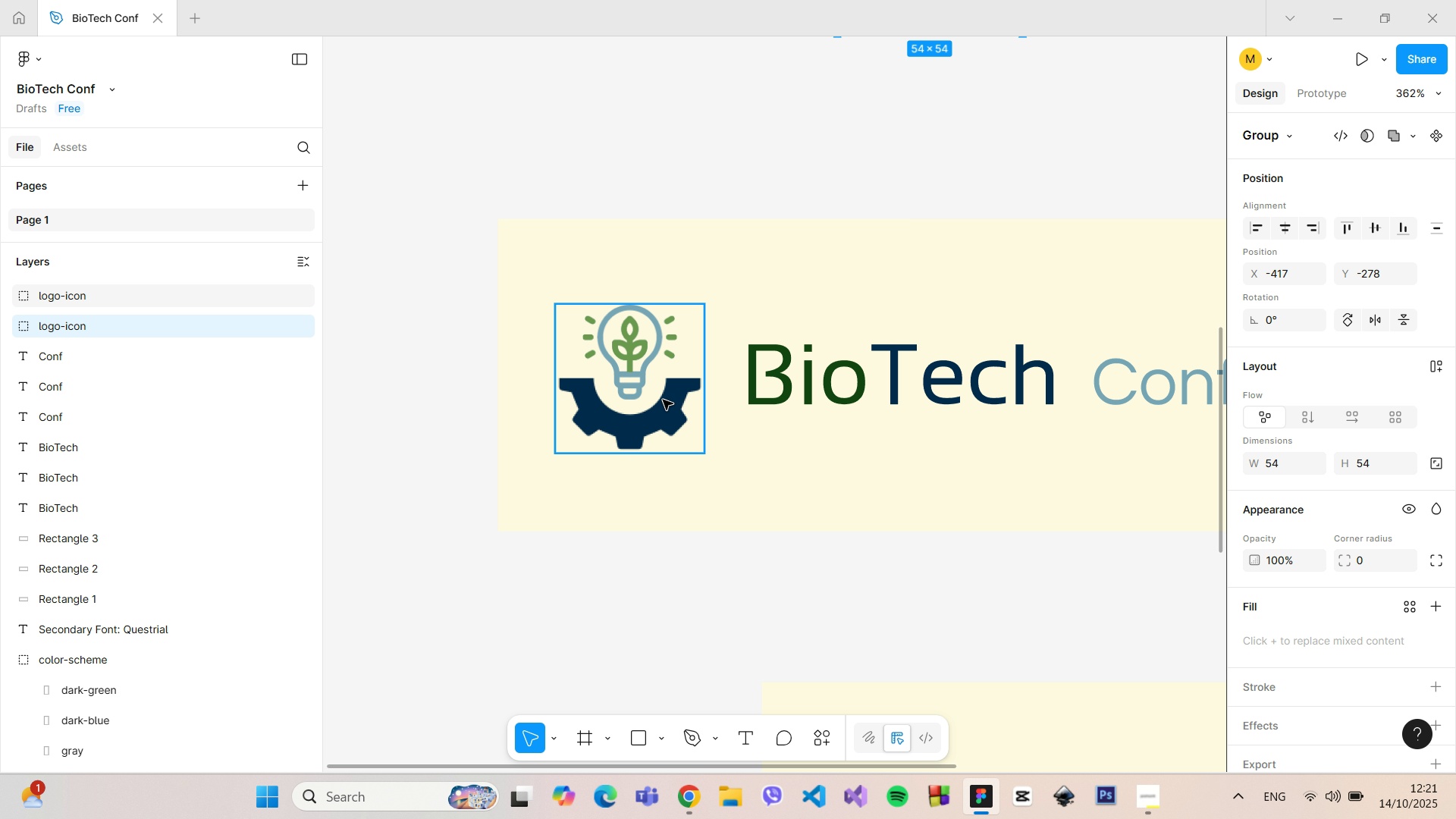 
left_click([663, 400])
 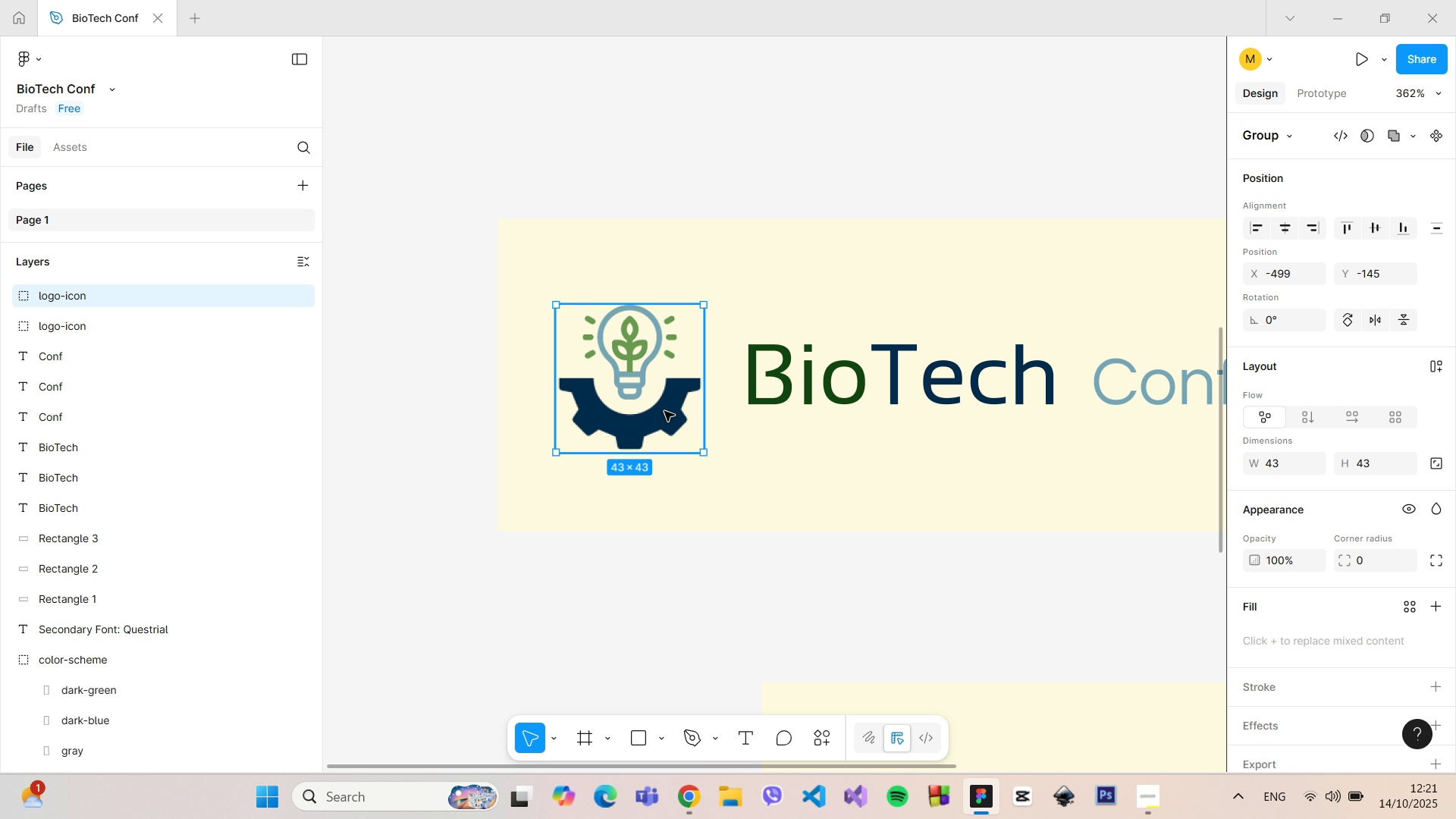 
left_click_drag(start_coordinate=[664, 411], to_coordinate=[652, 407])
 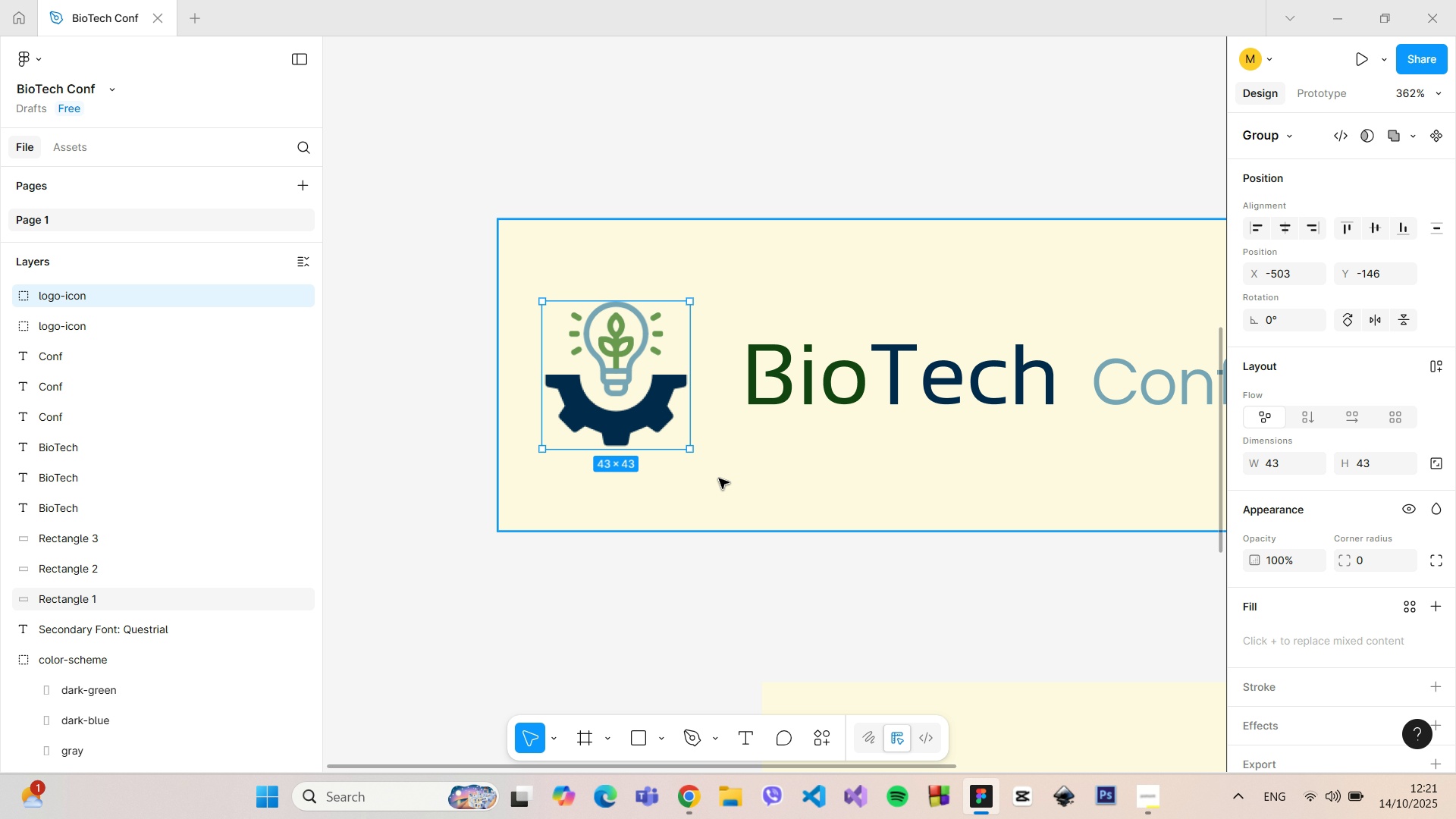 
left_click([718, 479])
 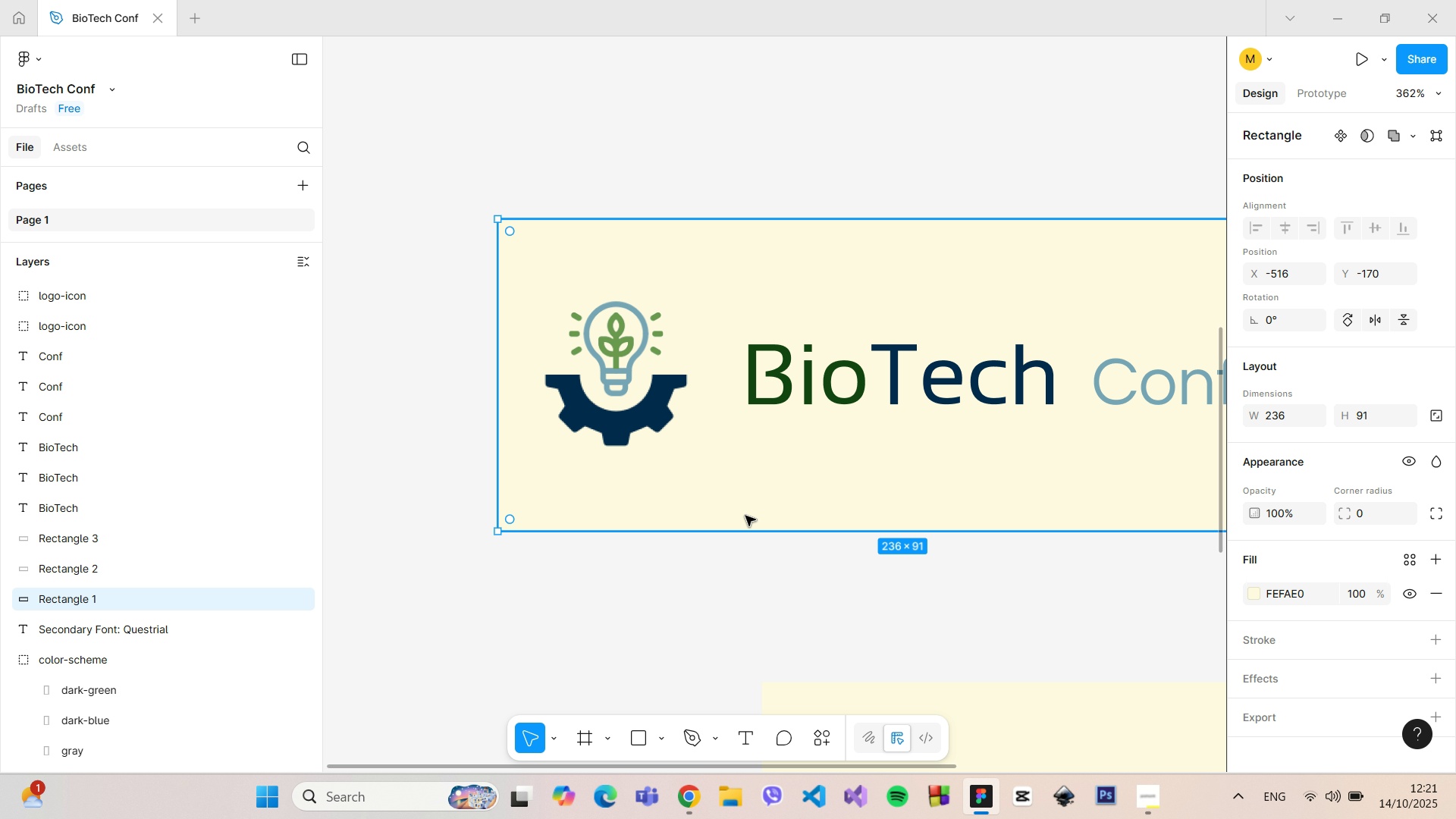 
left_click_drag(start_coordinate=[749, 528], to_coordinate=[752, 506])
 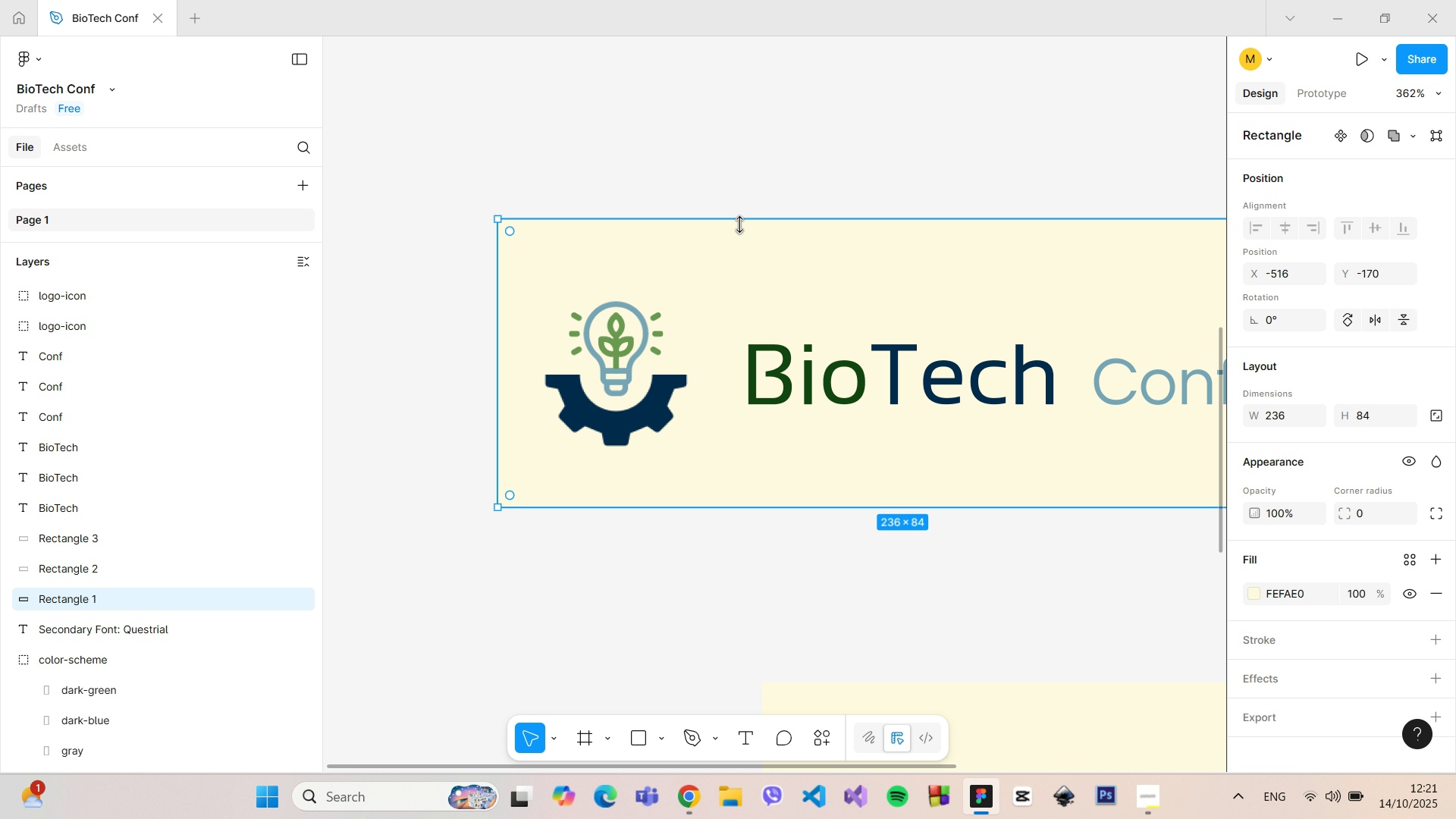 
left_click_drag(start_coordinate=[740, 221], to_coordinate=[739, 266])
 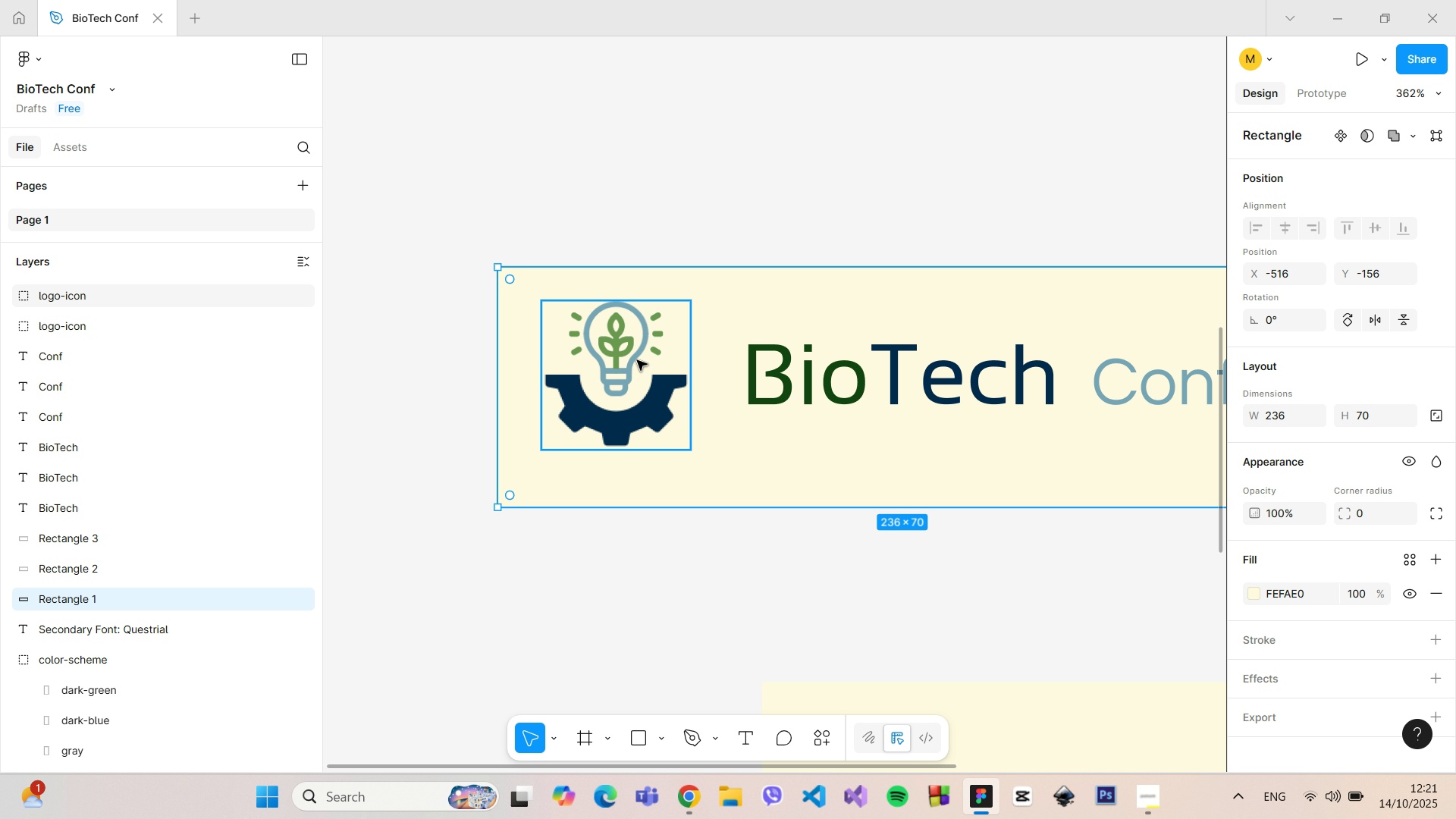 
left_click([637, 360])
 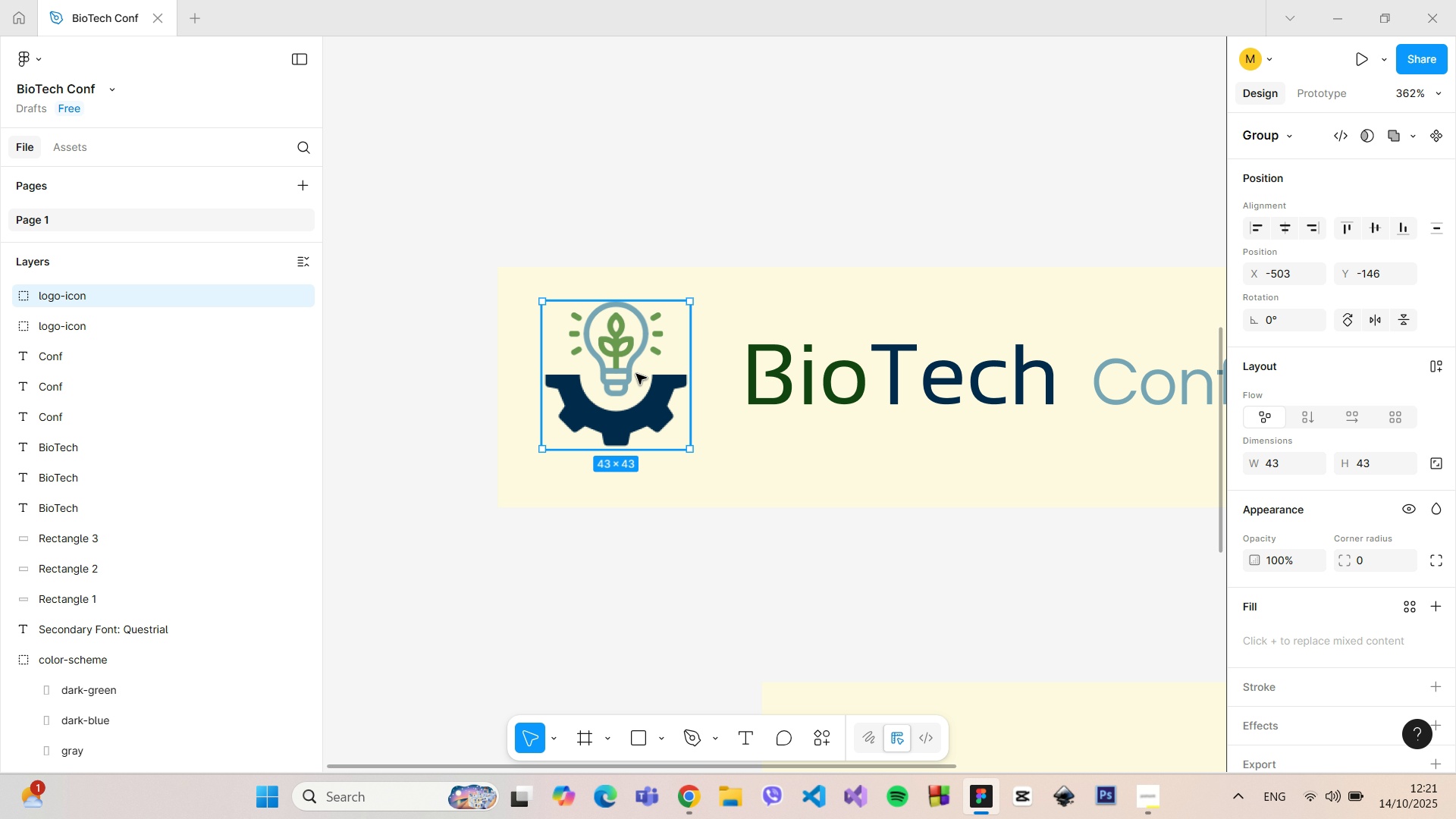 
left_click_drag(start_coordinate=[636, 374], to_coordinate=[636, 388])
 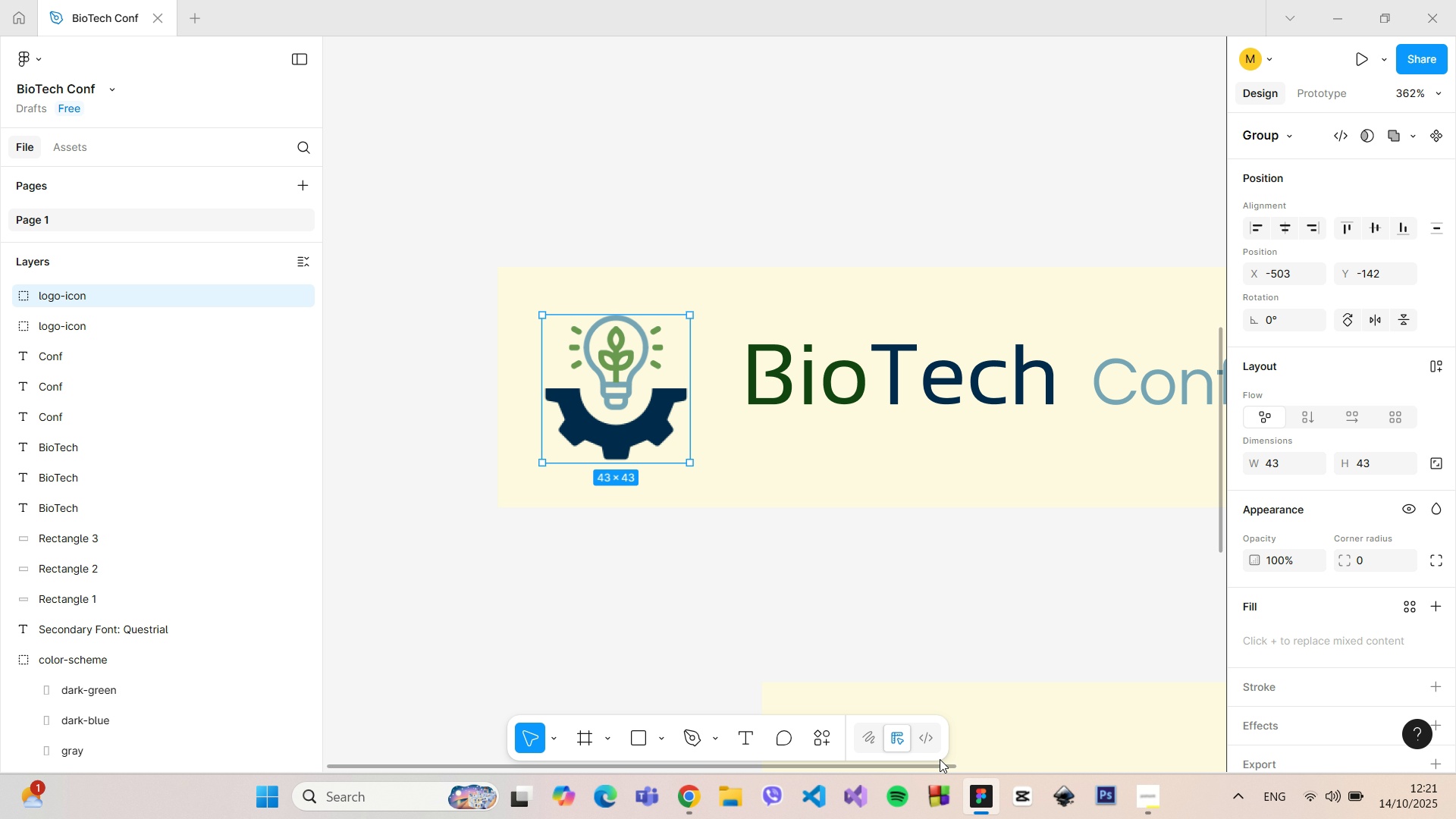 
left_click_drag(start_coordinate=[933, 765], to_coordinate=[990, 767])
 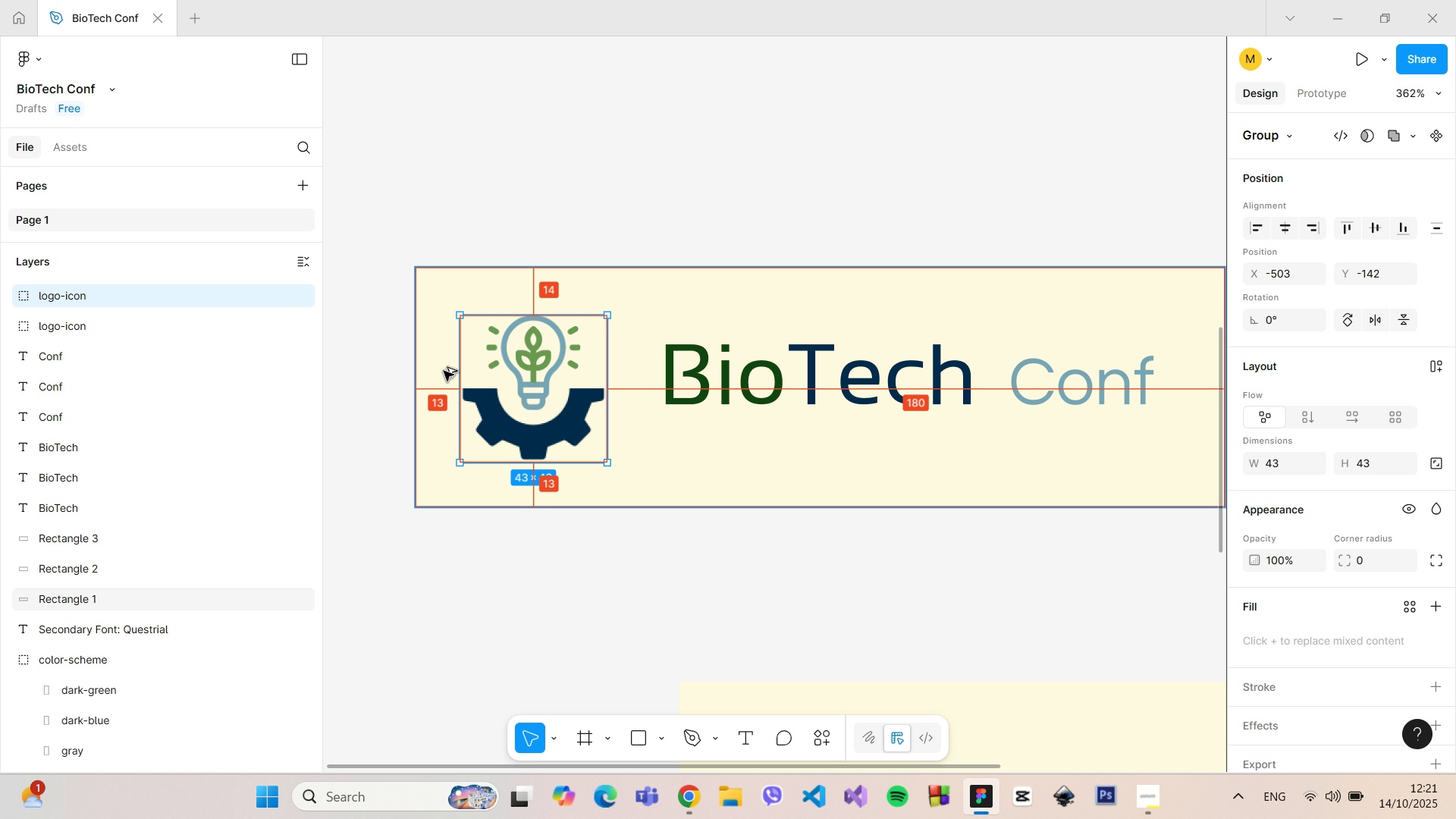 
hold_key(key=AltLeft, duration=1.51)
 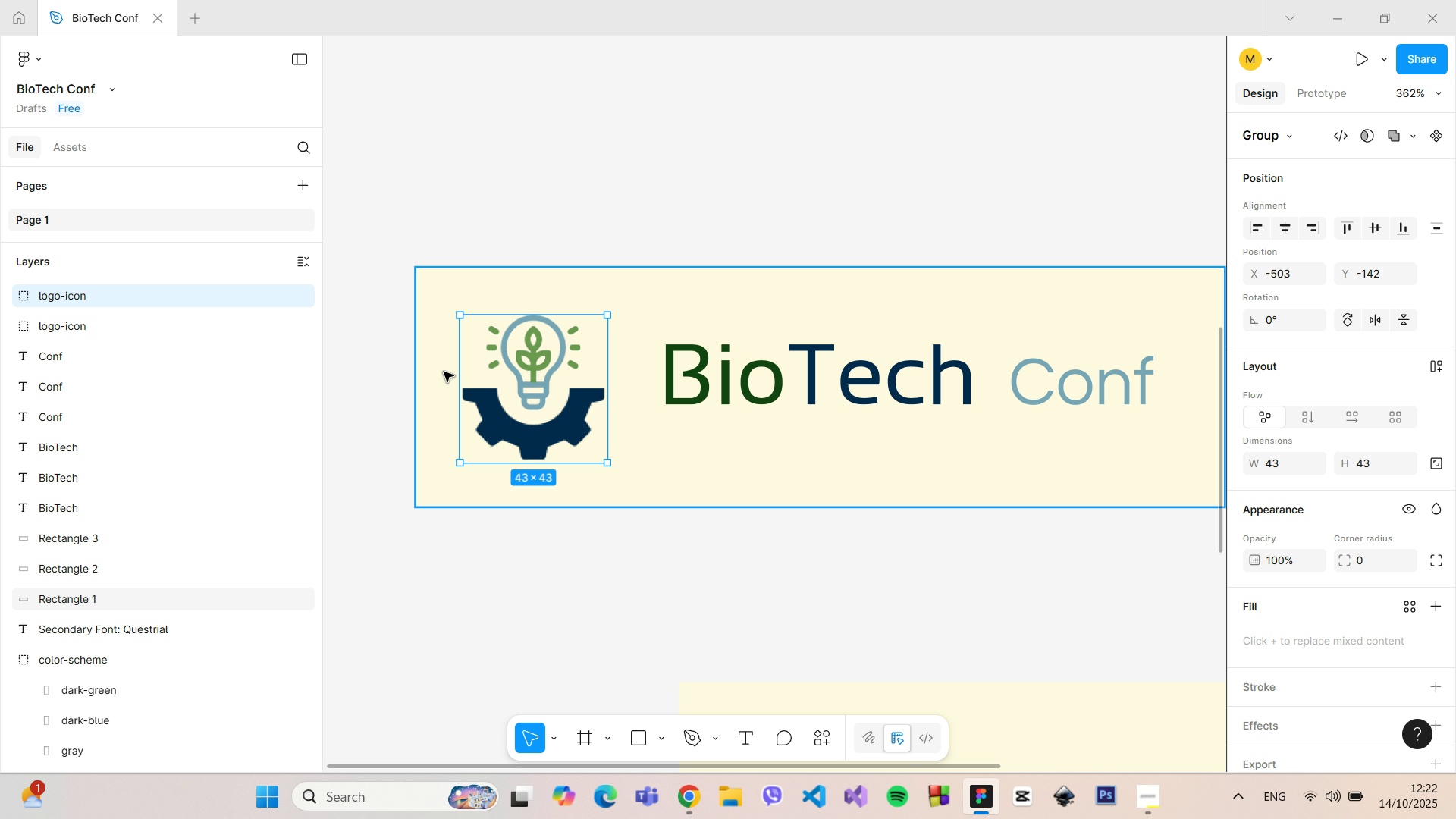 
key(Alt+AltLeft)
 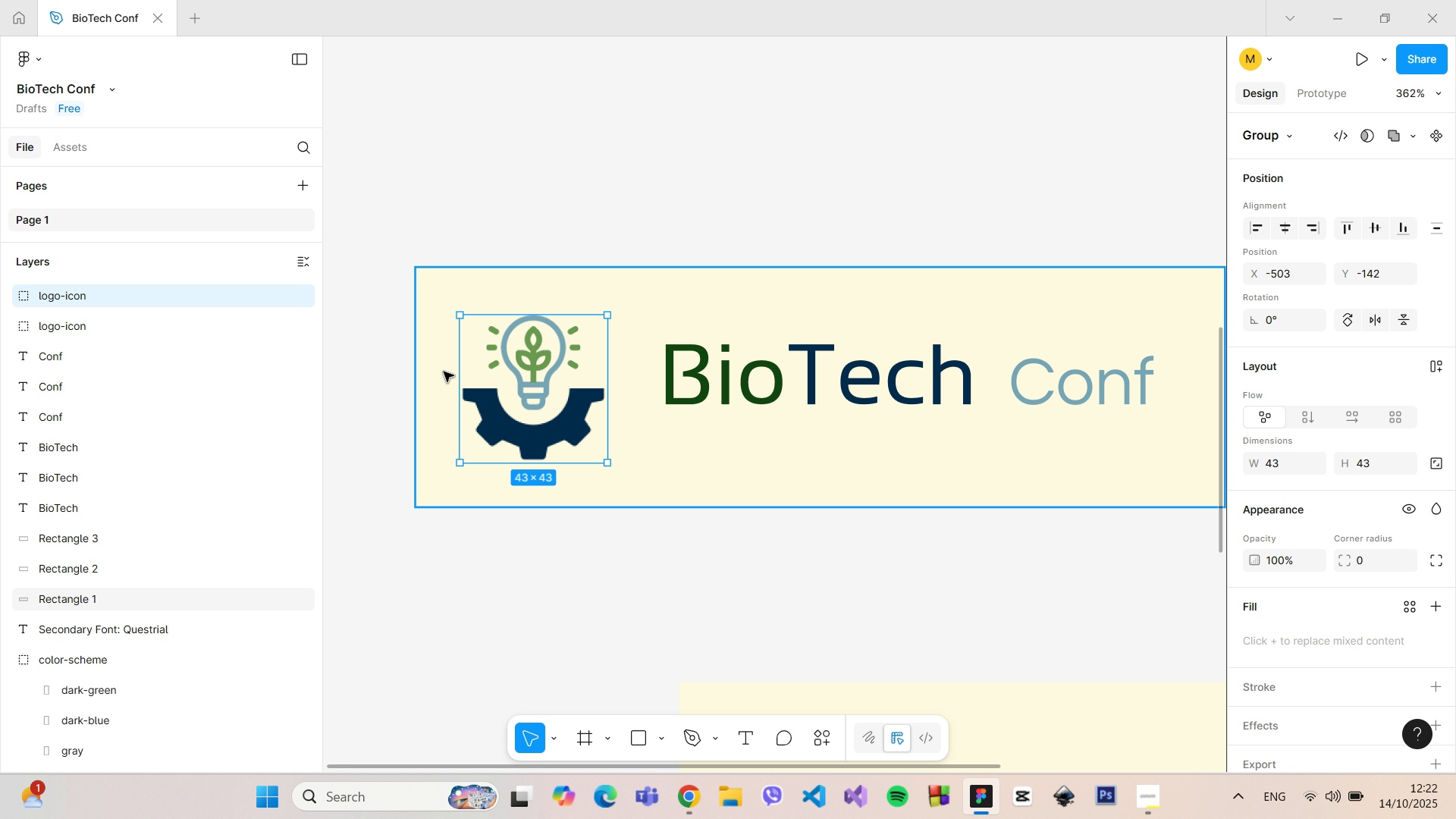 
key(Alt+AltLeft)
 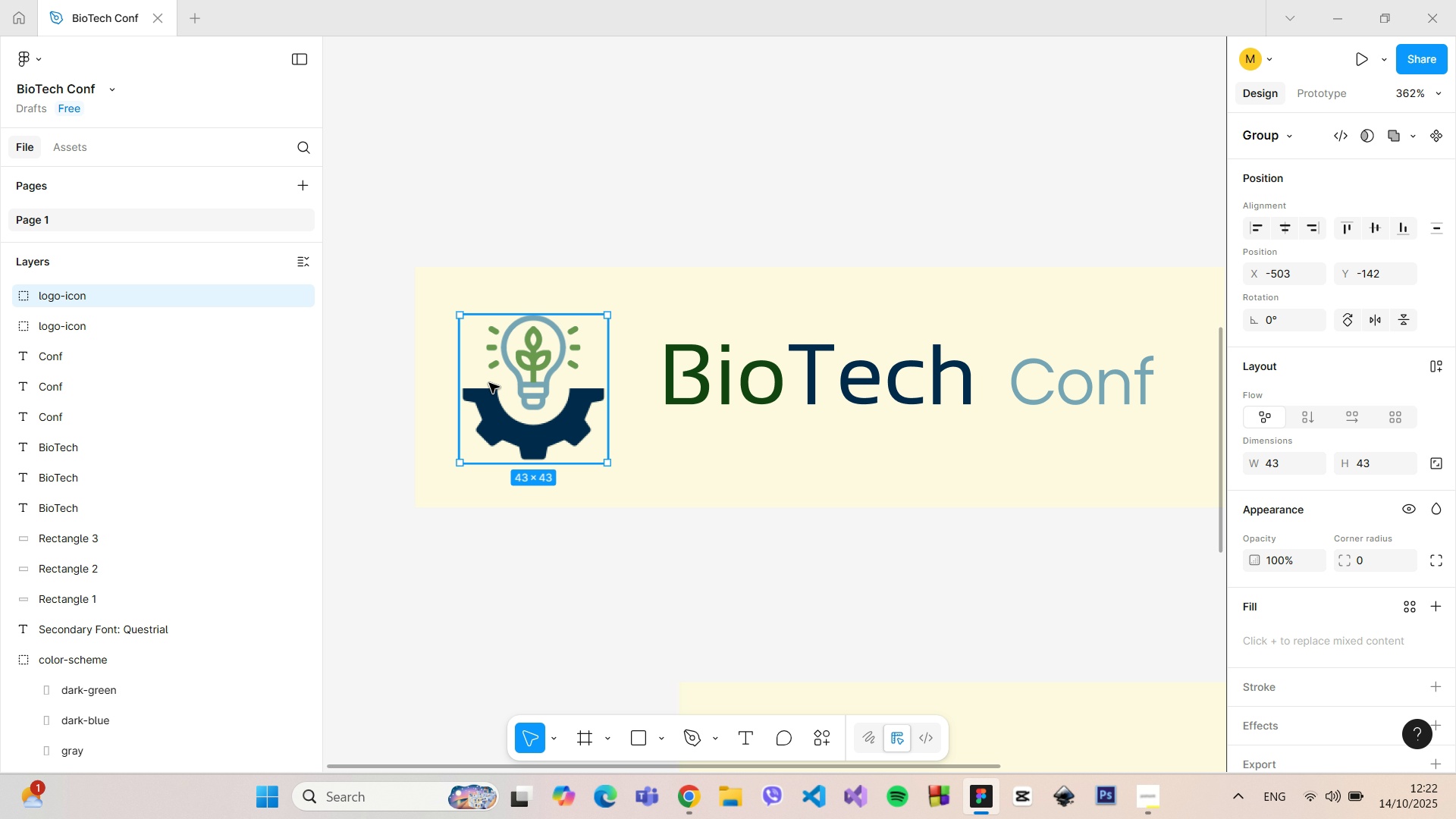 
left_click_drag(start_coordinate=[489, 383], to_coordinate=[494, 383])
 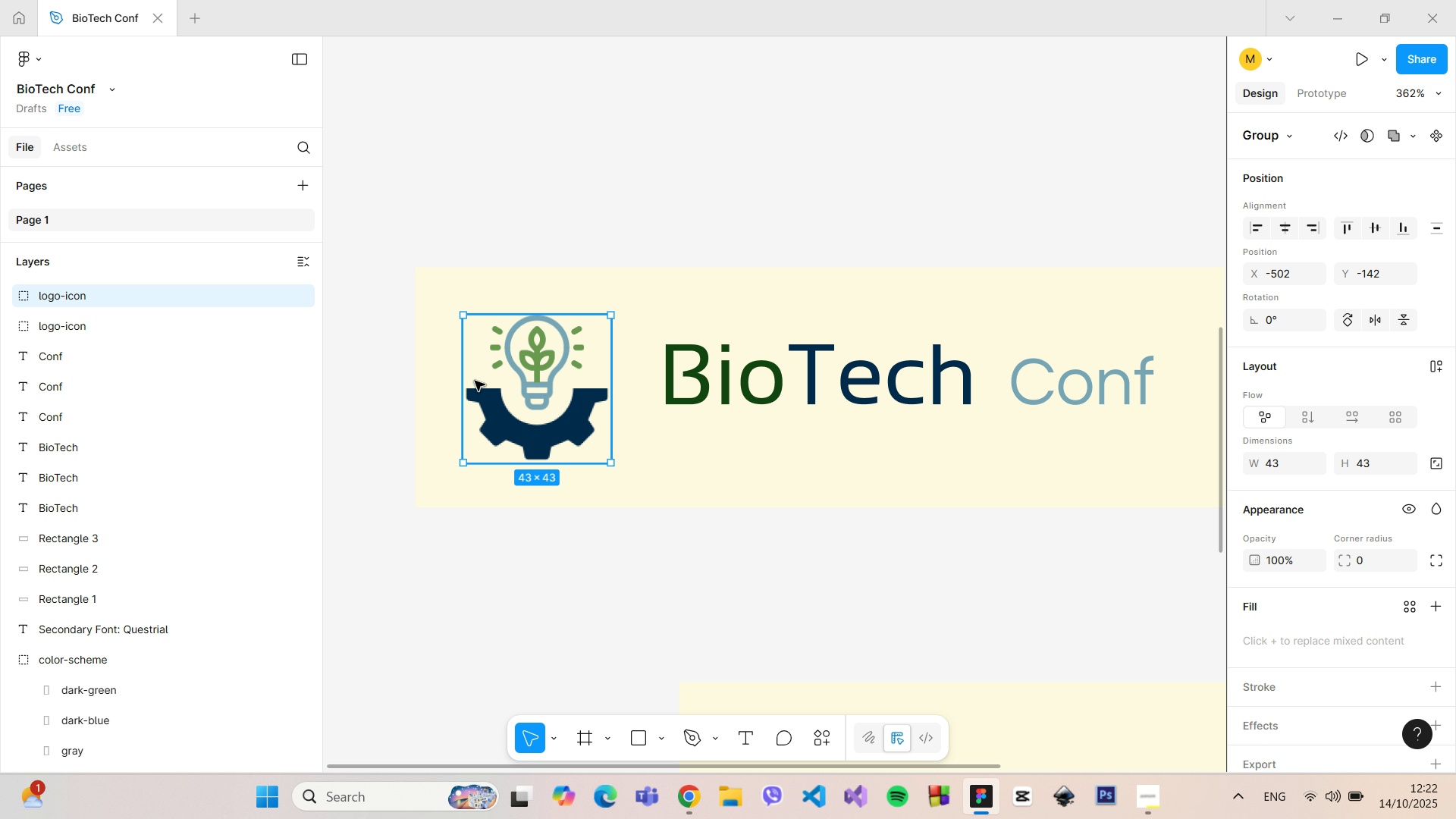 
hold_key(key=AltLeft, duration=0.64)
 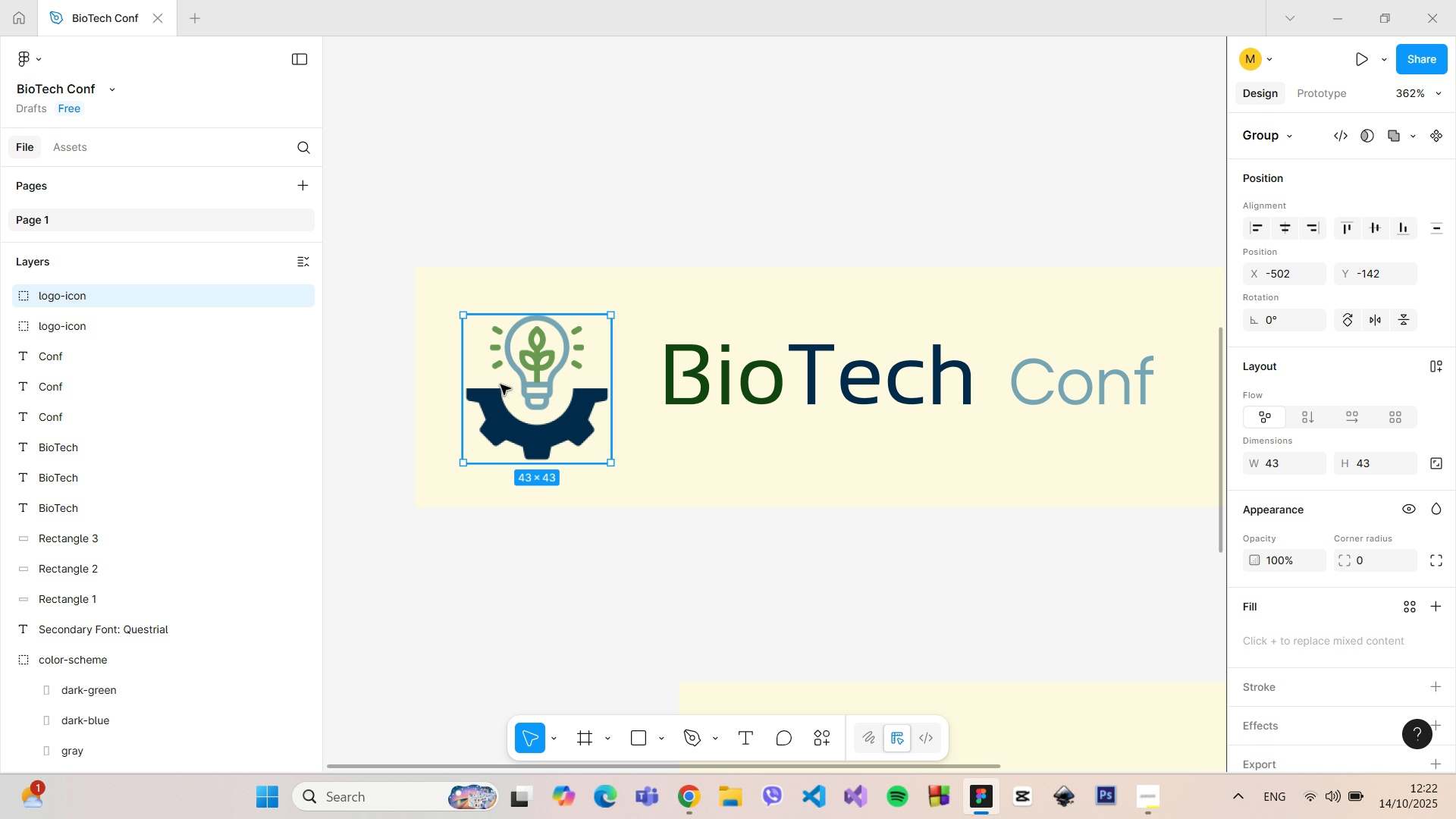 
left_click_drag(start_coordinate=[500, 384], to_coordinate=[512, 386])
 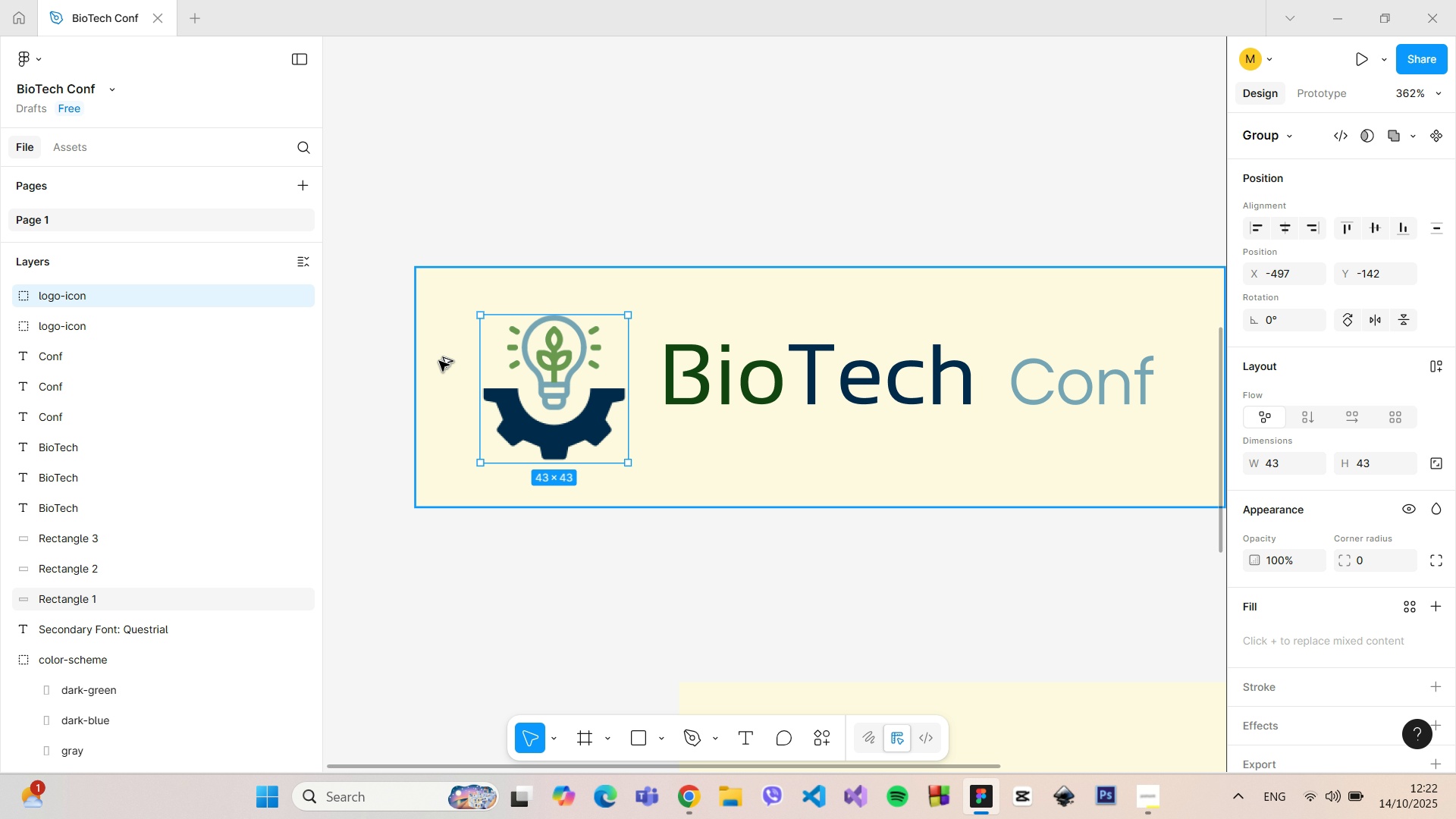 
hold_key(key=AltLeft, duration=0.71)
 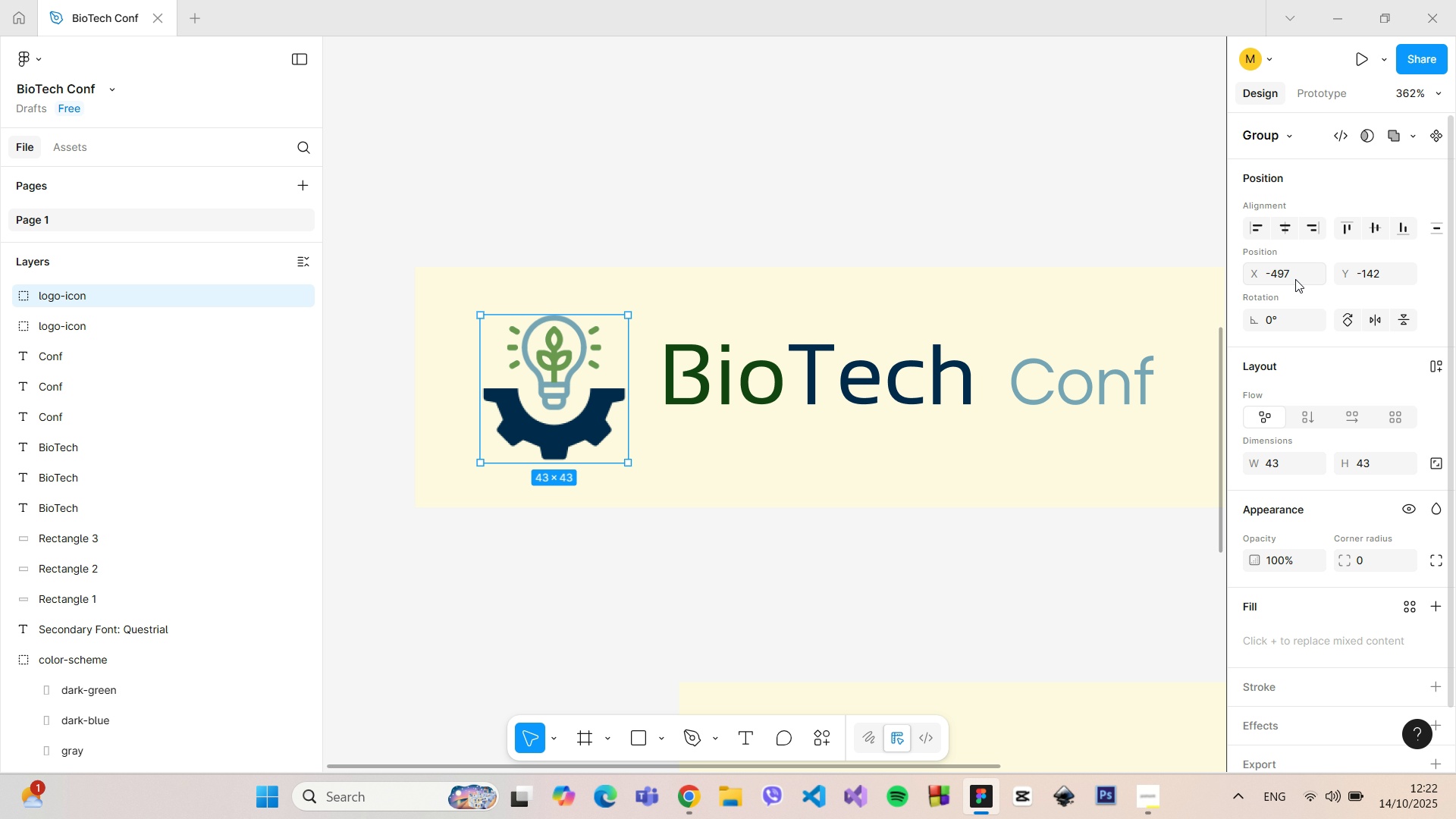 
left_click([1295, 279])
 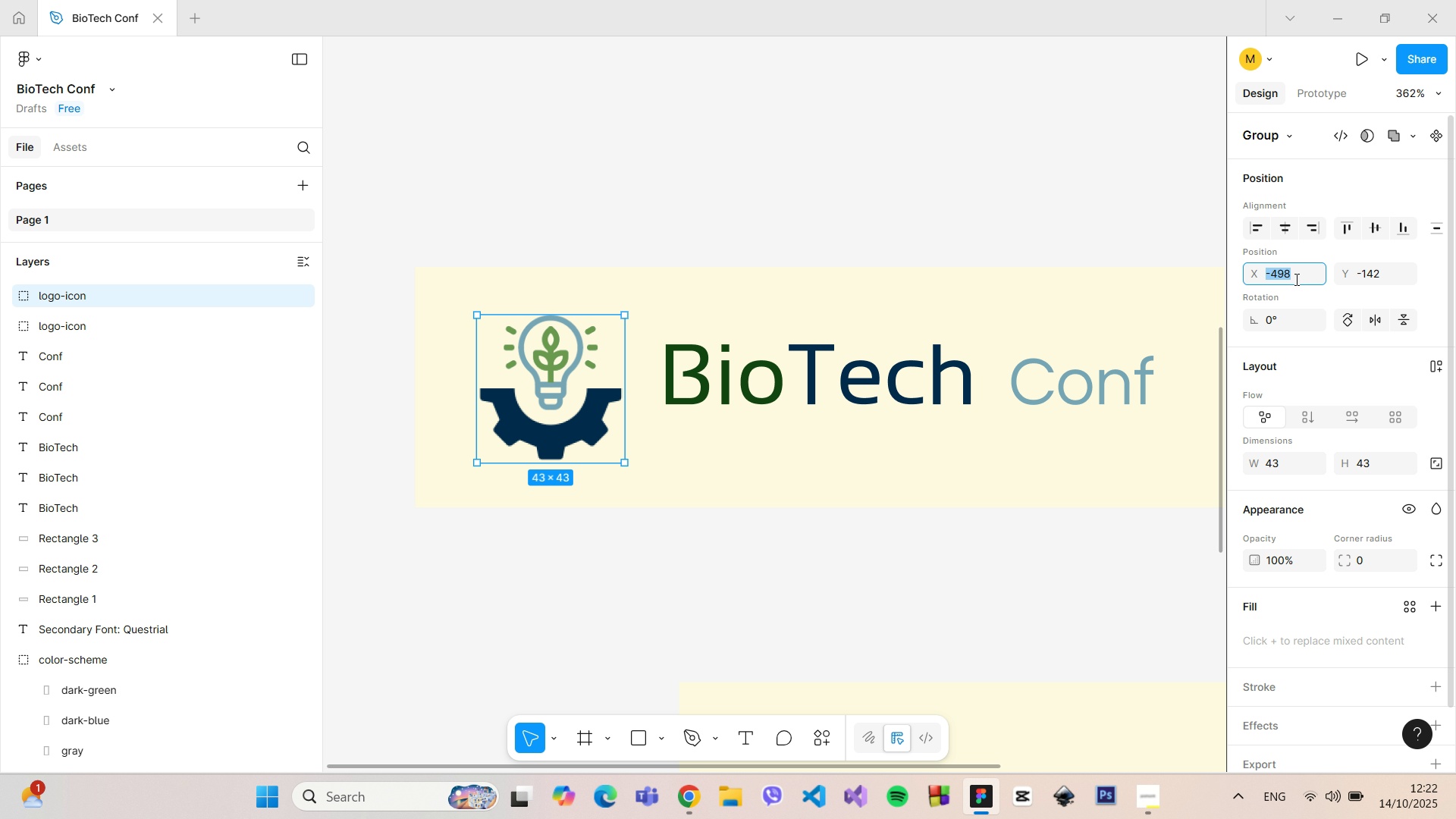 
key(ArrowDown)
 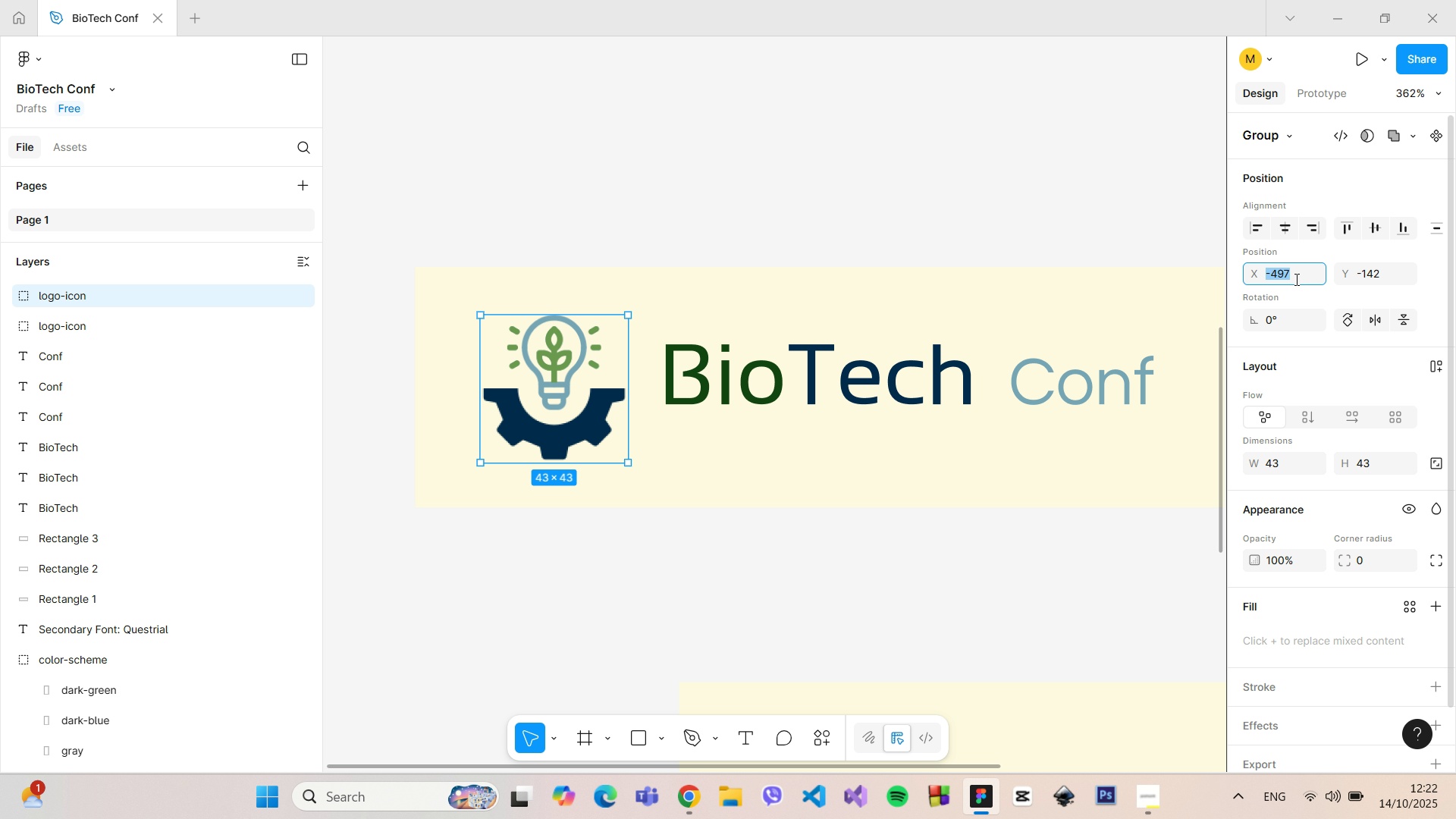 
key(ArrowUp)
 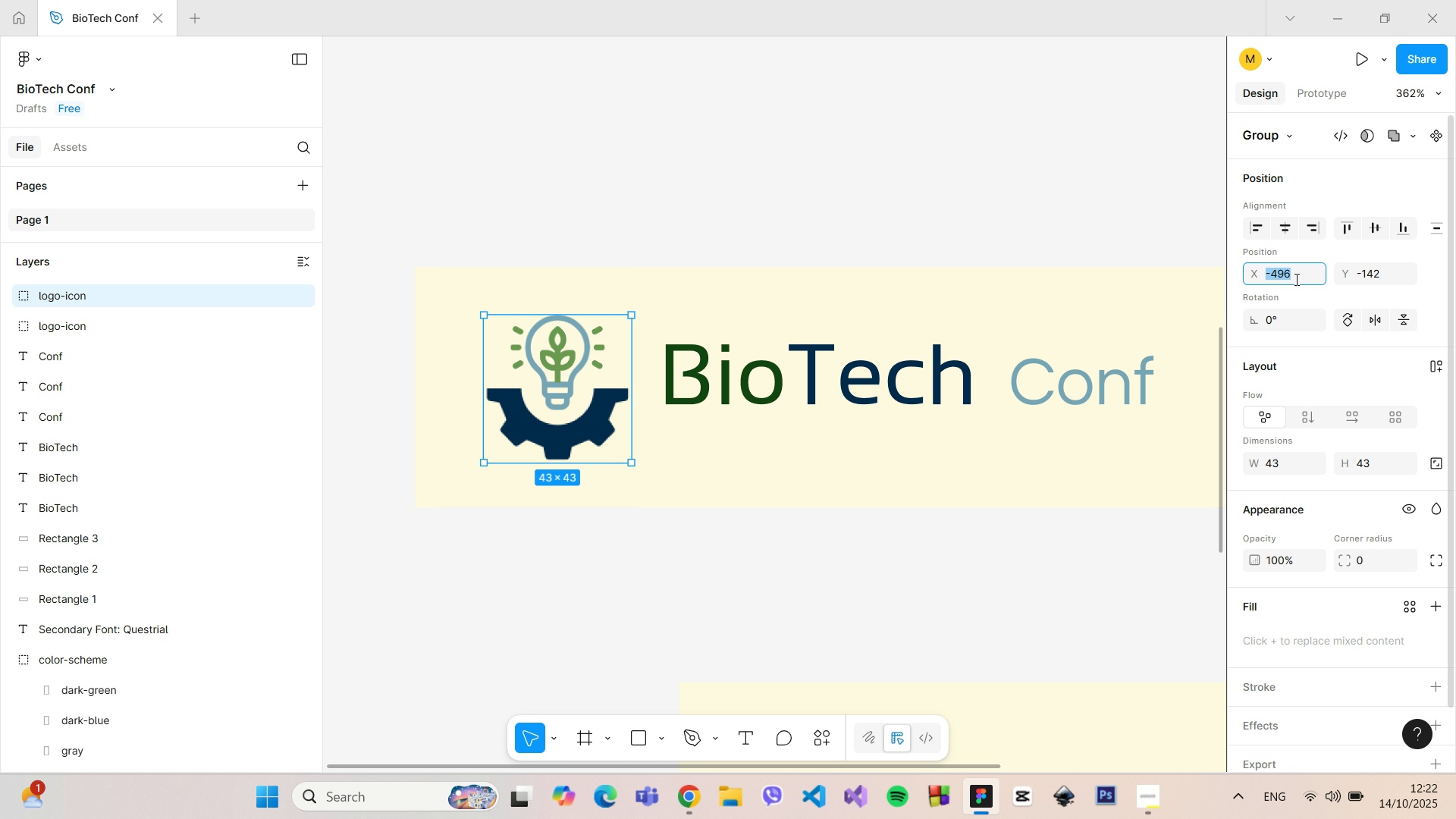 
key(ArrowUp)
 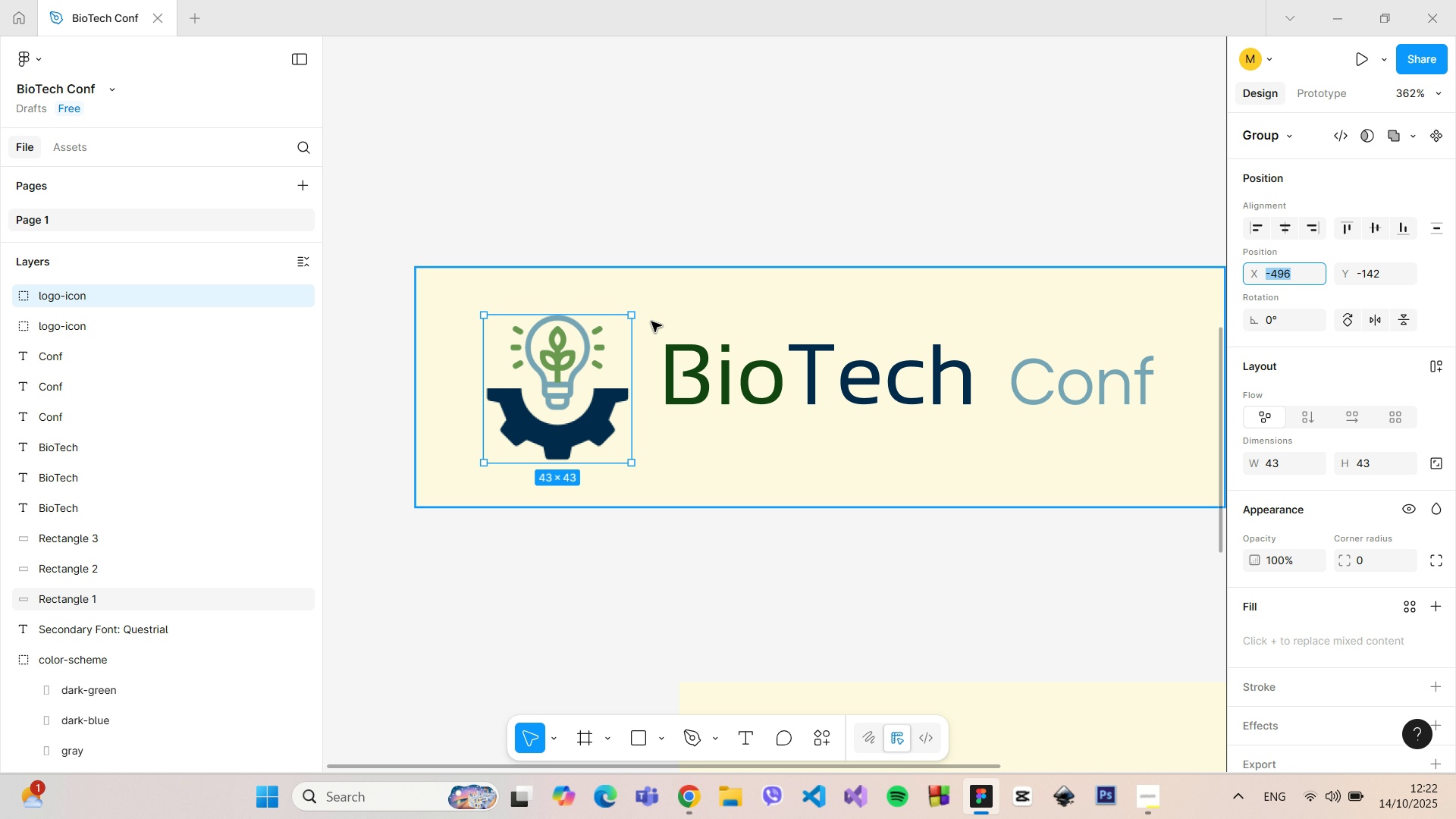 
hold_key(key=AltLeft, duration=1.51)
 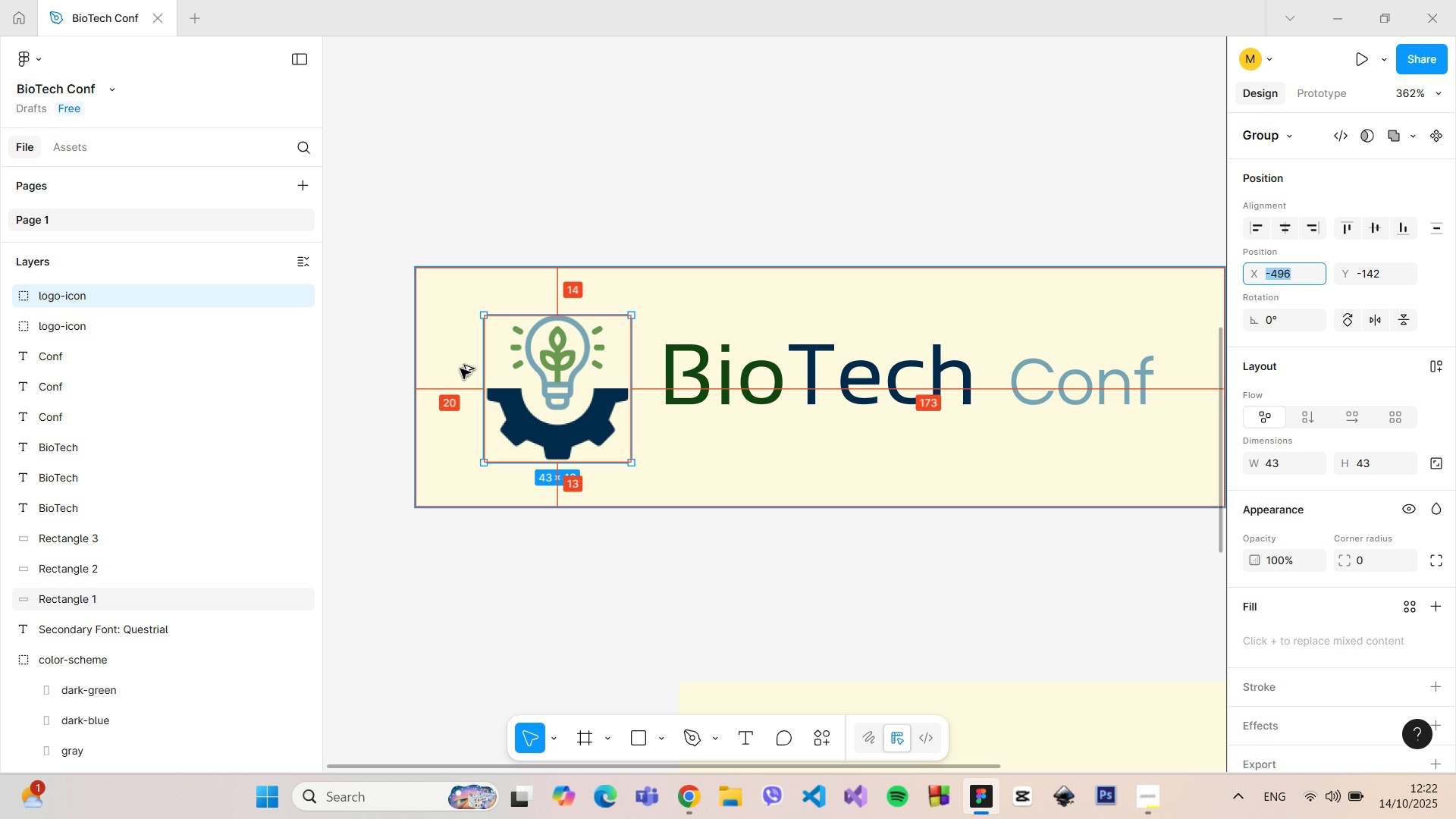 
hold_key(key=AltLeft, duration=1.5)
 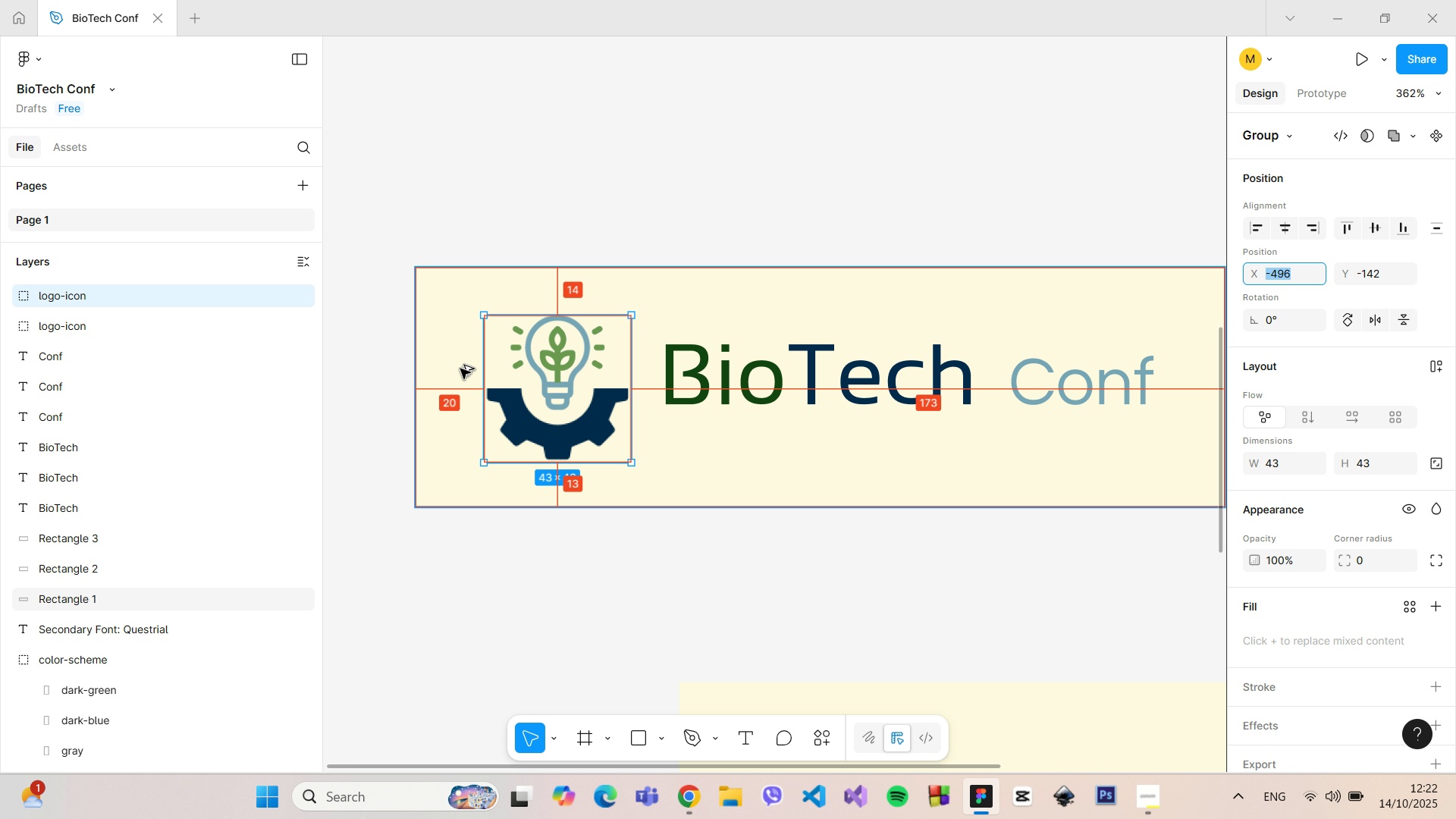 
hold_key(key=AltLeft, duration=1.5)
 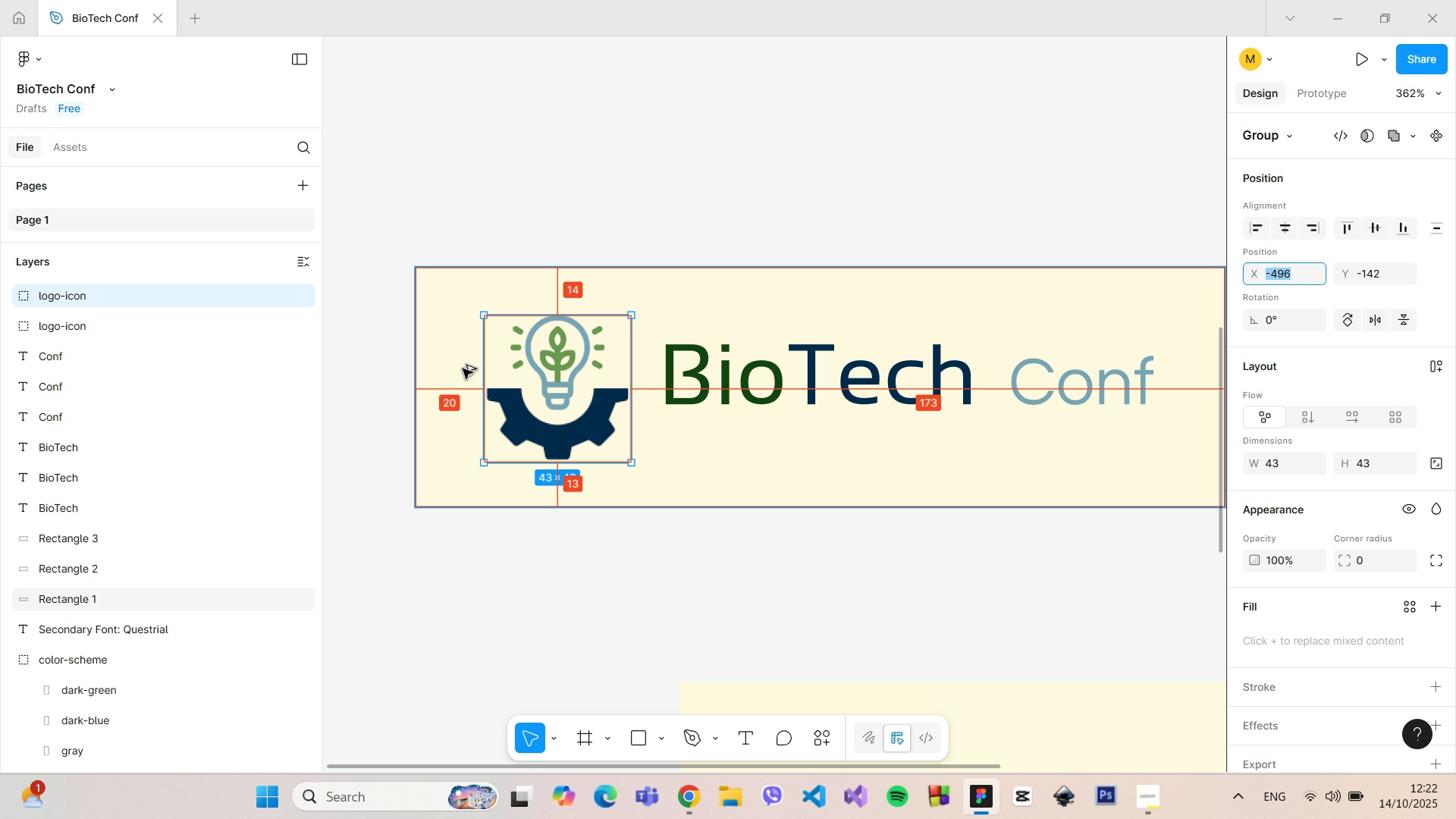 
key(Alt+AltLeft)
 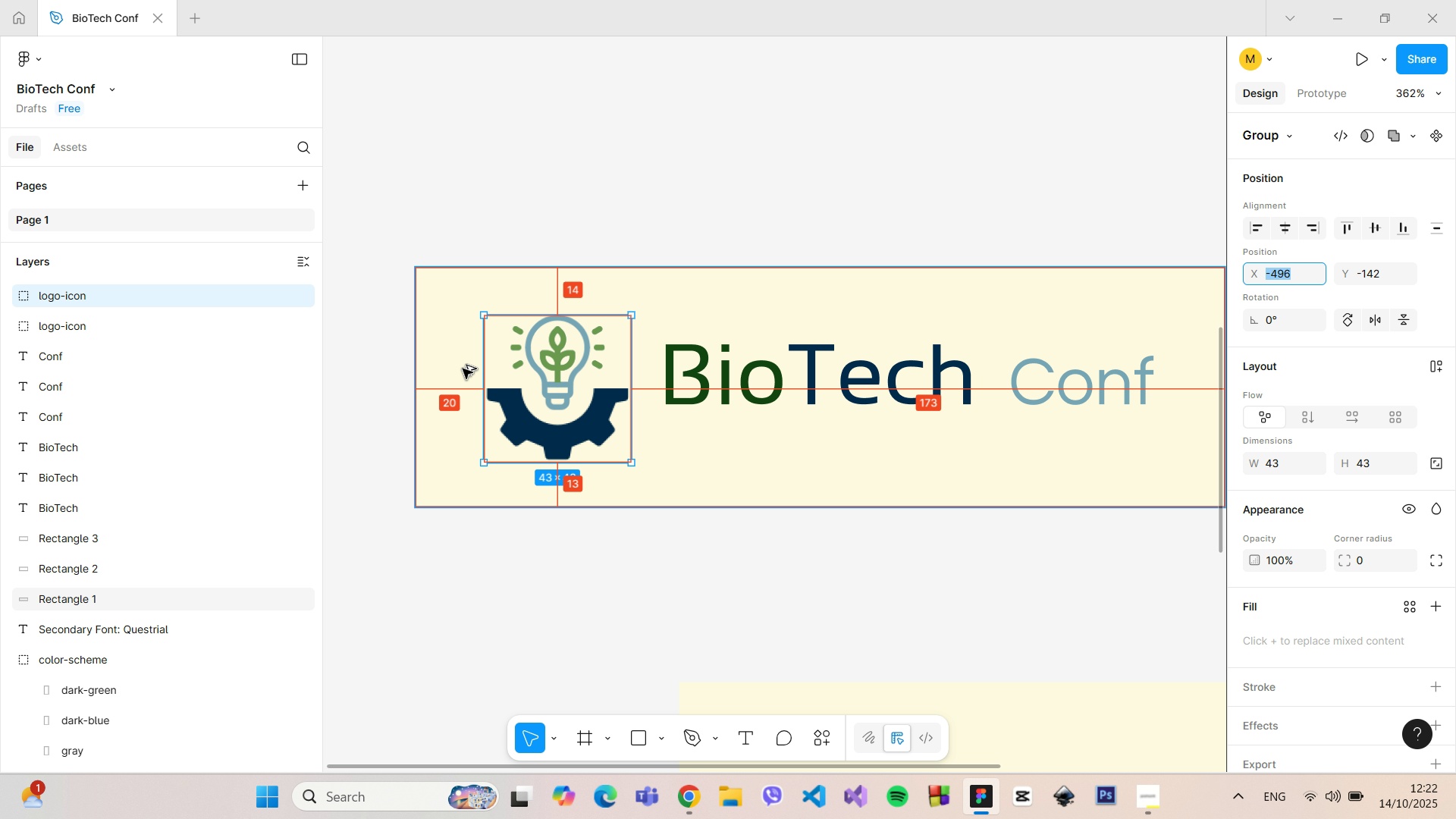 
key(Alt+AltLeft)
 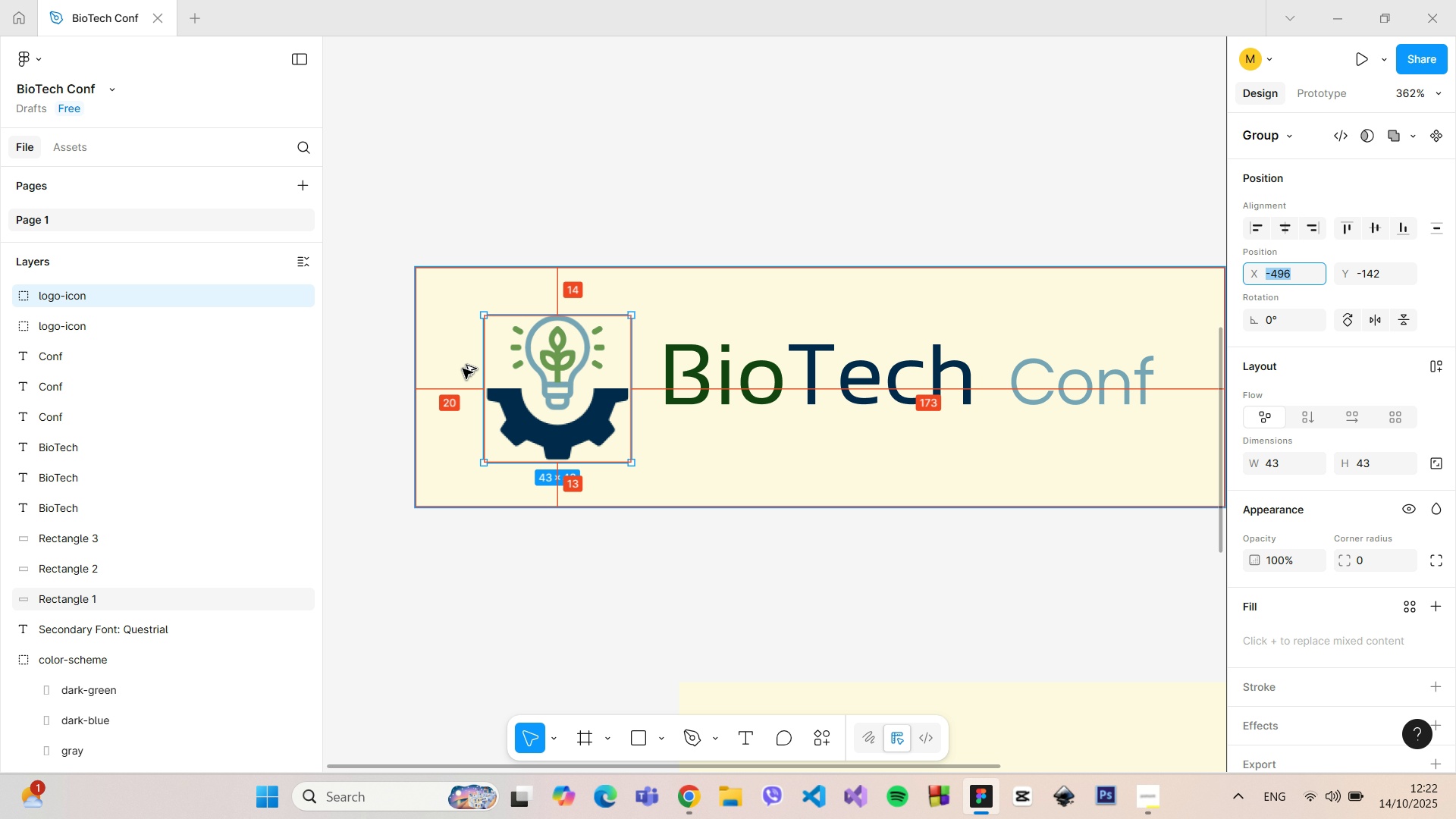 
key(Alt+AltLeft)
 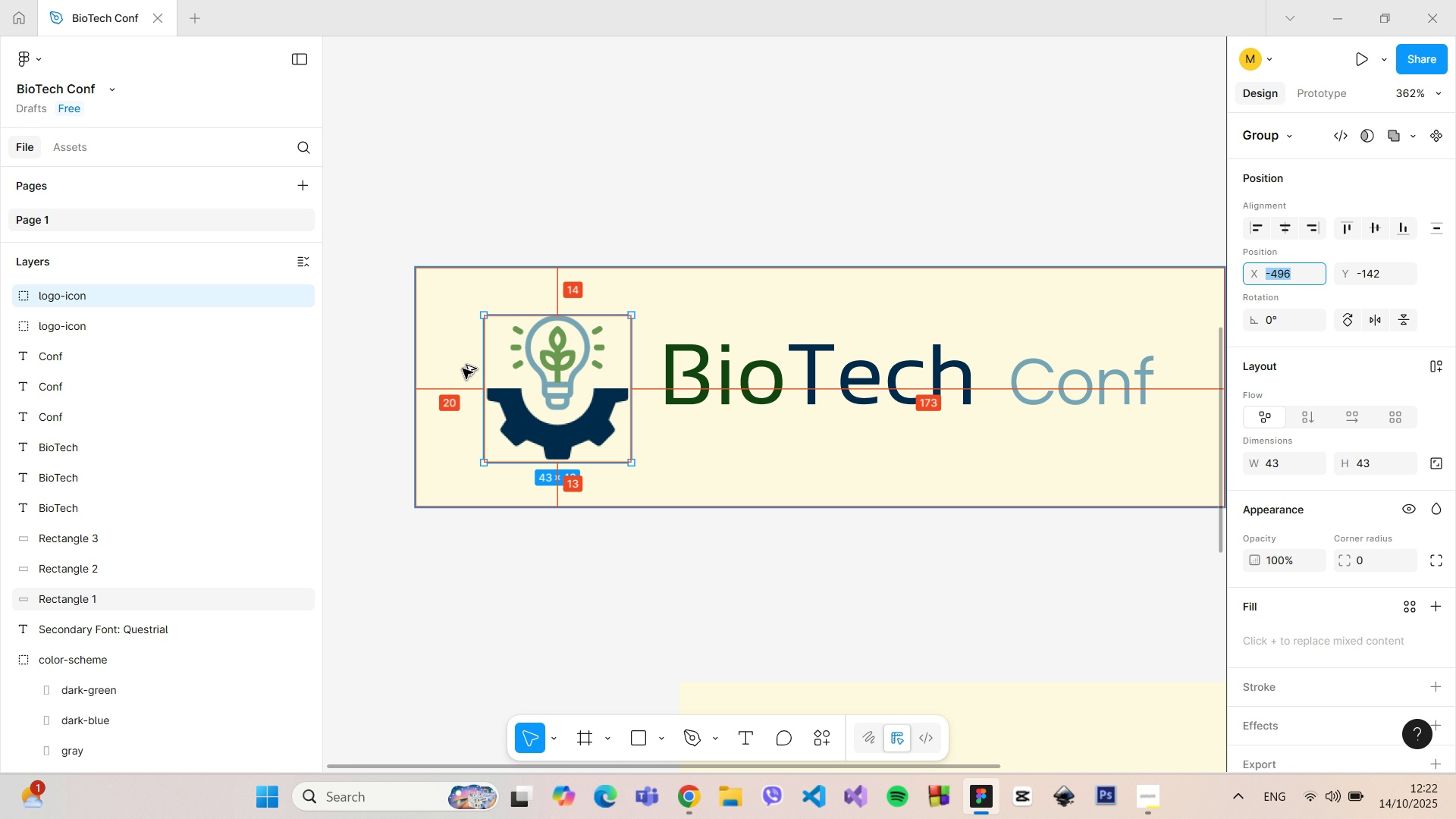 
key(Alt+AltLeft)
 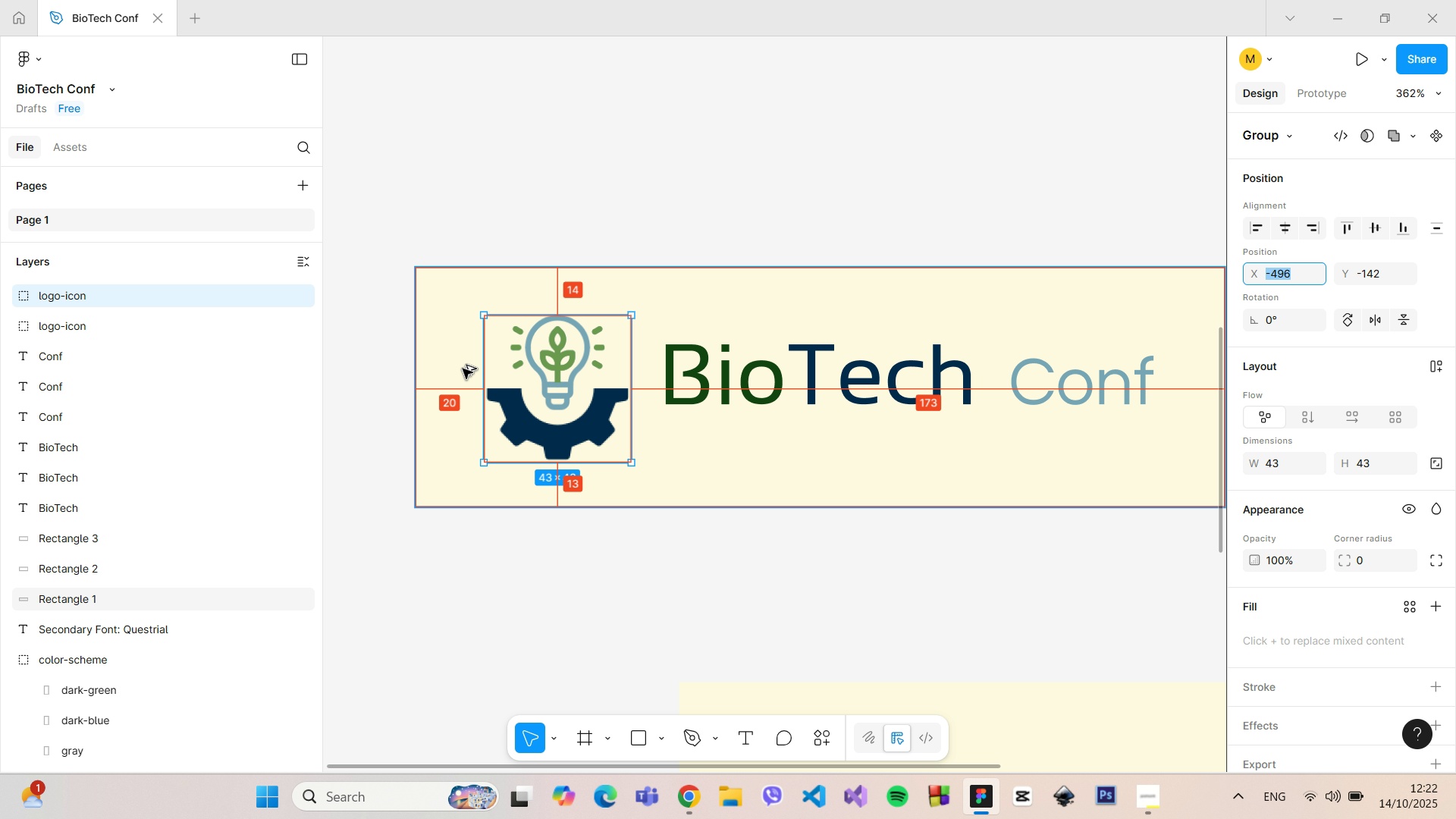 
key(Alt+AltLeft)
 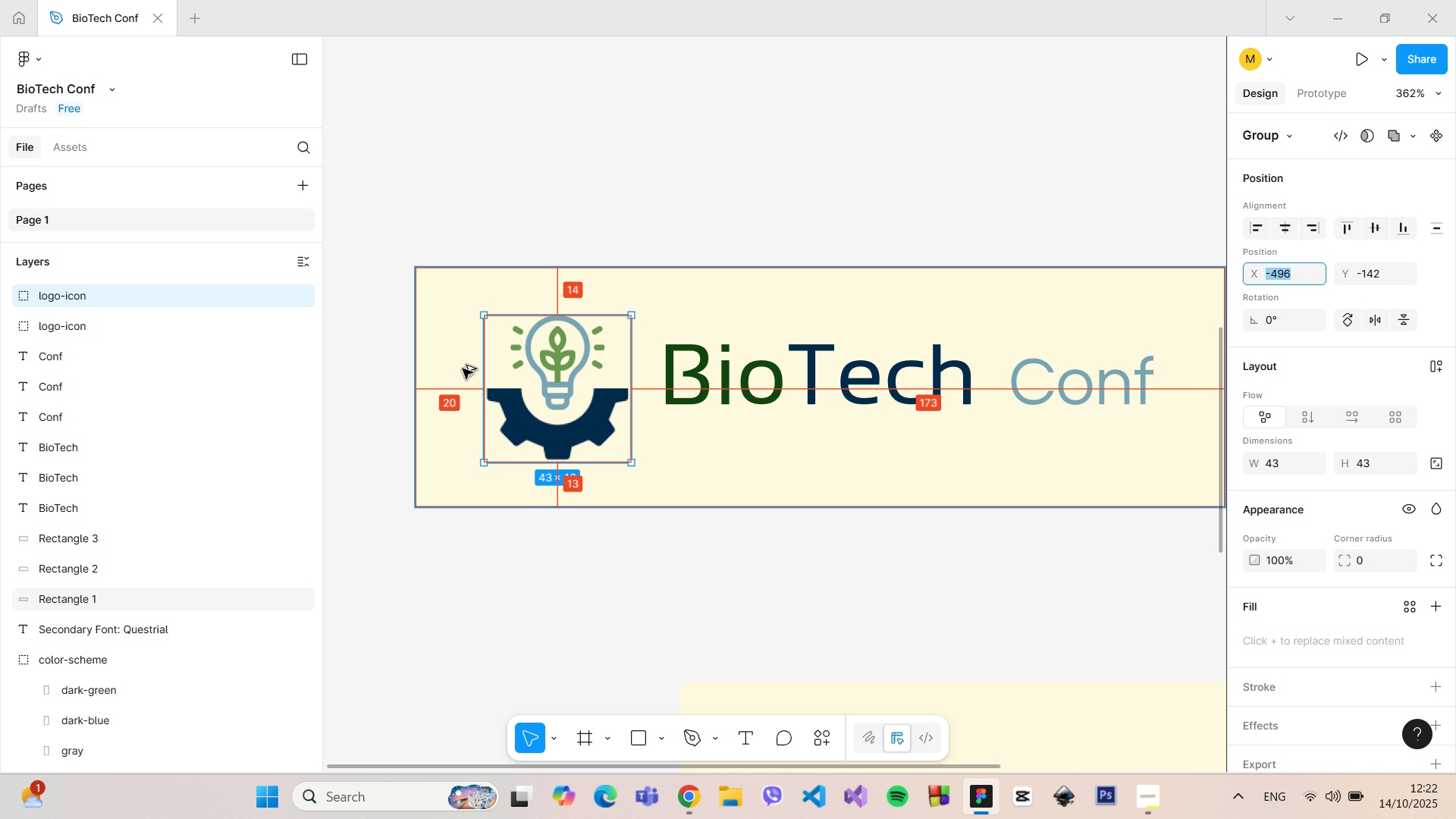 
key(Alt+AltLeft)
 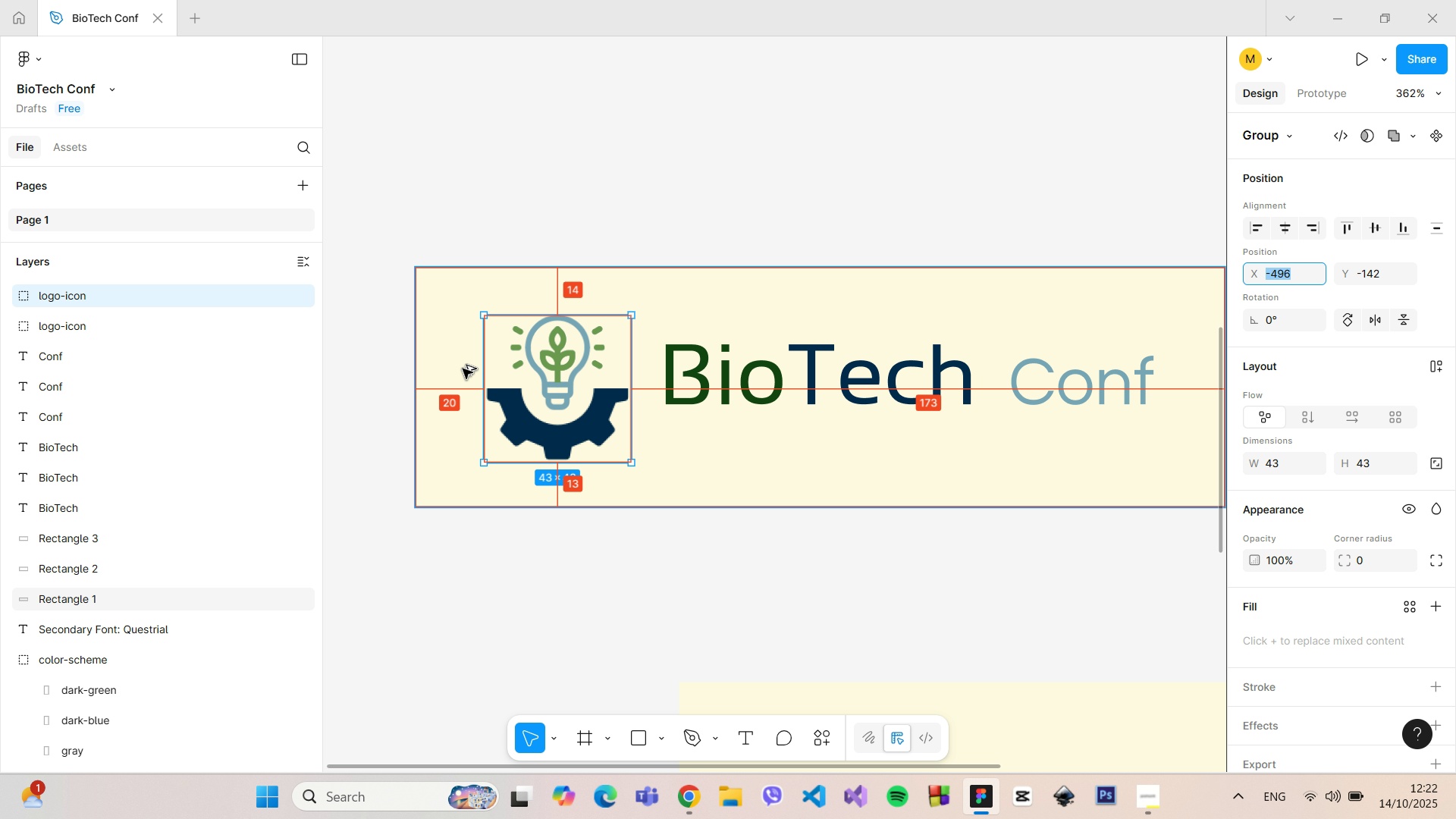 
key(Alt+AltLeft)
 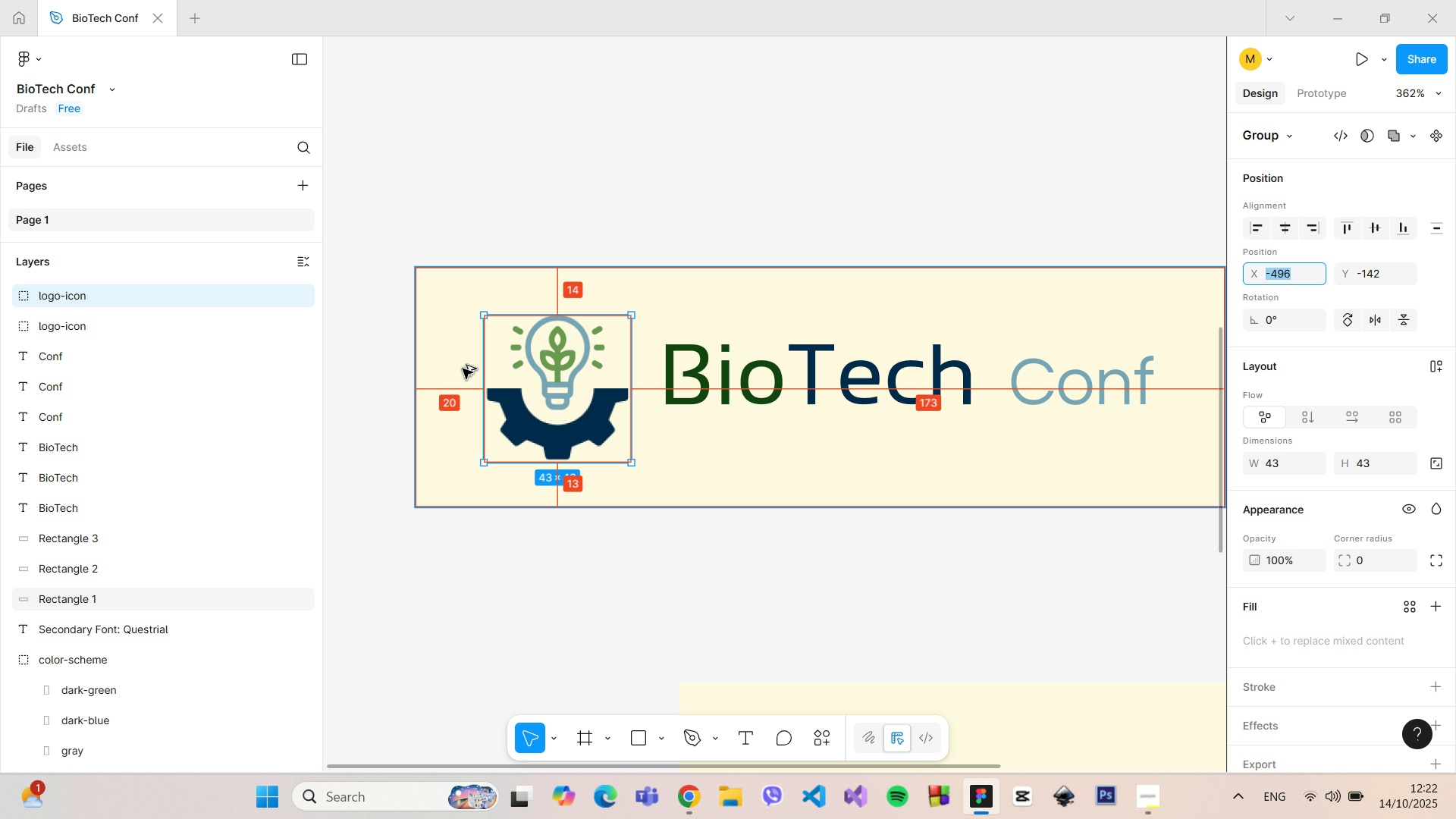 
key(Alt+AltLeft)
 